 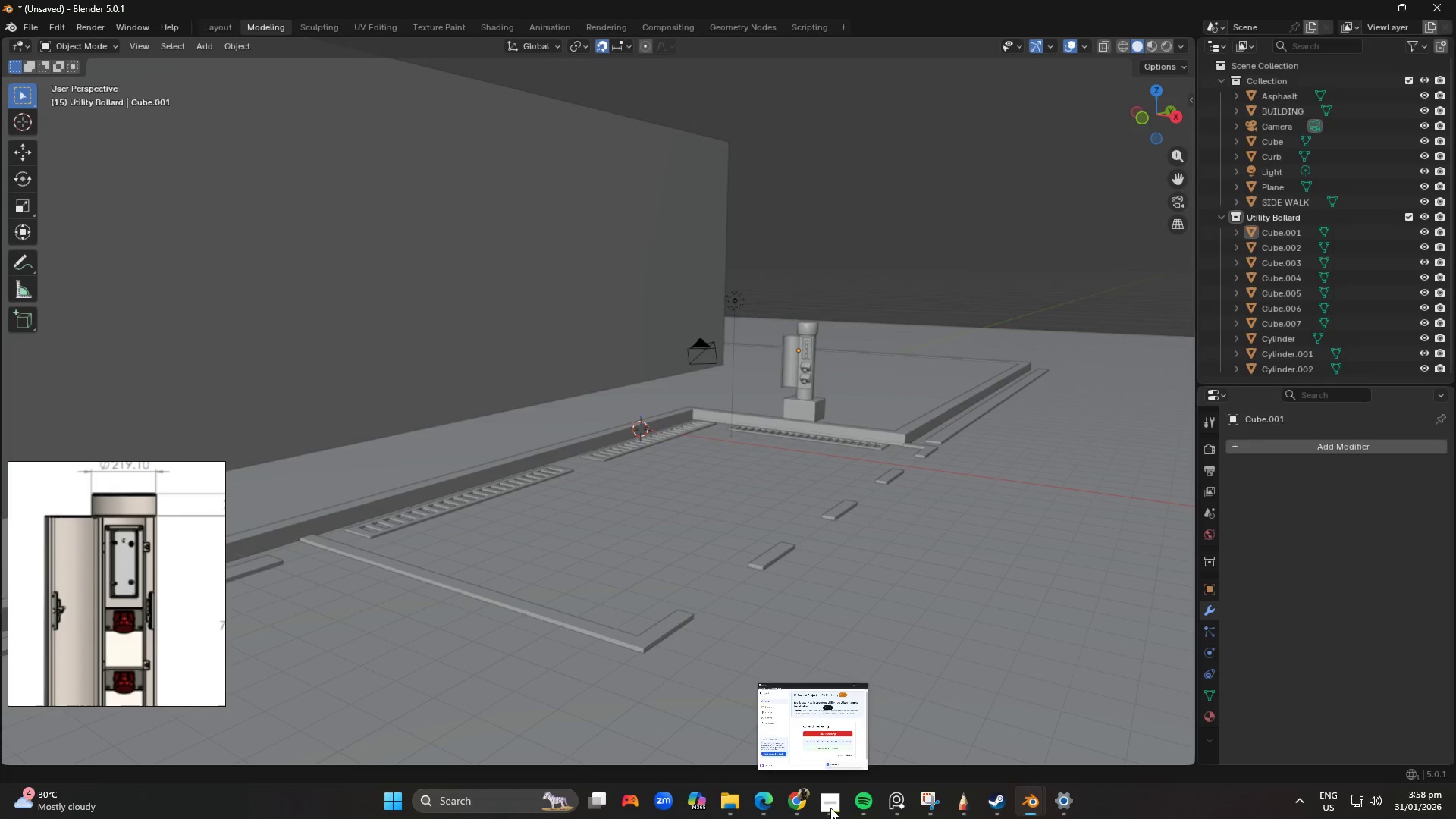 
scroll: coordinate [715, 554], scroll_direction: down, amount: 2.0
 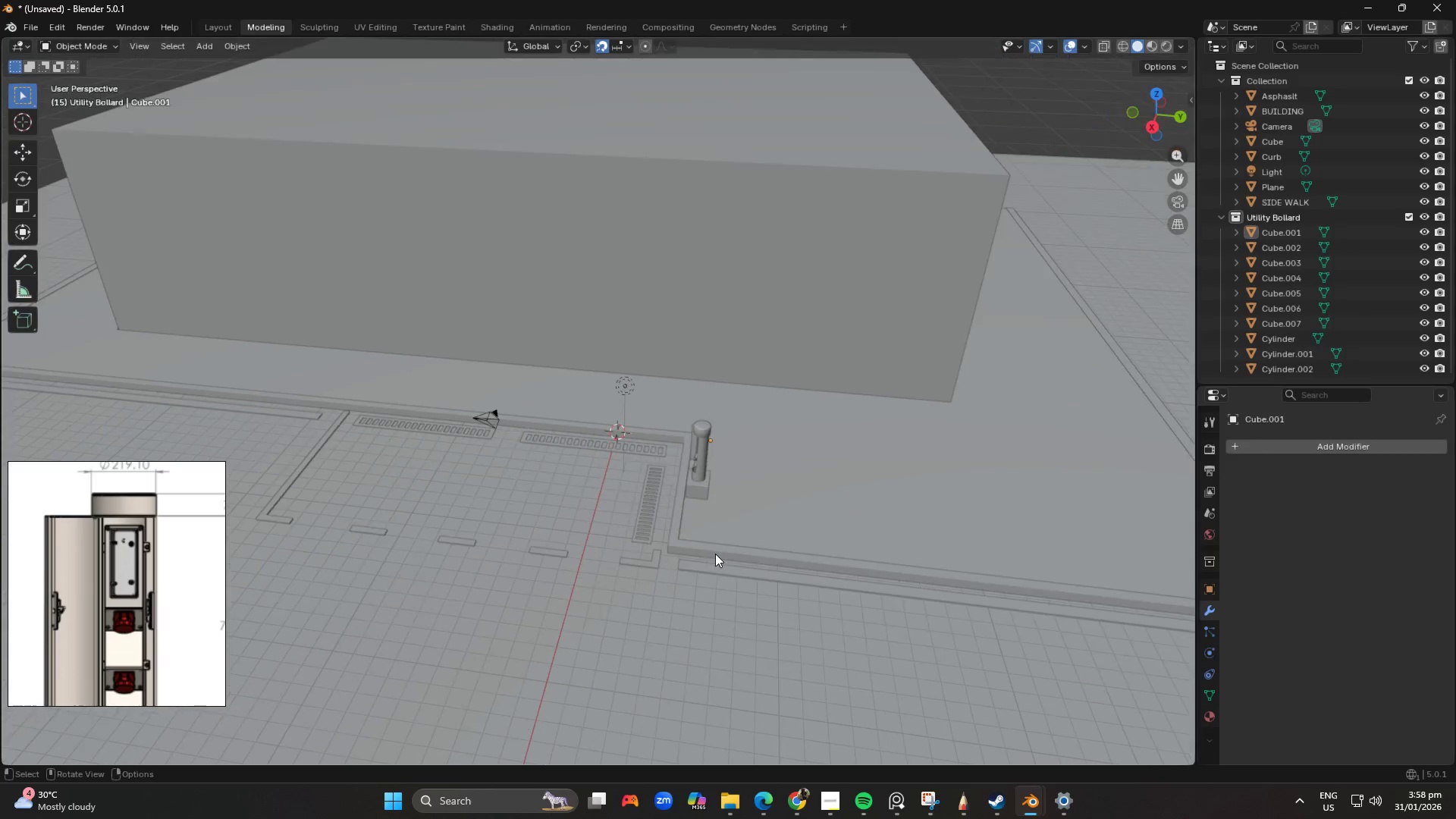 
hold_key(key=ShiftLeft, duration=0.38)
 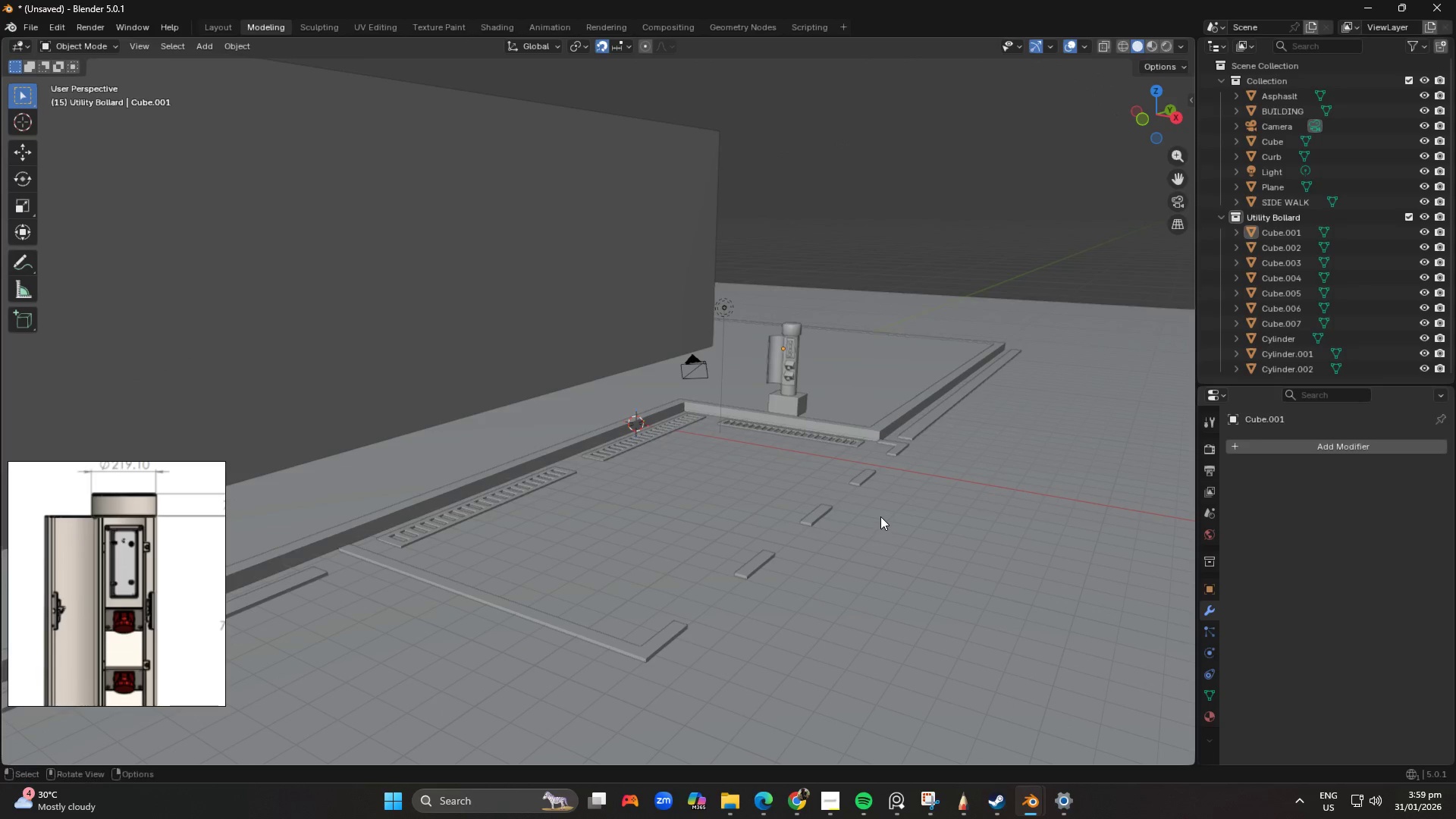 
scroll: coordinate [837, 500], scroll_direction: up, amount: 2.0
 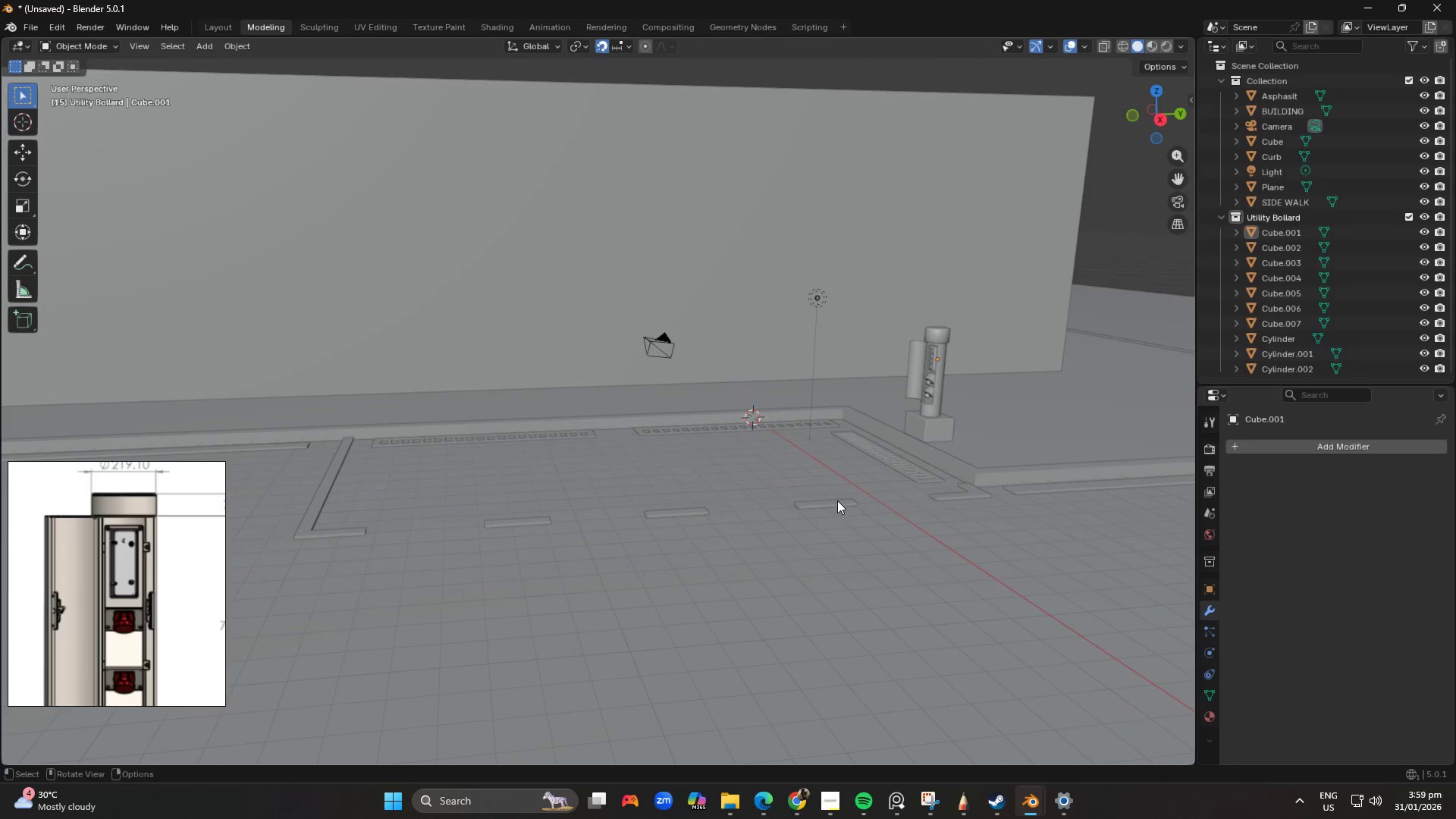 
key(Shift+ShiftLeft)
 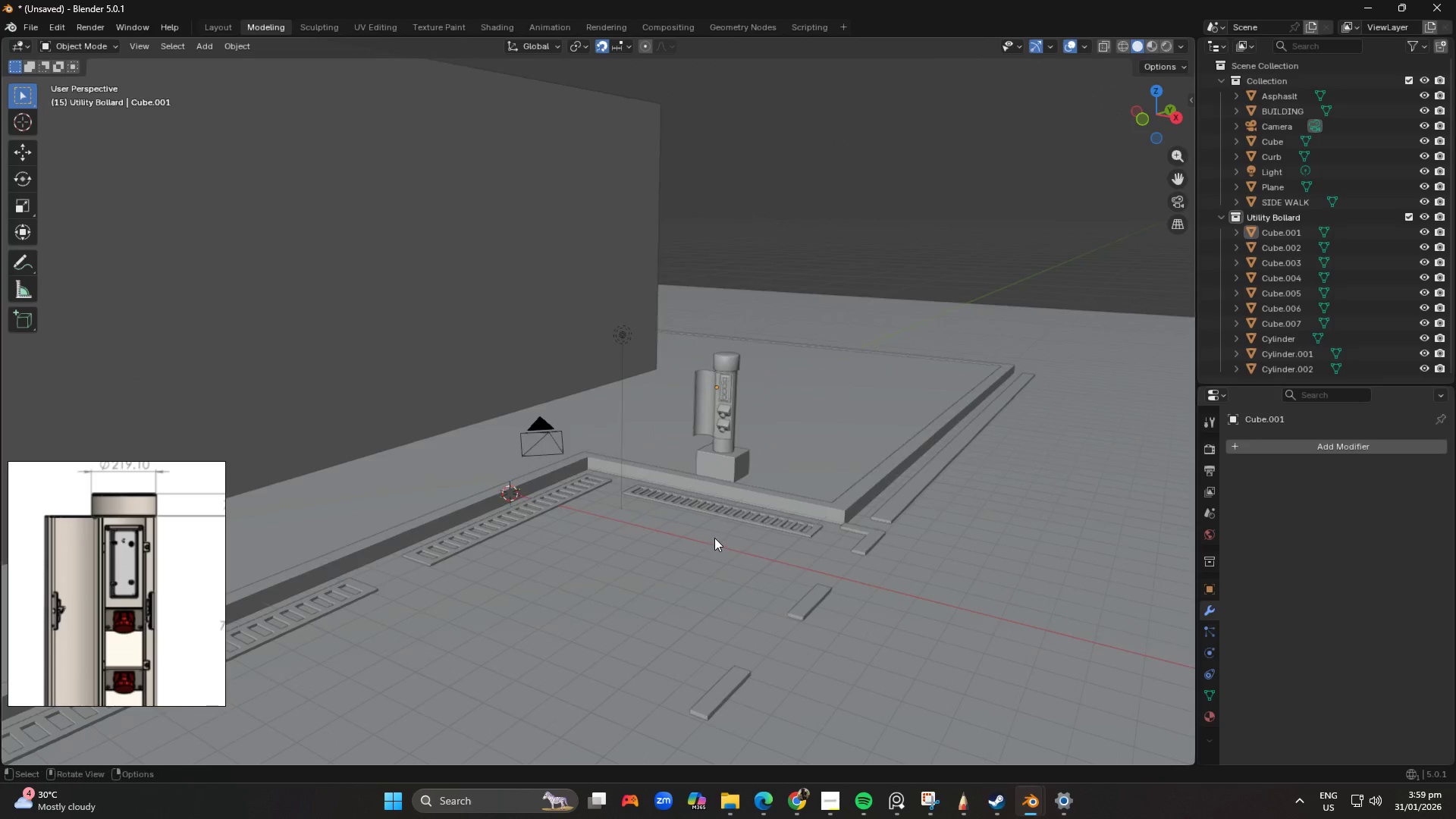 
scroll: coordinate [893, 457], scroll_direction: up, amount: 2.0
 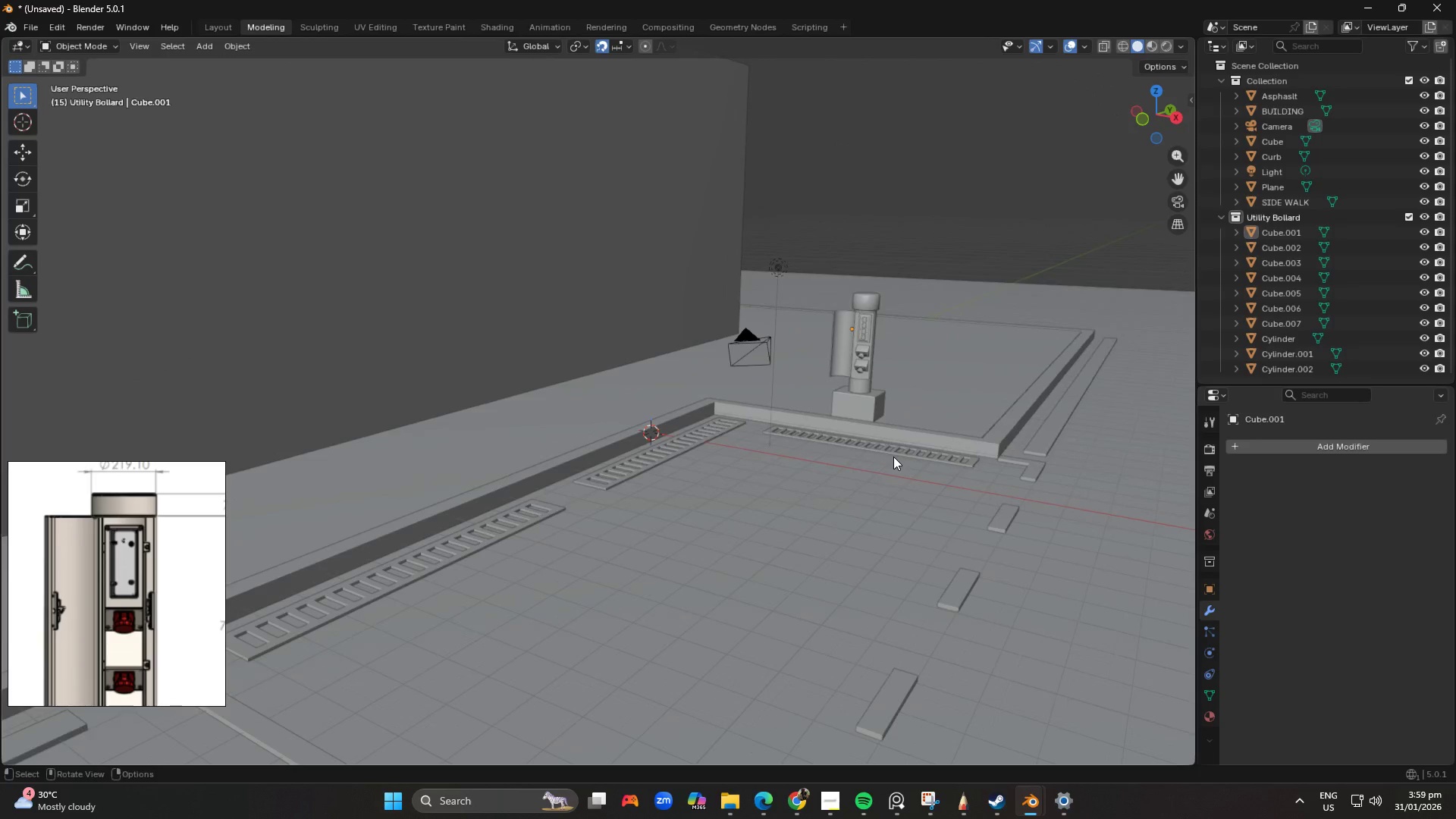 
key(Shift+ShiftLeft)
 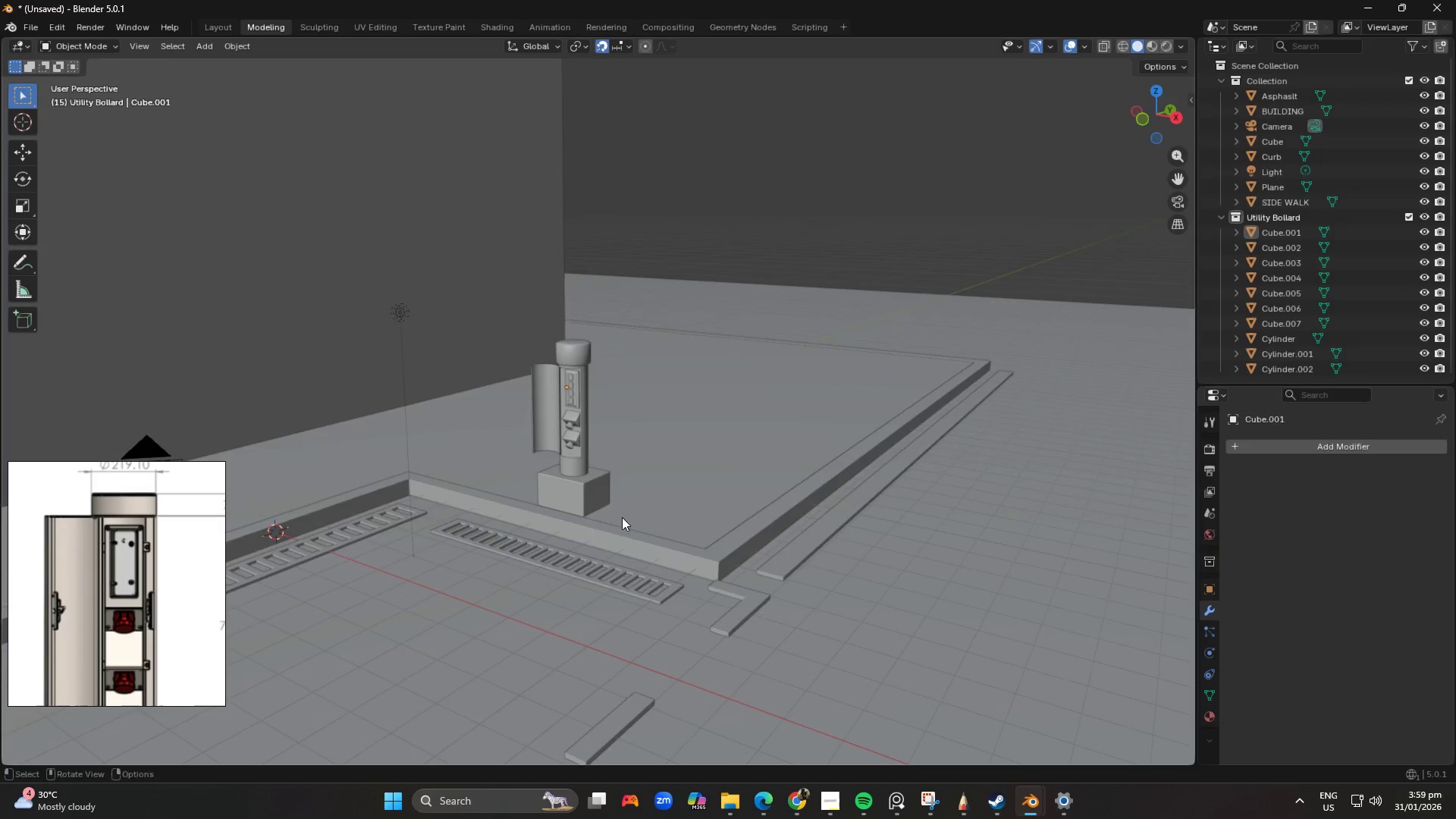 
scroll: coordinate [630, 516], scroll_direction: up, amount: 3.0
 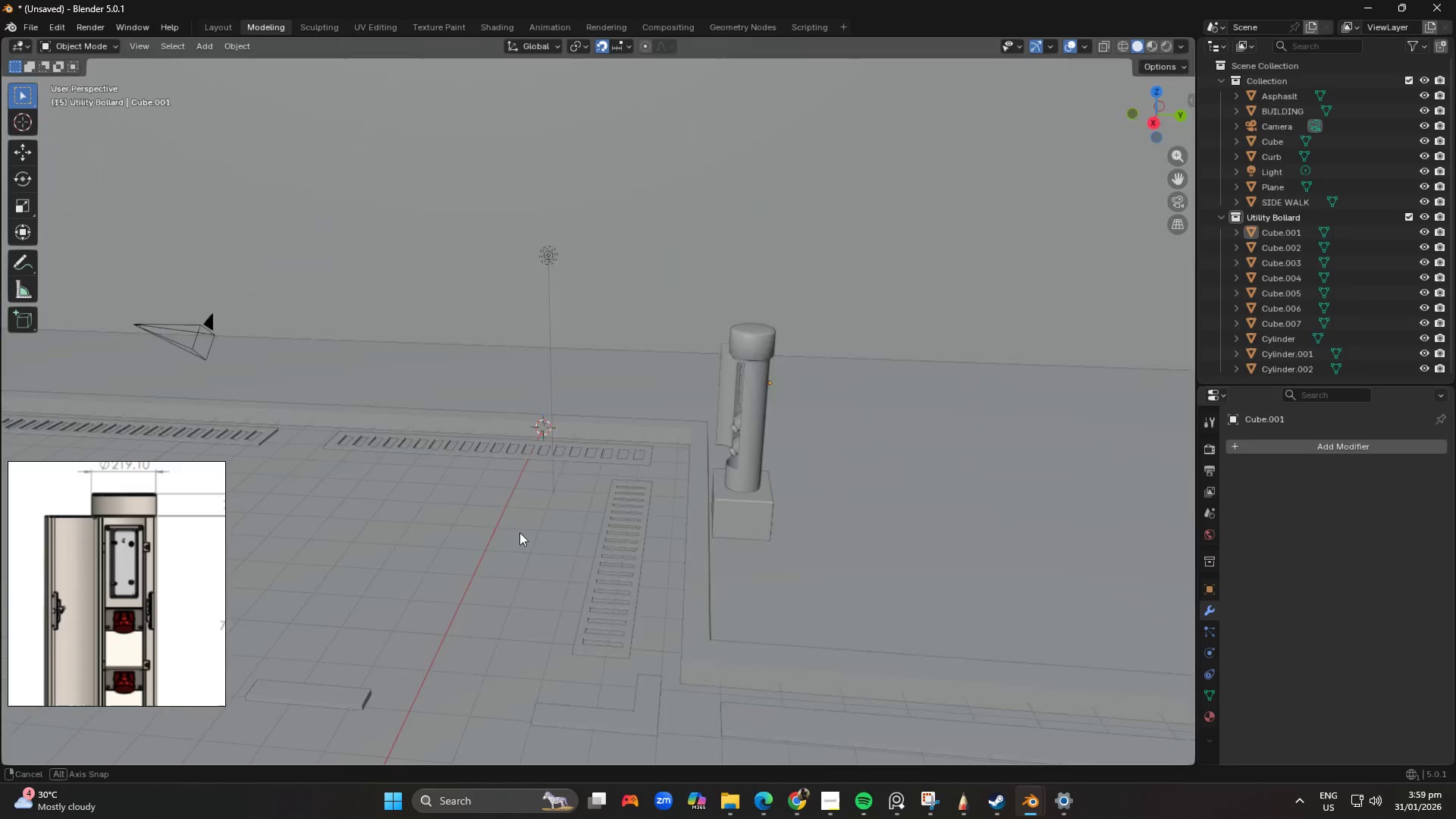 
scroll: coordinate [604, 515], scroll_direction: down, amount: 4.0
 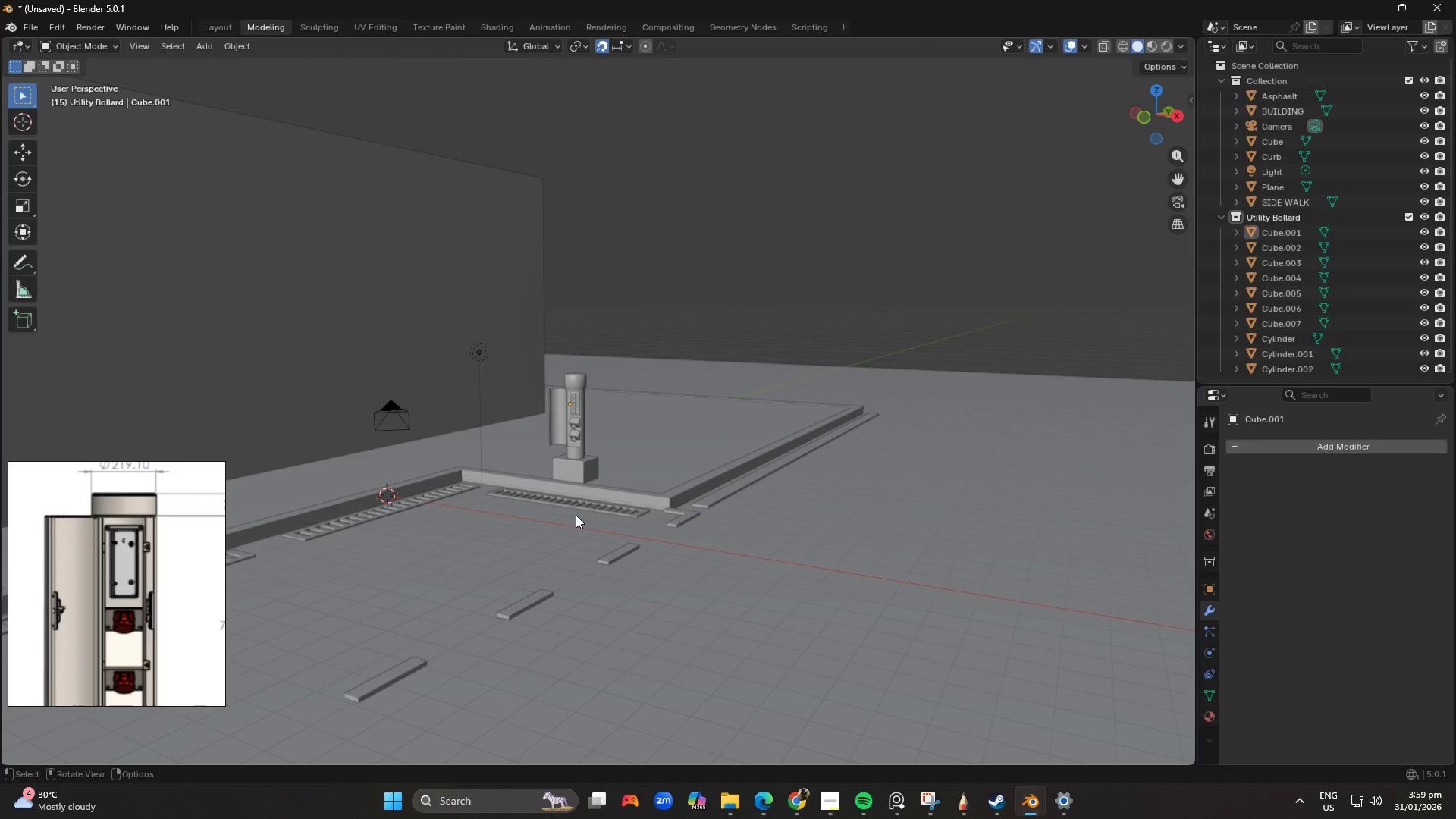 
hold_key(key=ShiftLeft, duration=0.34)
 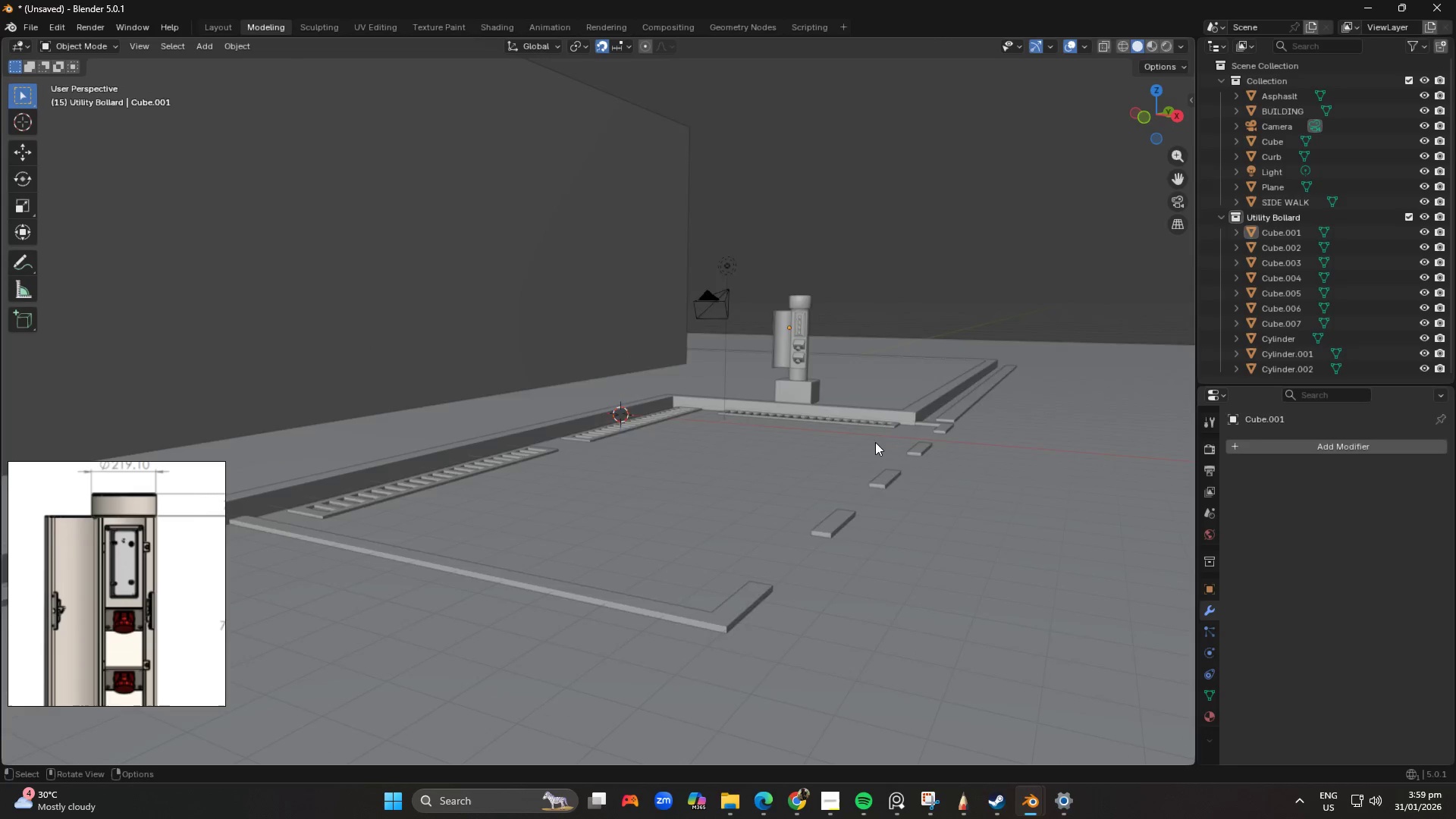 
scroll: coordinate [874, 456], scroll_direction: down, amount: 2.0
 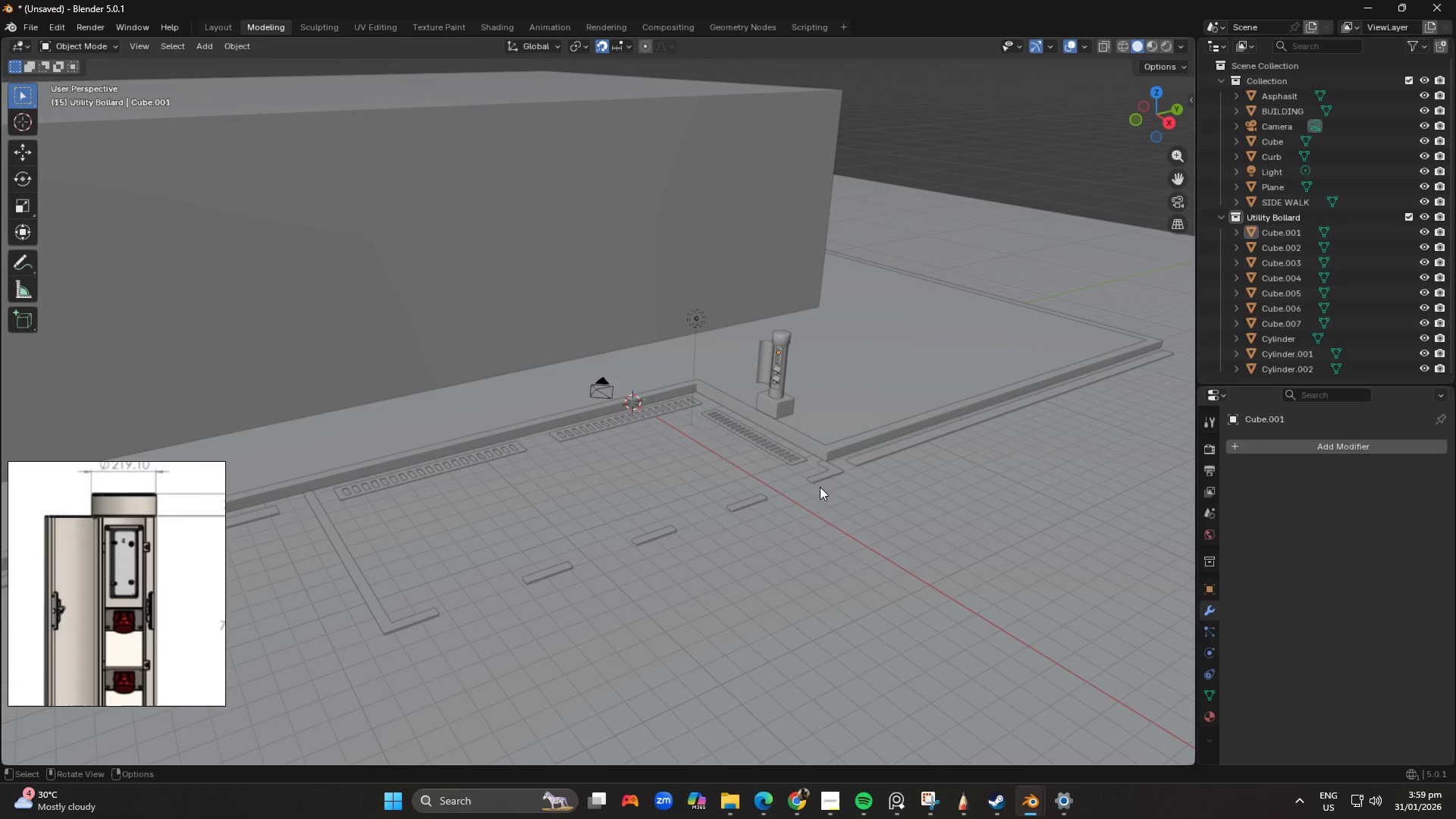 
key(Shift+ShiftLeft)
 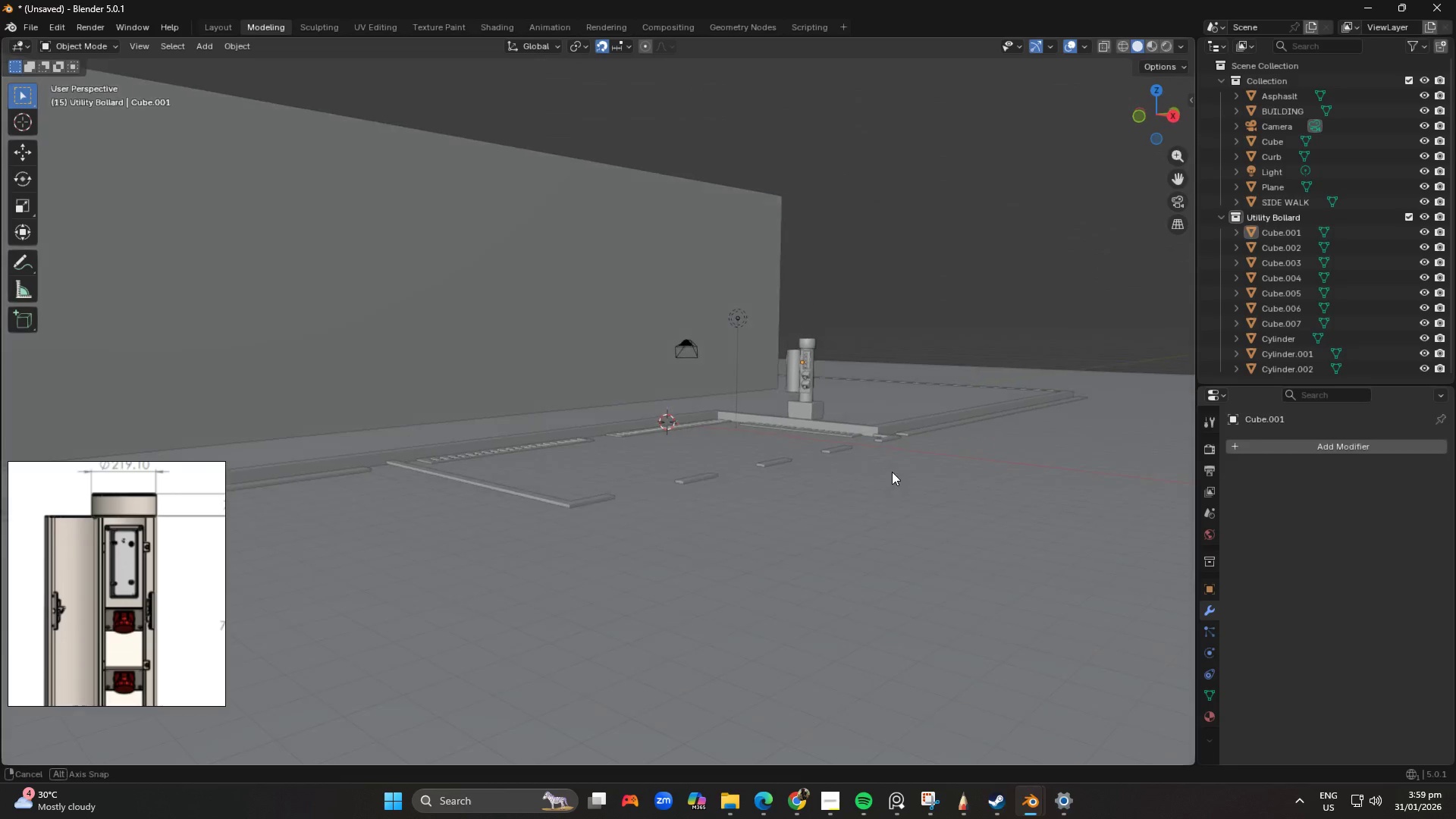 
hold_key(key=ShiftLeft, duration=0.31)
 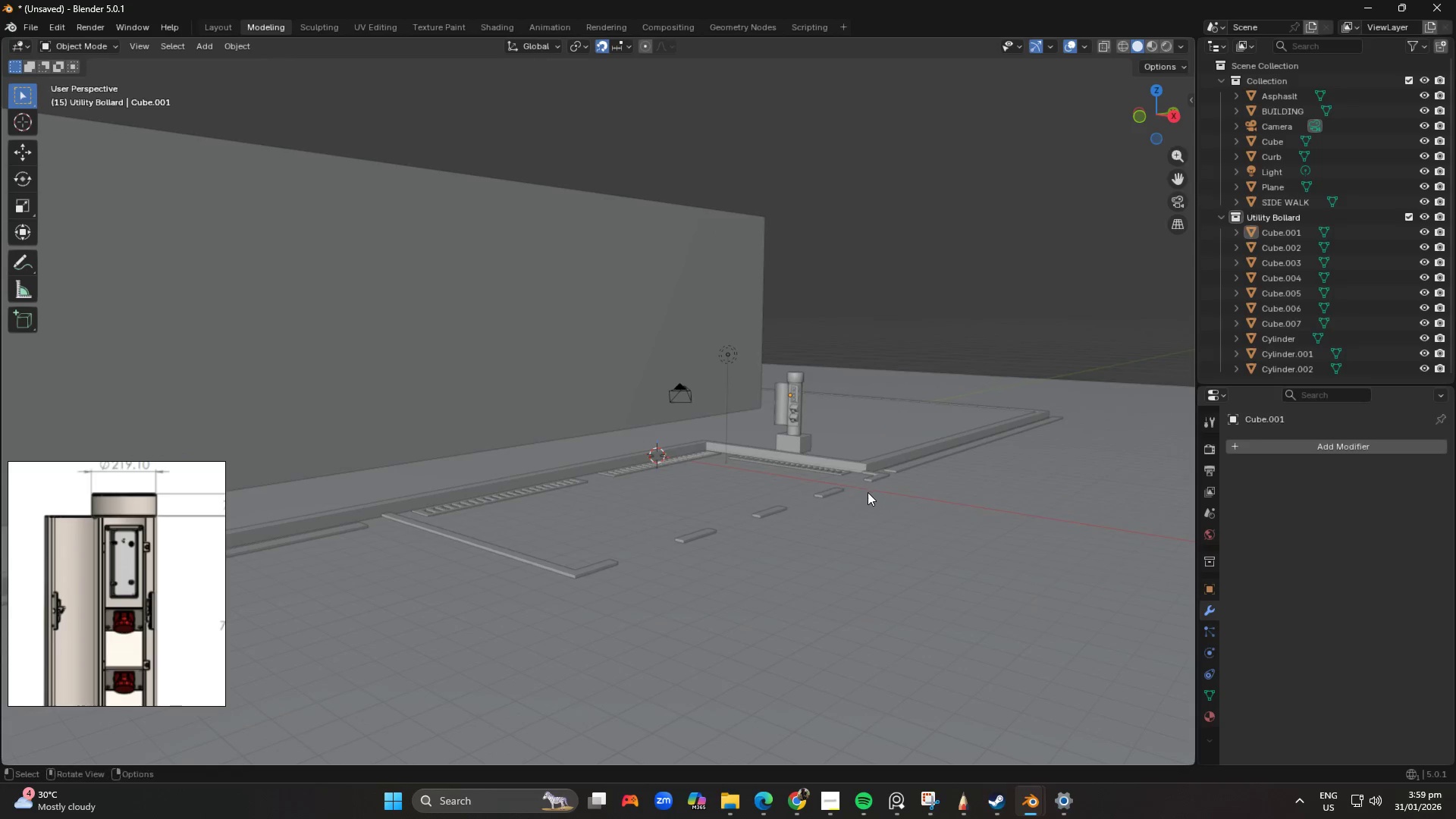 
scroll: coordinate [868, 493], scroll_direction: up, amount: 1.0
 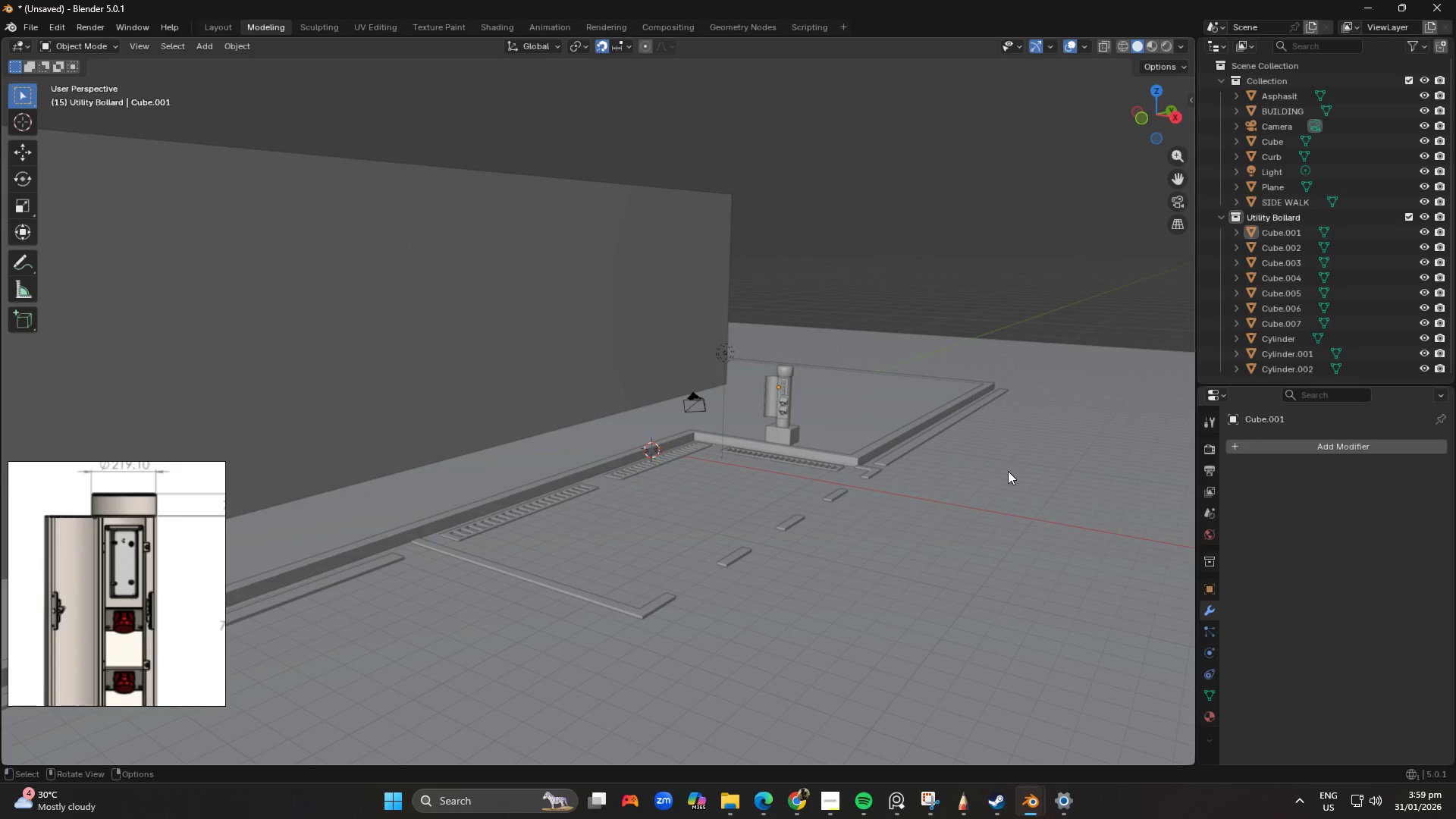 
hold_key(key=ShiftLeft, duration=0.38)
 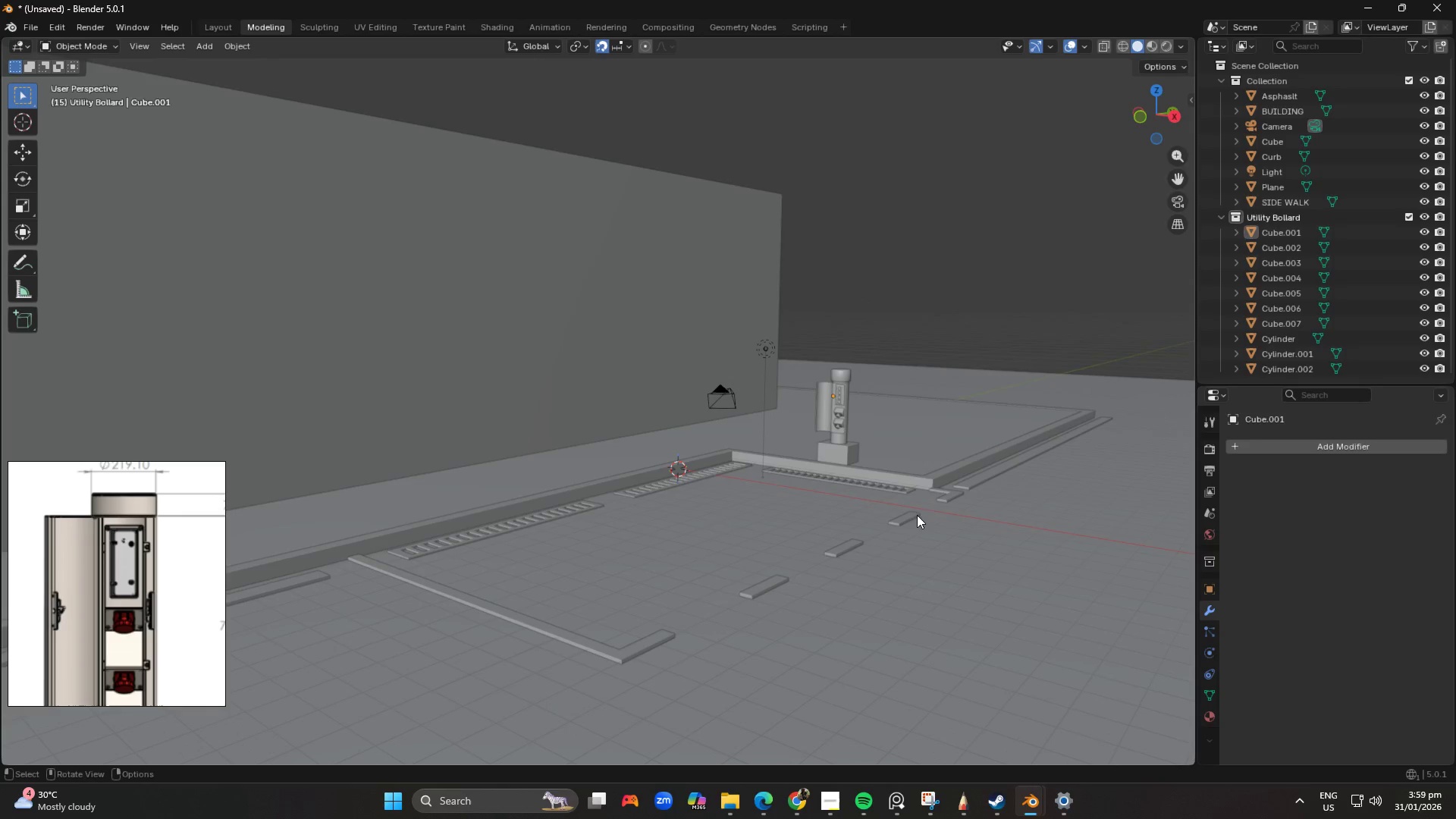 
scroll: coordinate [984, 439], scroll_direction: up, amount: 1.0
 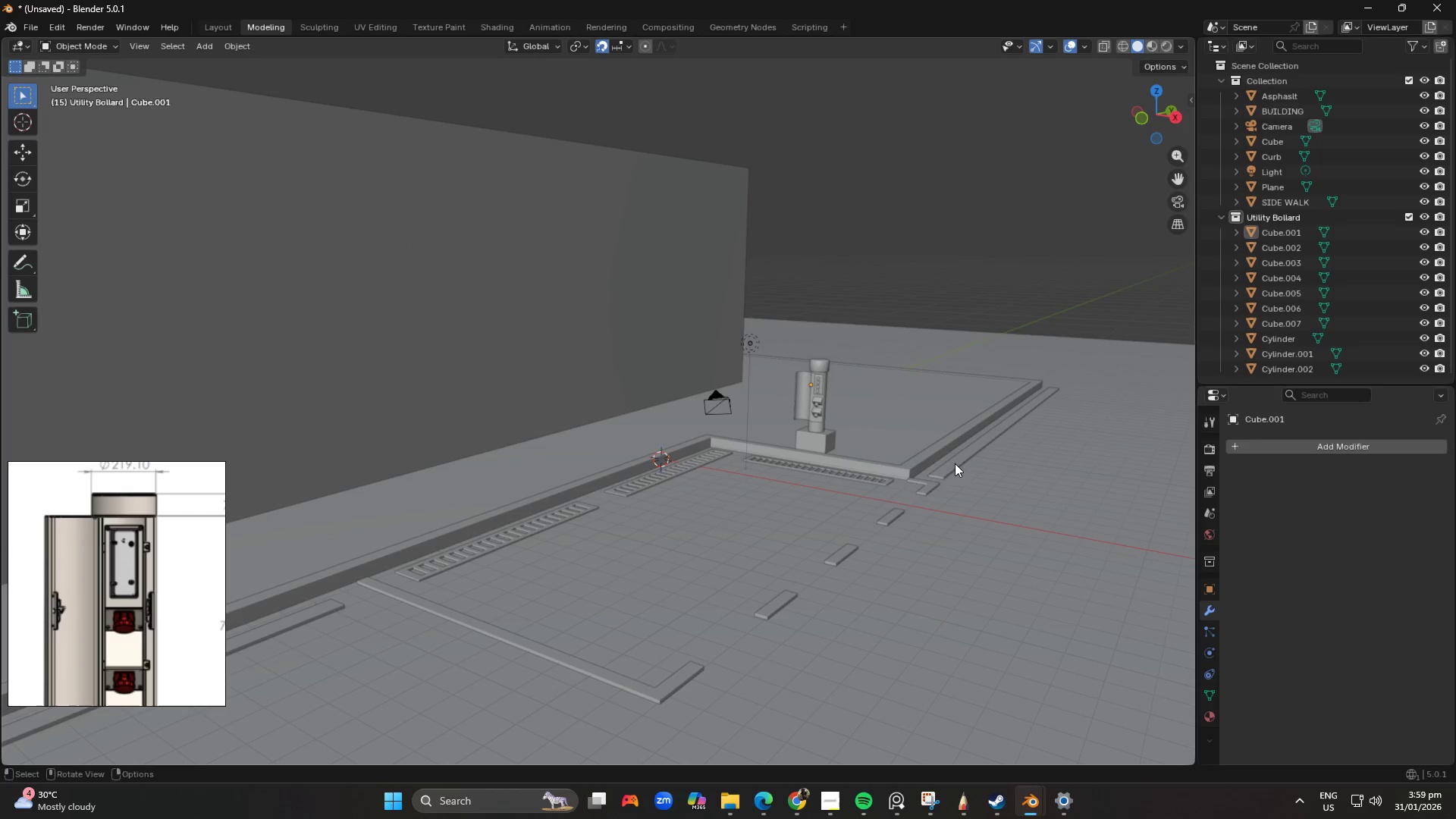 
hold_key(key=ShiftLeft, duration=0.41)
 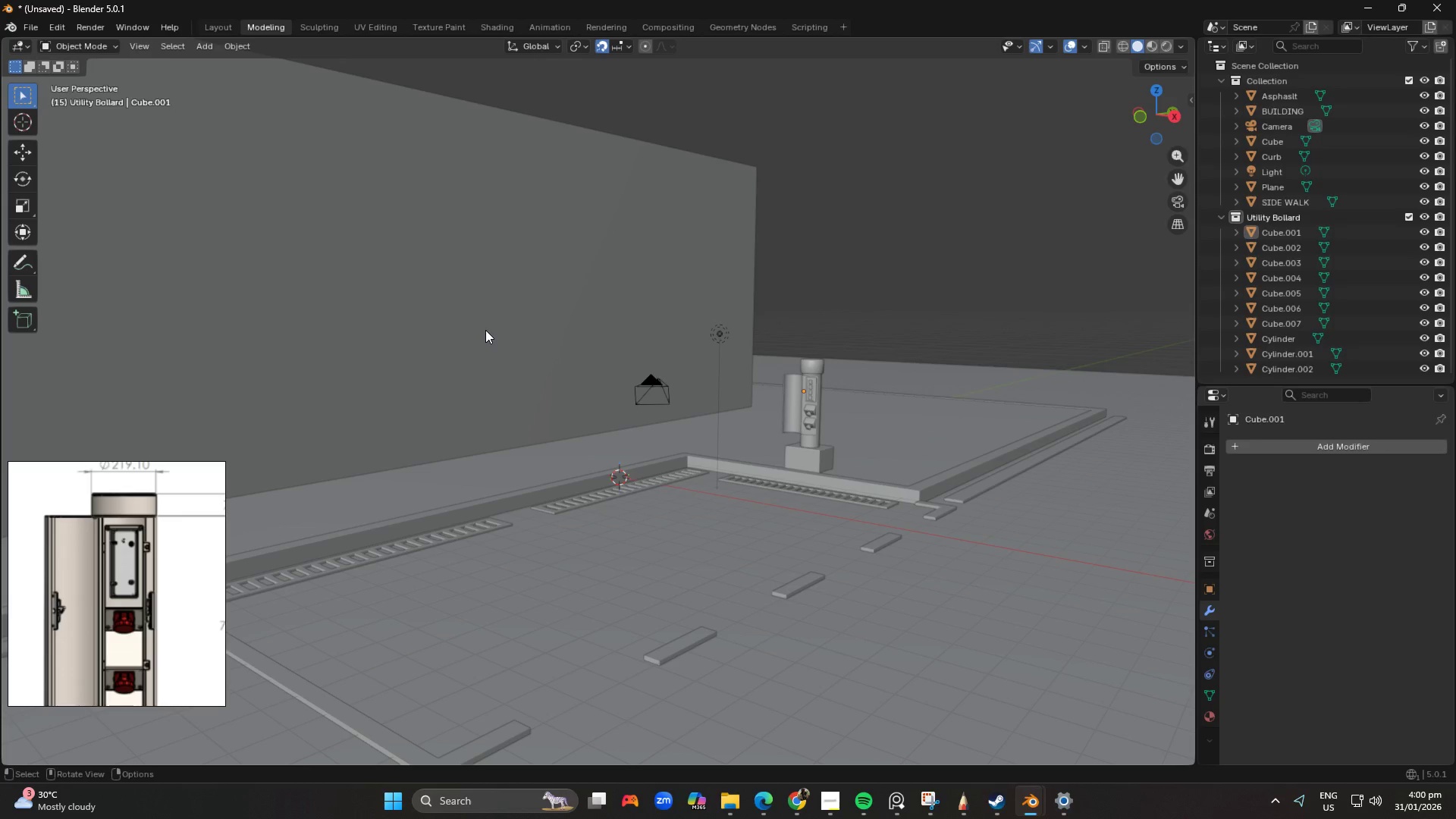 
scroll: coordinate [923, 513], scroll_direction: up, amount: 1.0
 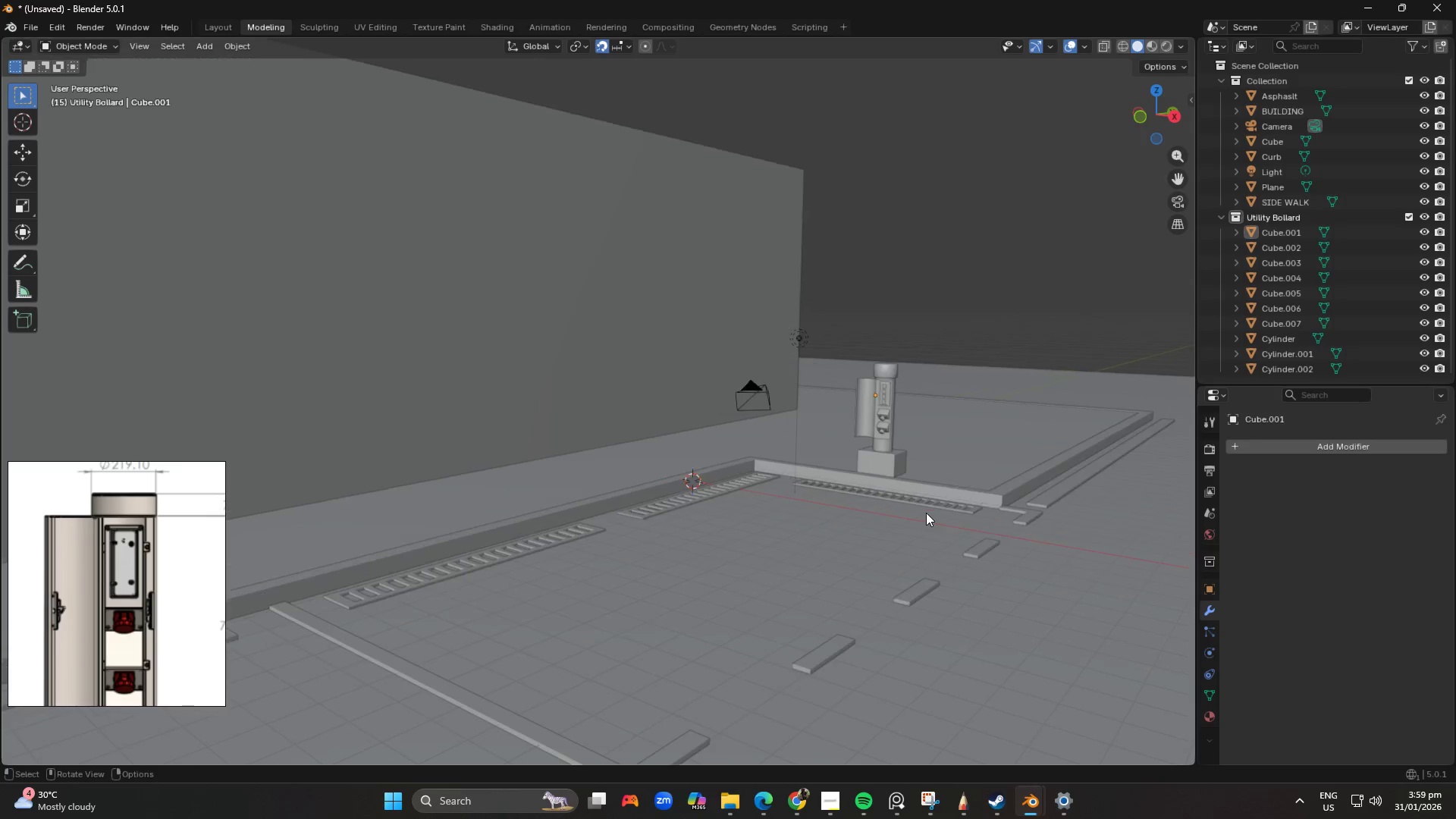 
wait(50.73)
 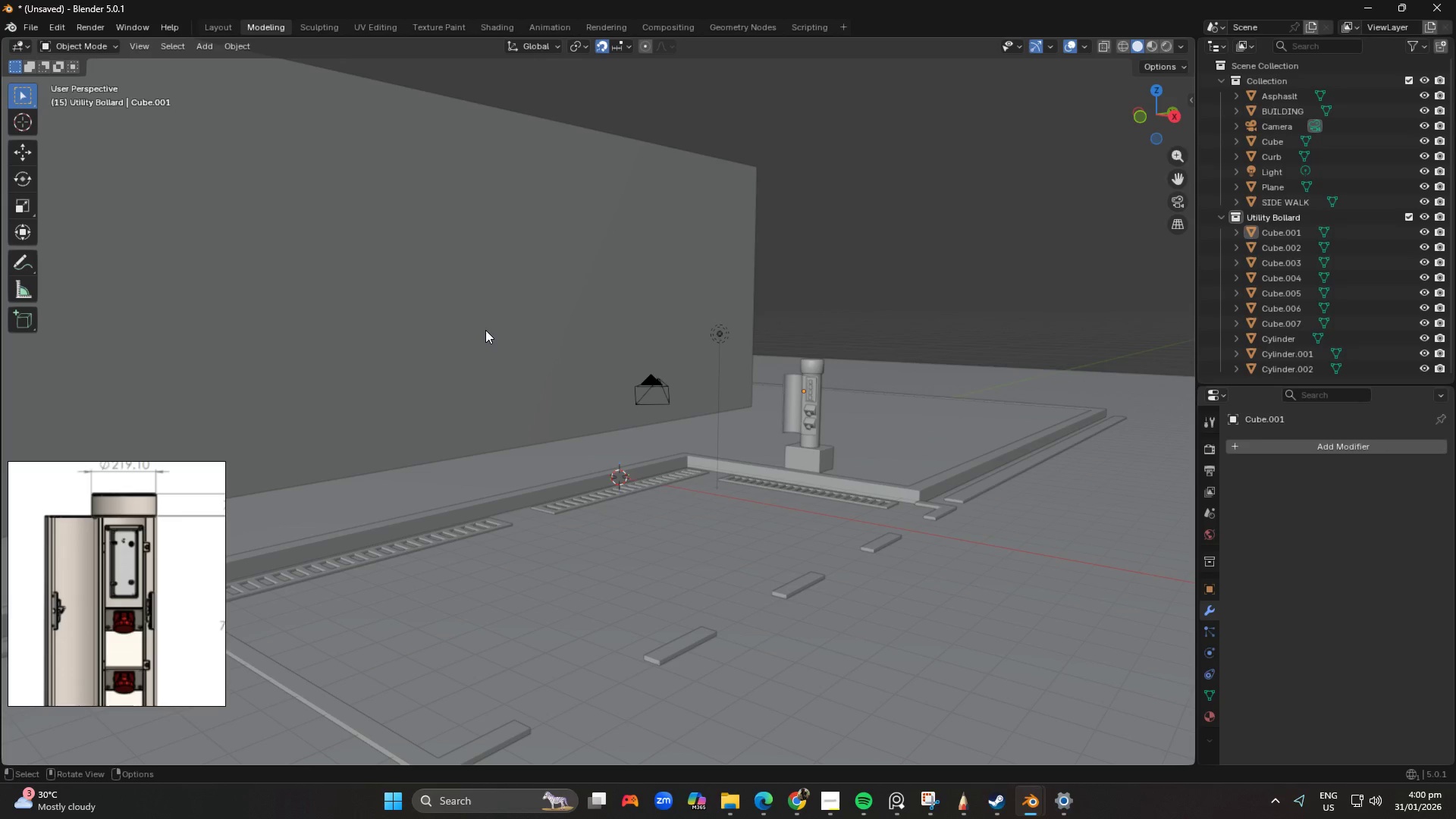 
scroll: coordinate [881, 445], scroll_direction: up, amount: 2.0
 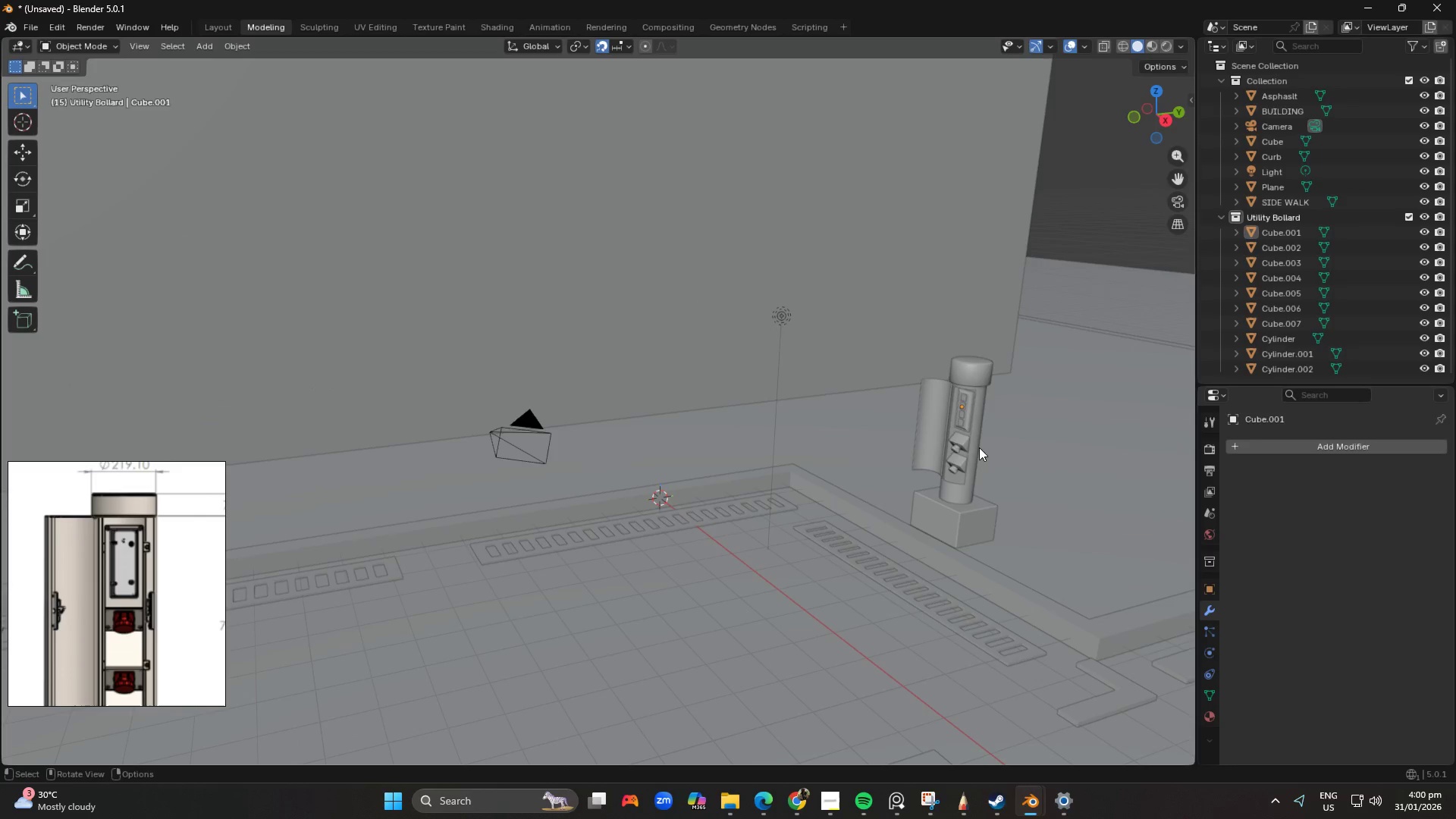 
key(Shift+ShiftLeft)
 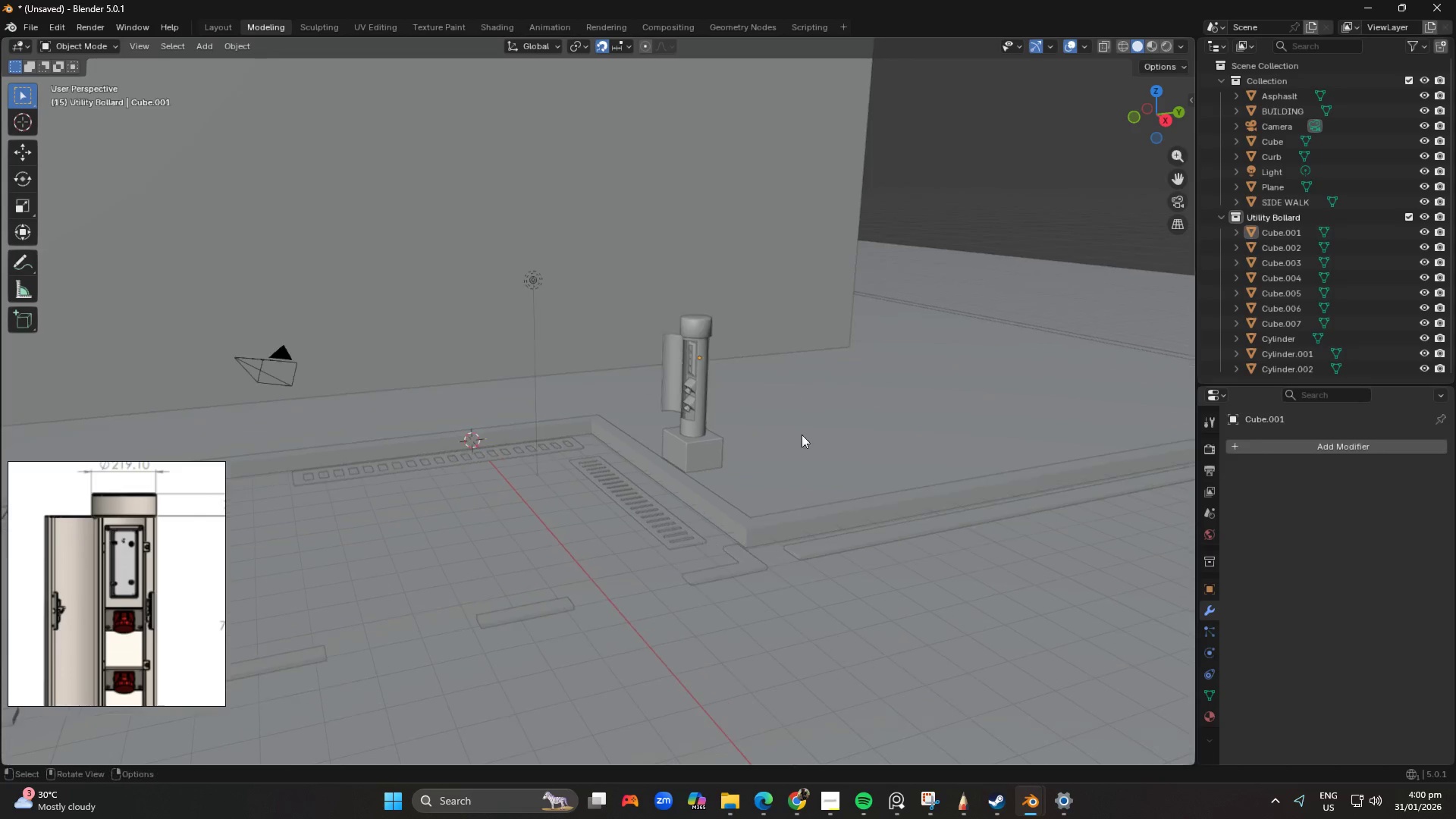 
scroll: coordinate [1001, 438], scroll_direction: down, amount: 1.0
 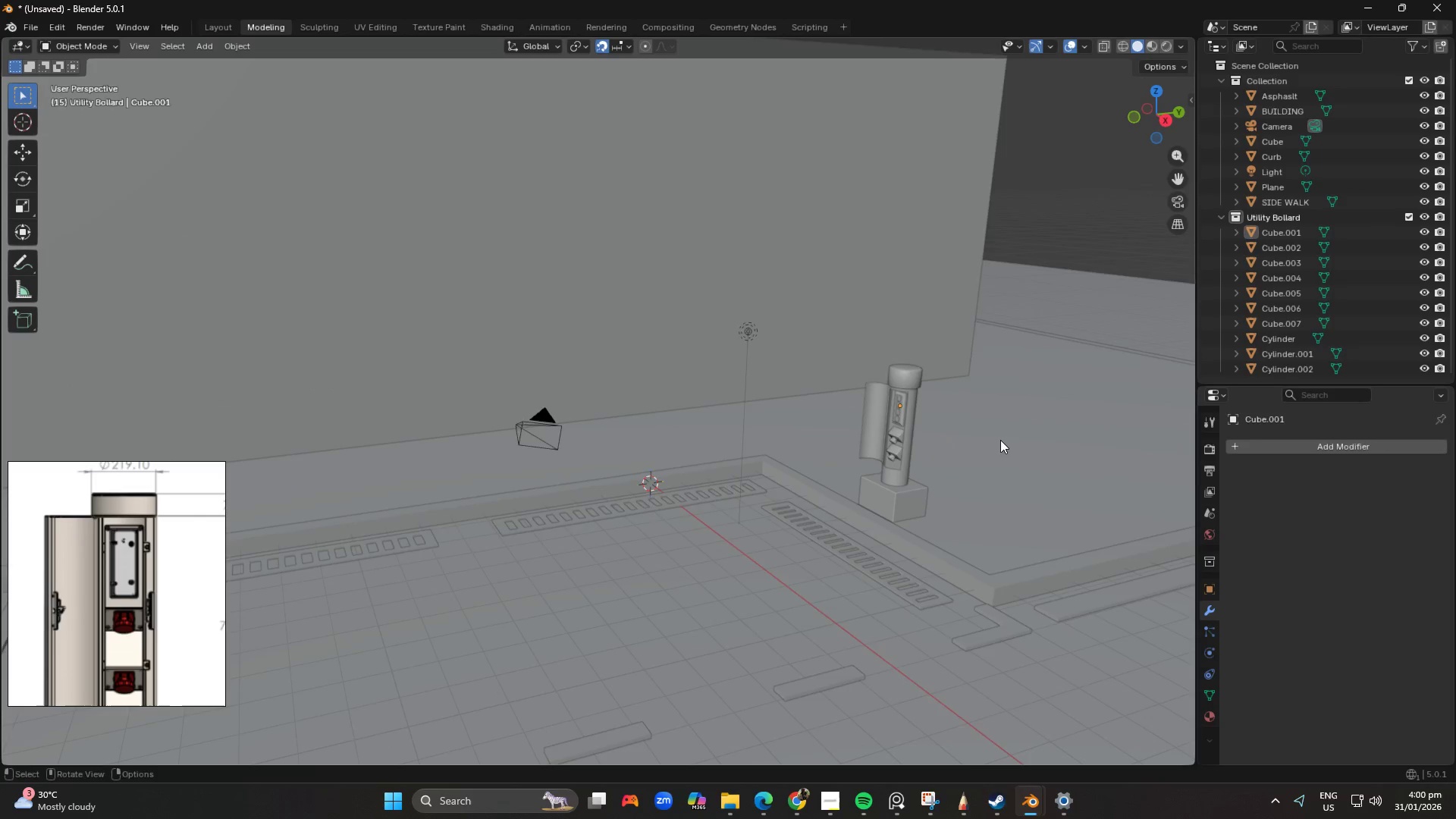 
scroll: coordinate [814, 453], scroll_direction: up, amount: 1.0
 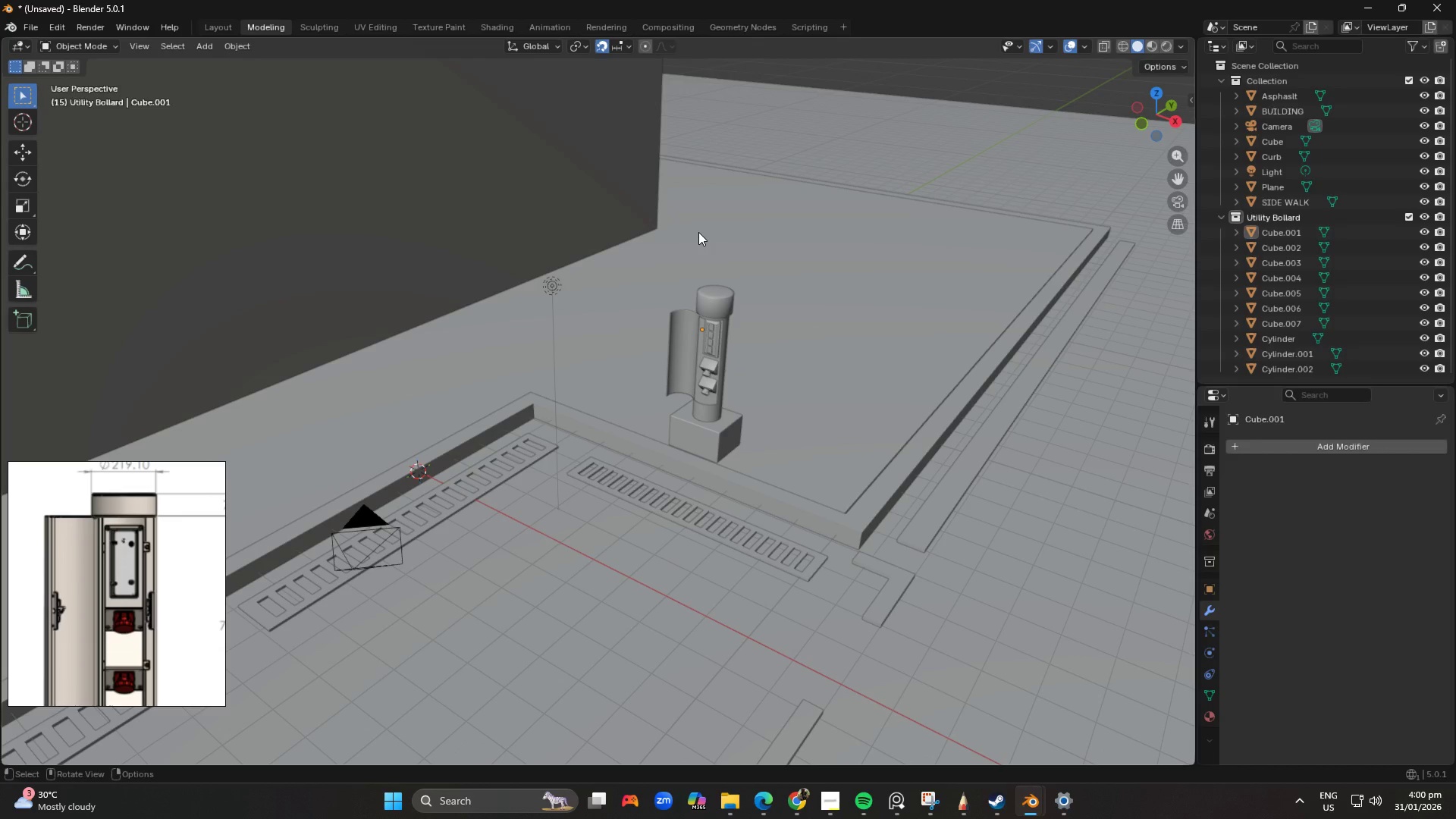 
wait(14.39)
 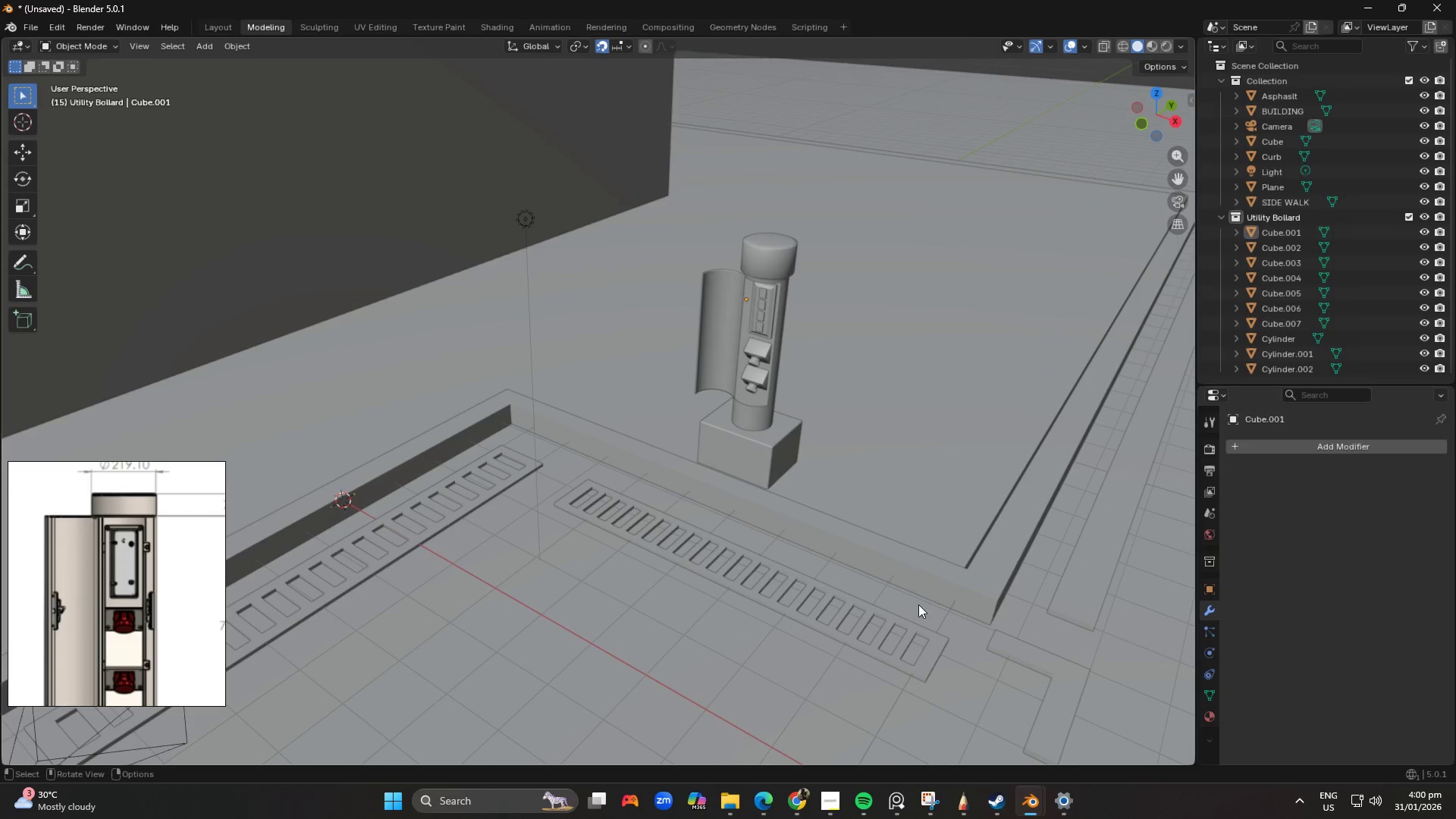 
key(Control+ControlLeft)
 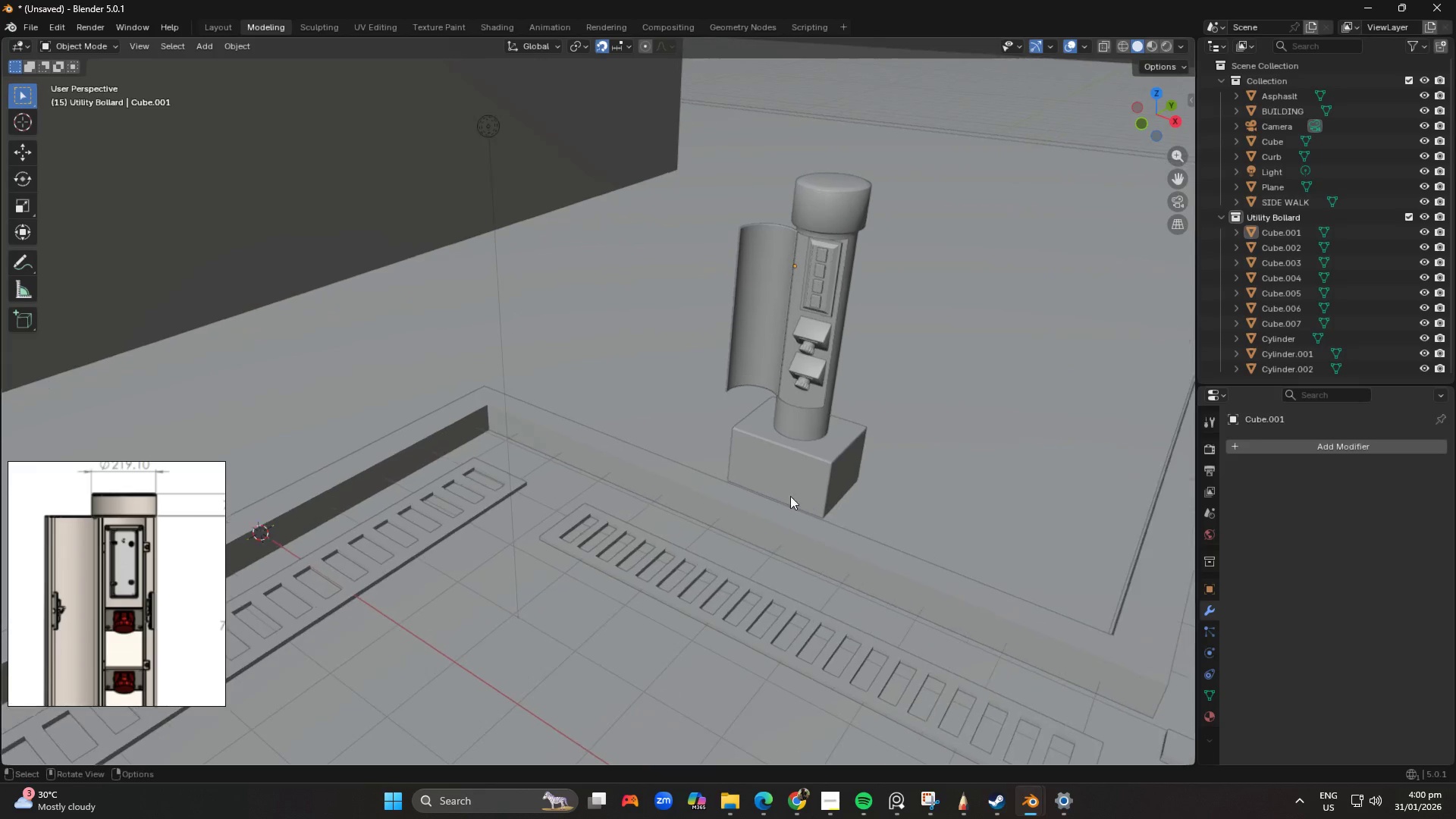 
scroll: coordinate [1080, 428], scroll_direction: up, amount: 2.0
 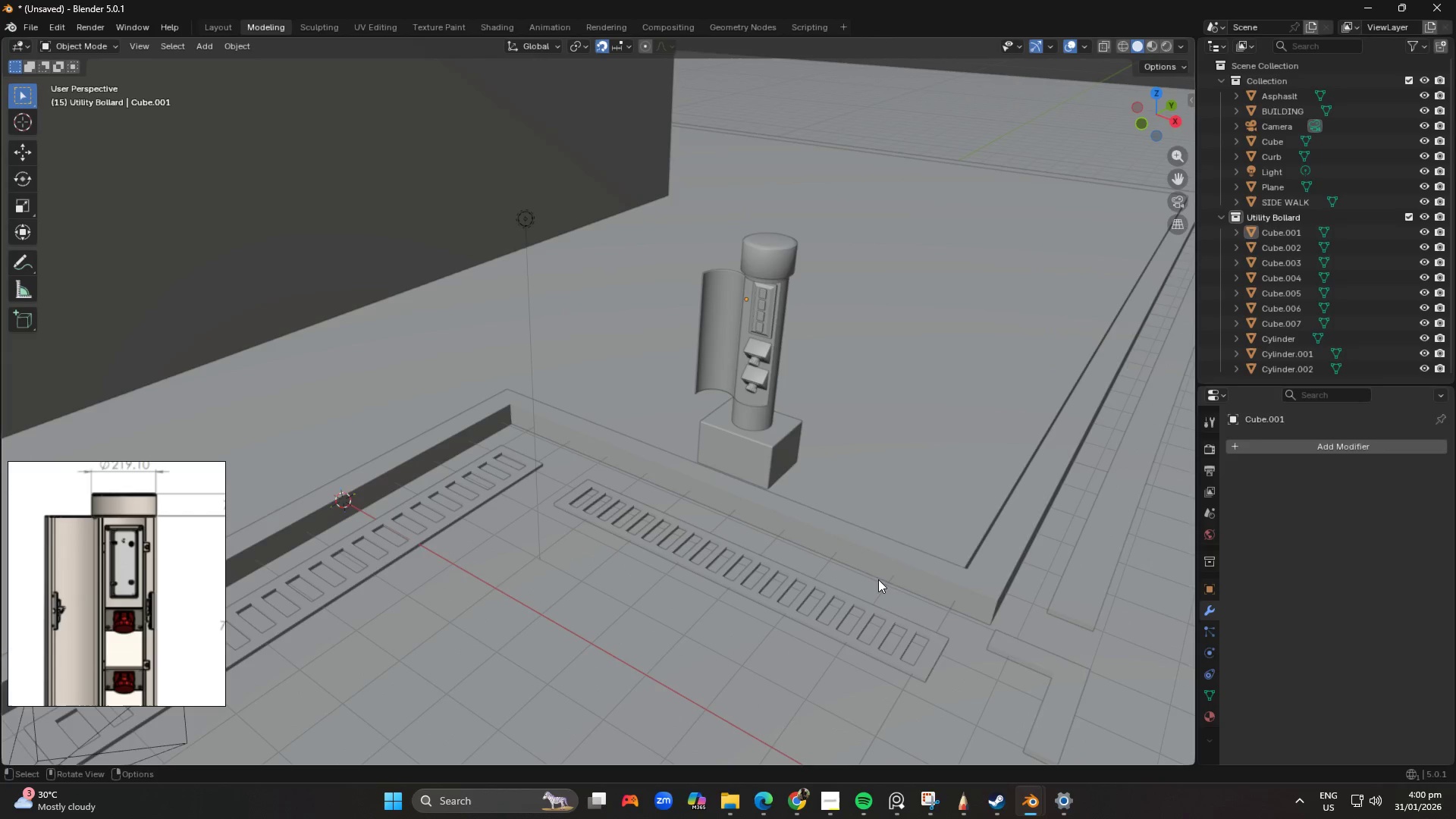 
left_click([940, 153])
 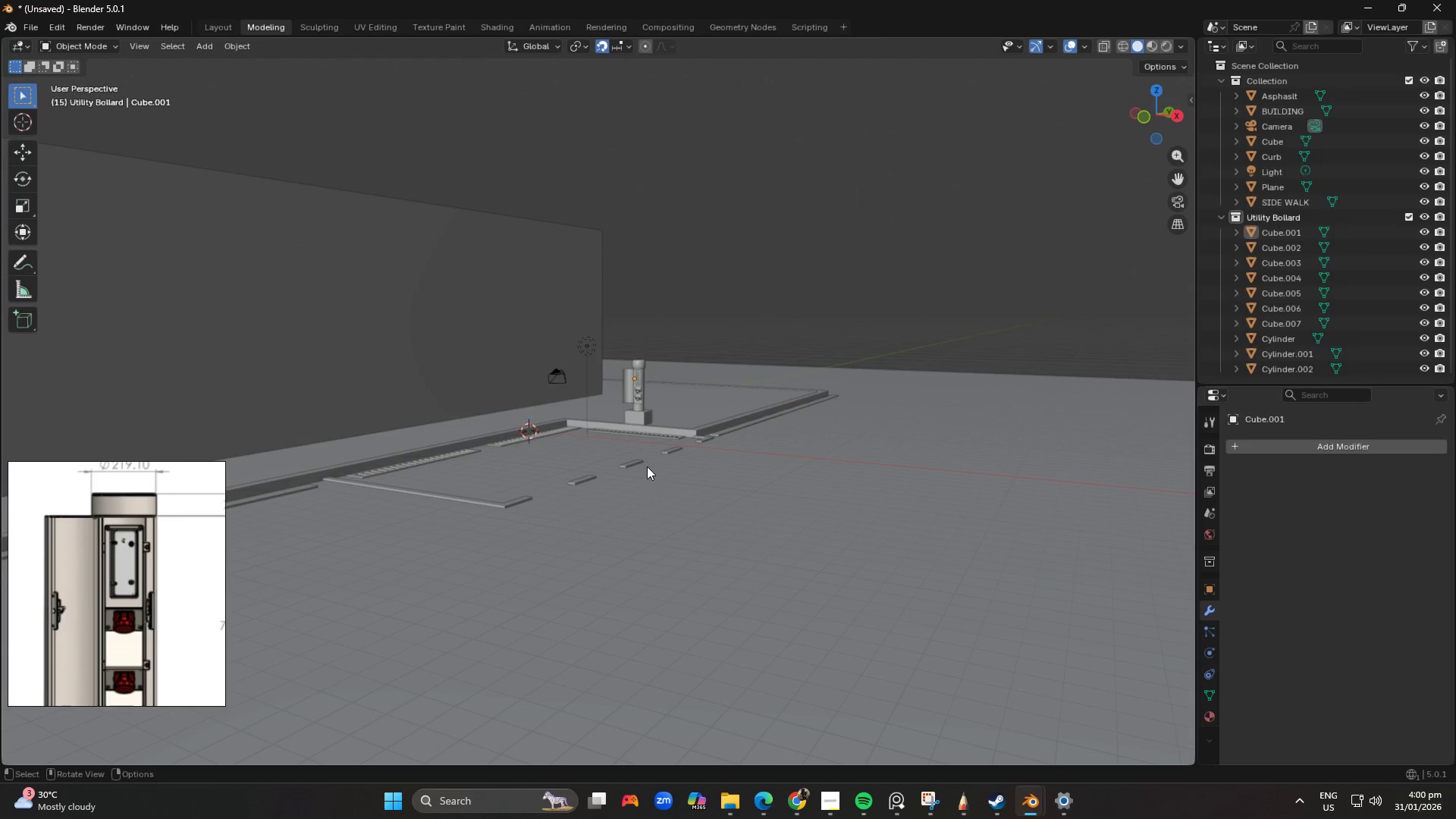 
scroll: coordinate [843, 497], scroll_direction: down, amount: 9.0
 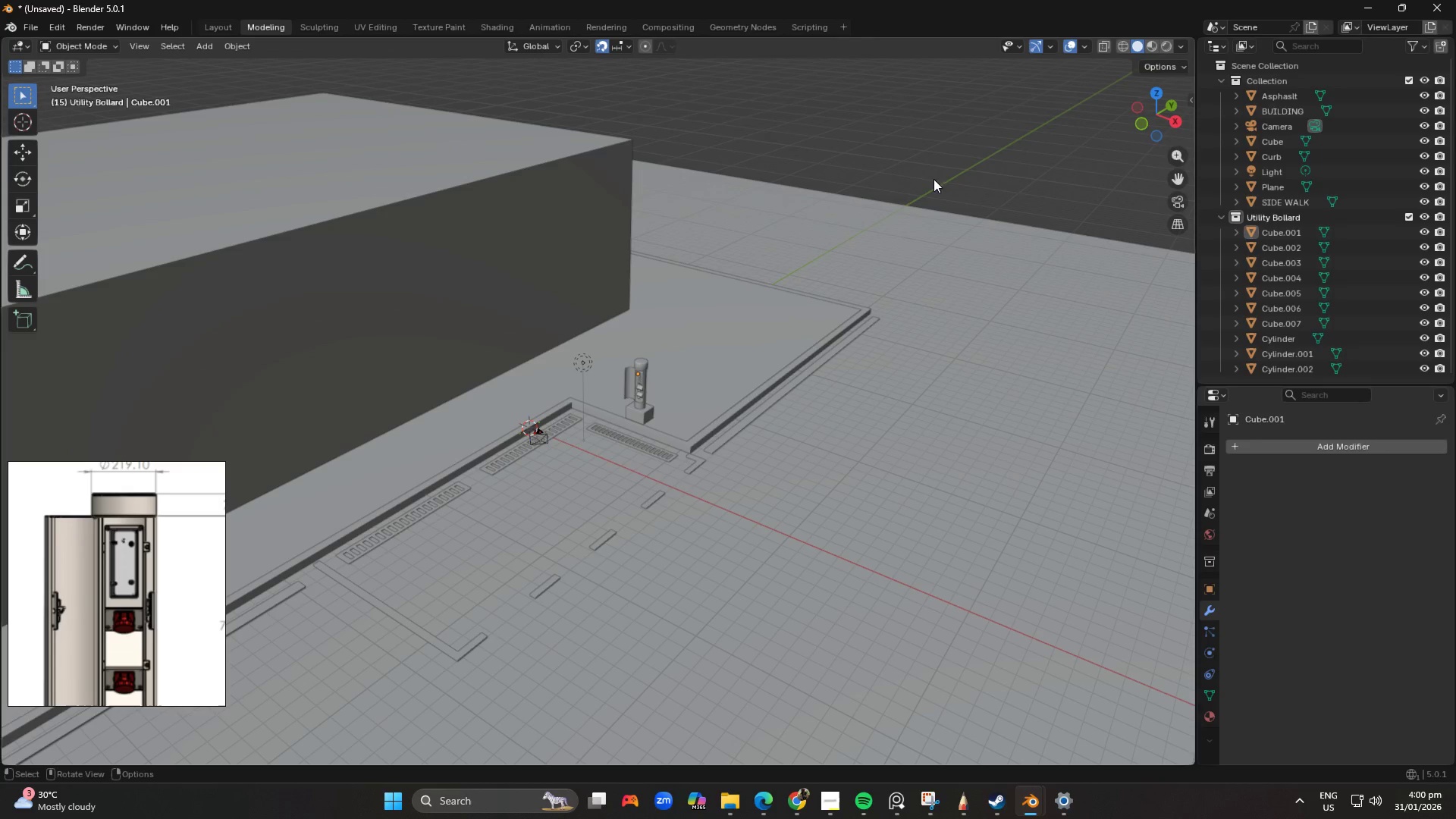 
wait(7.29)
 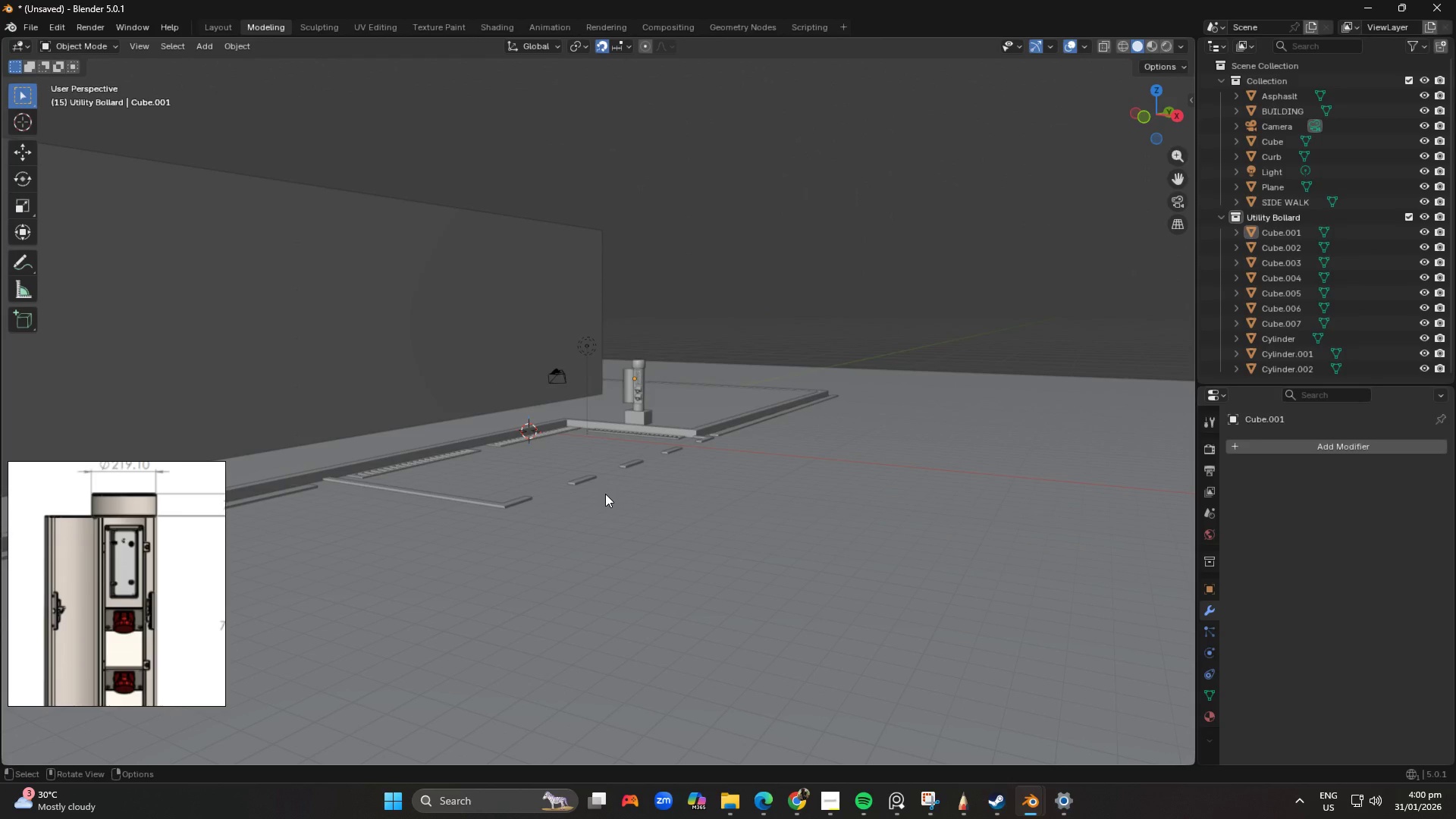 
scroll: coordinate [673, 584], scroll_direction: up, amount: 6.0
 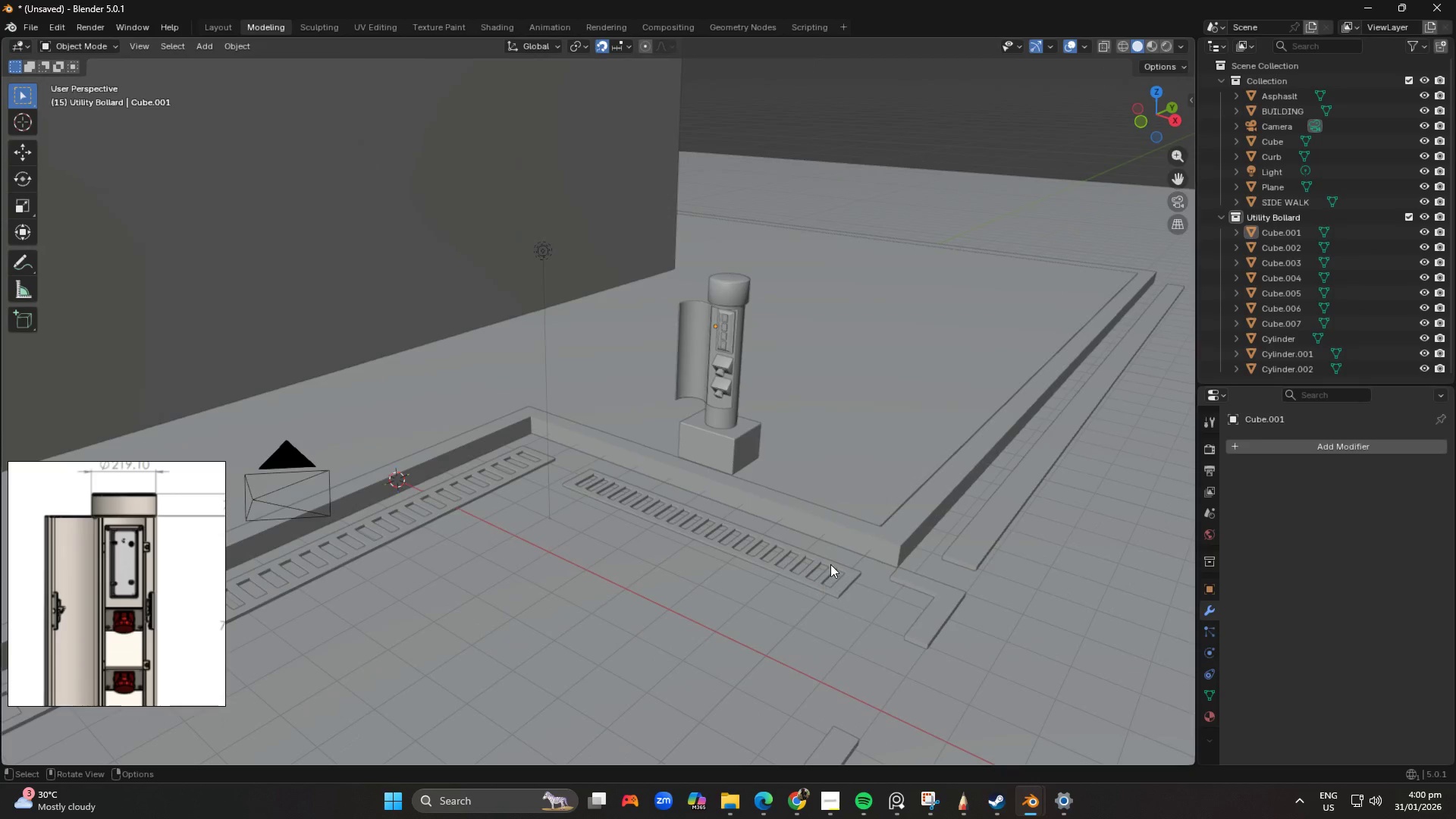 
key(Shift+ShiftLeft)
 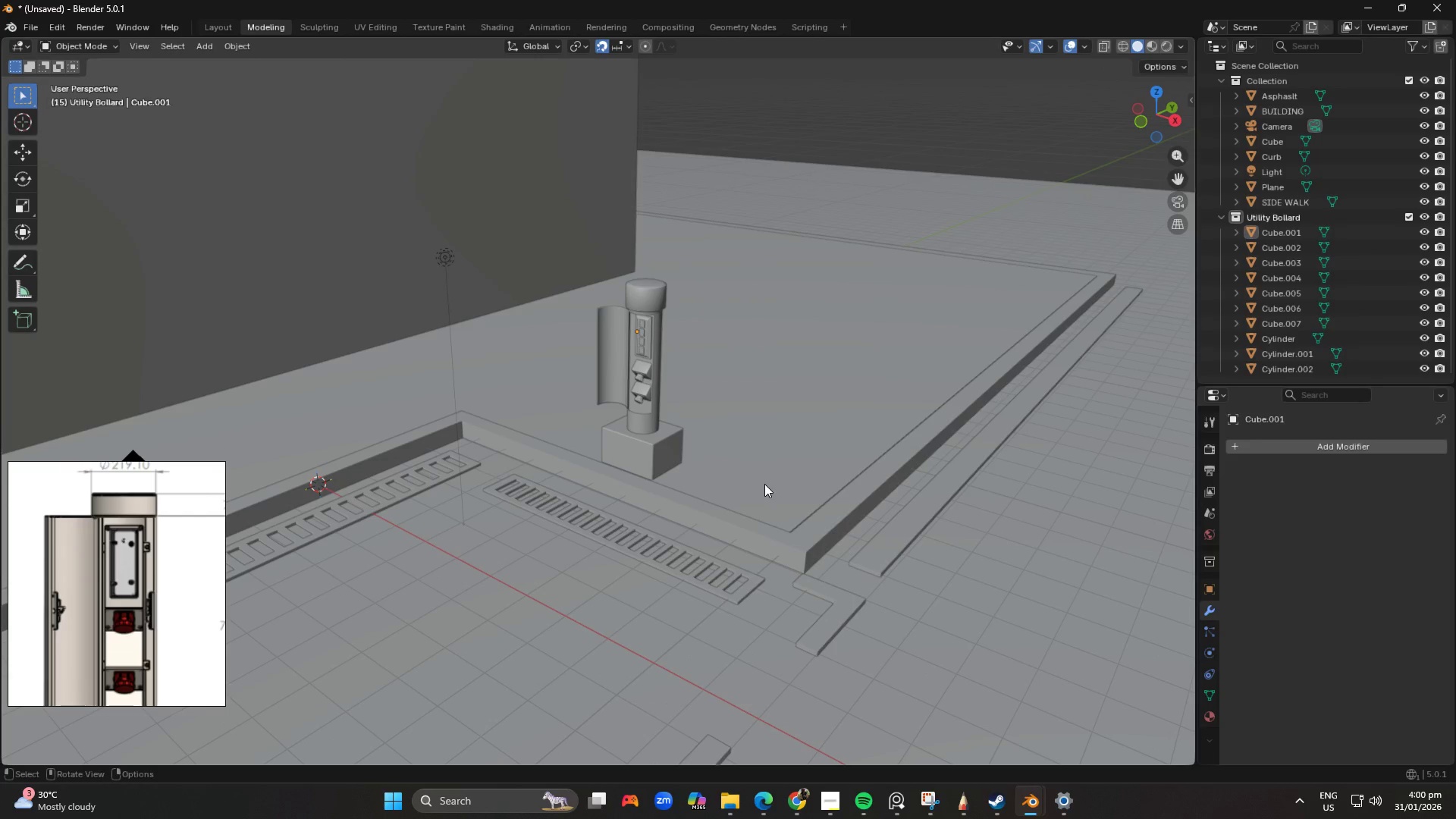 
scroll: coordinate [766, 510], scroll_direction: down, amount: 5.0
 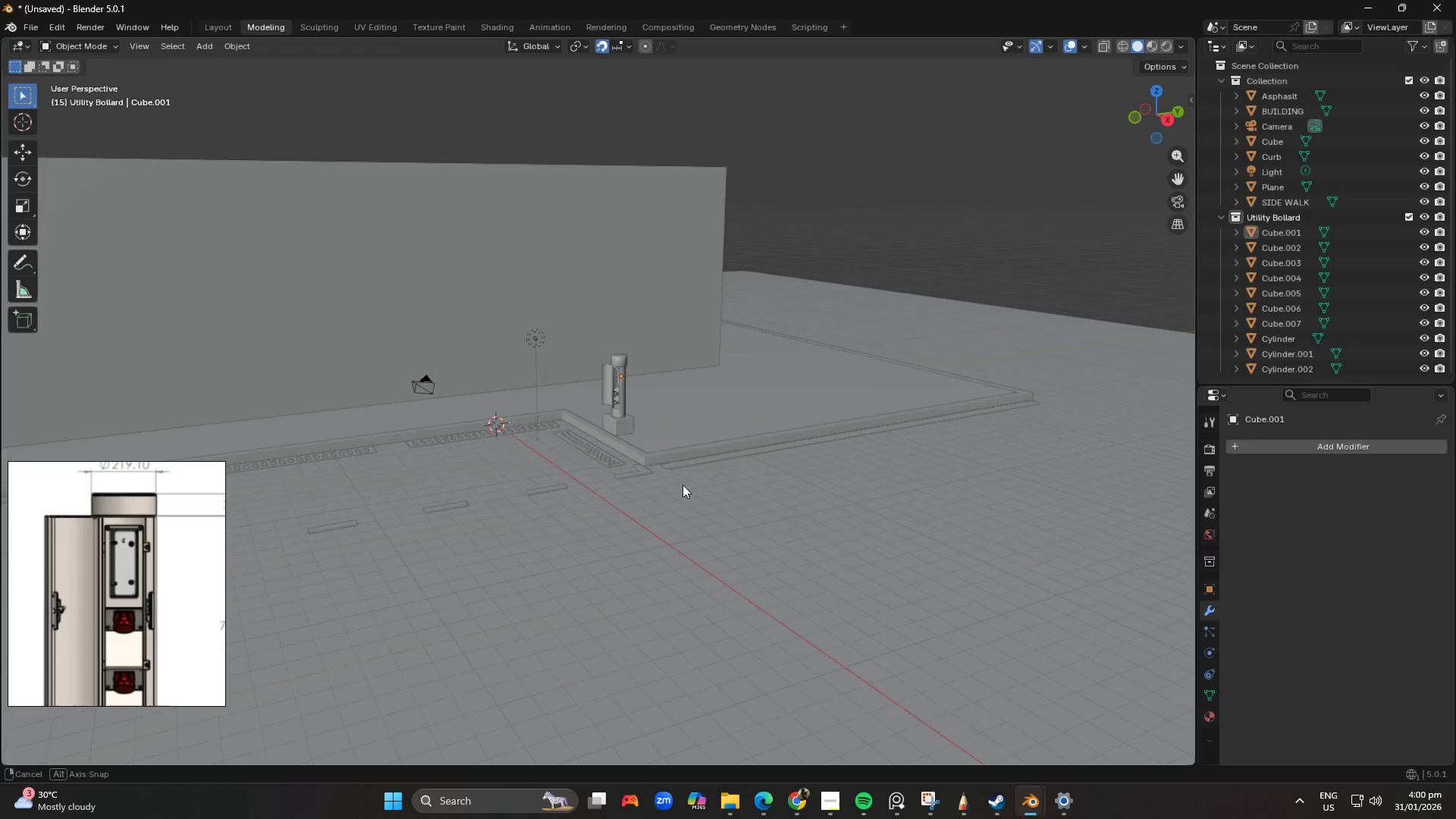 
key(Shift+ShiftLeft)
 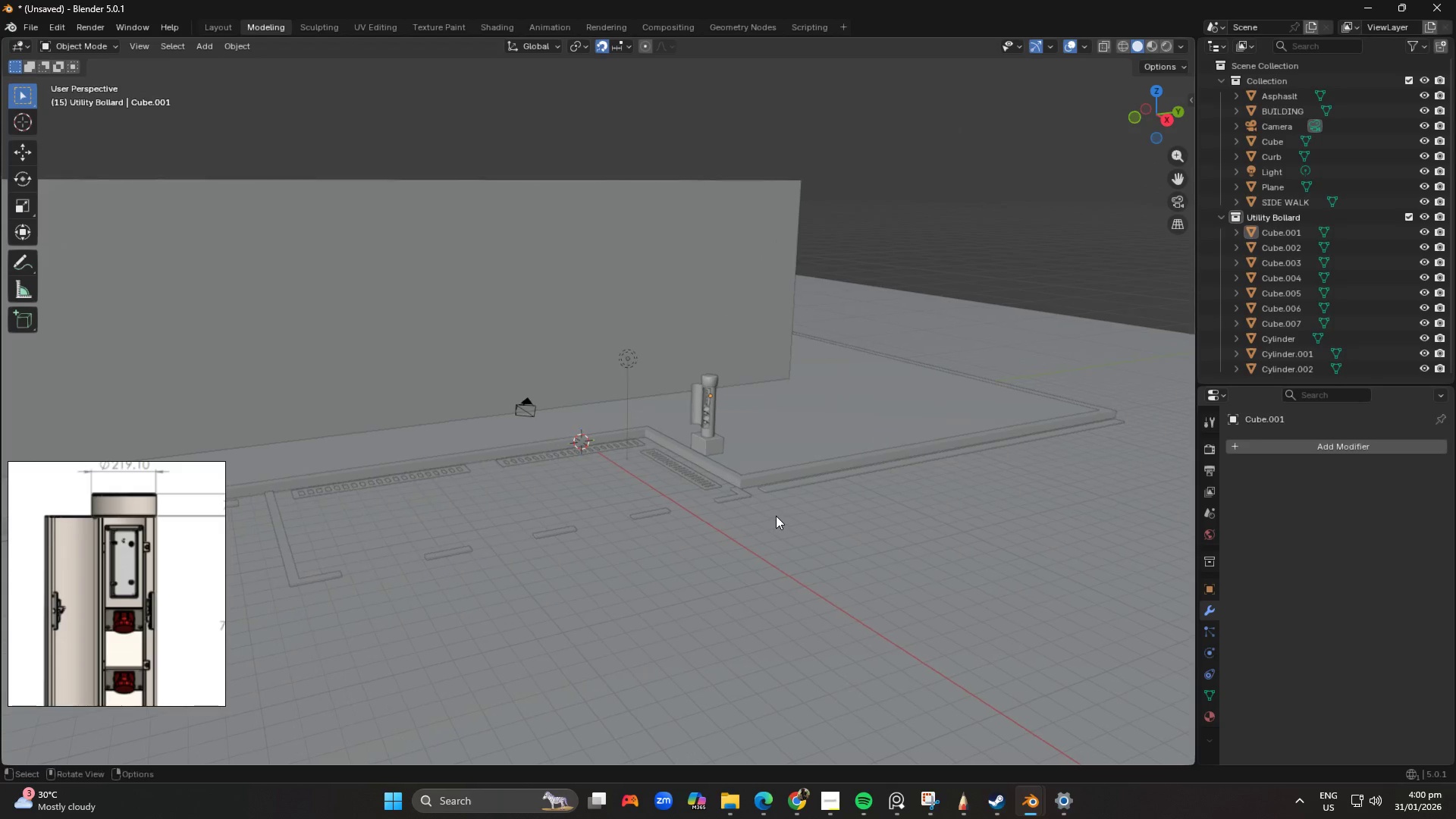 
scroll: coordinate [821, 489], scroll_direction: up, amount: 3.0
 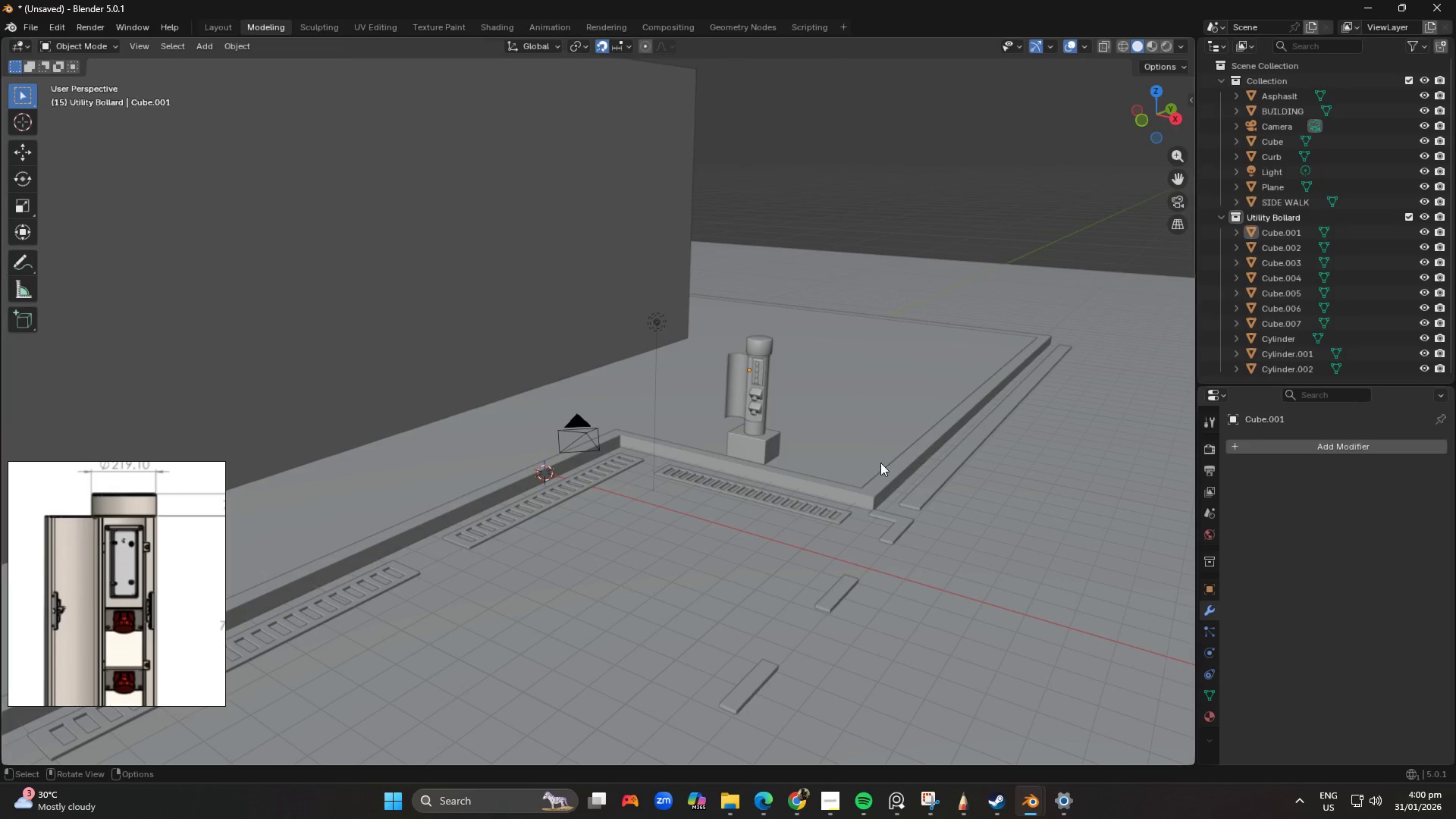 
key(Shift+A)
 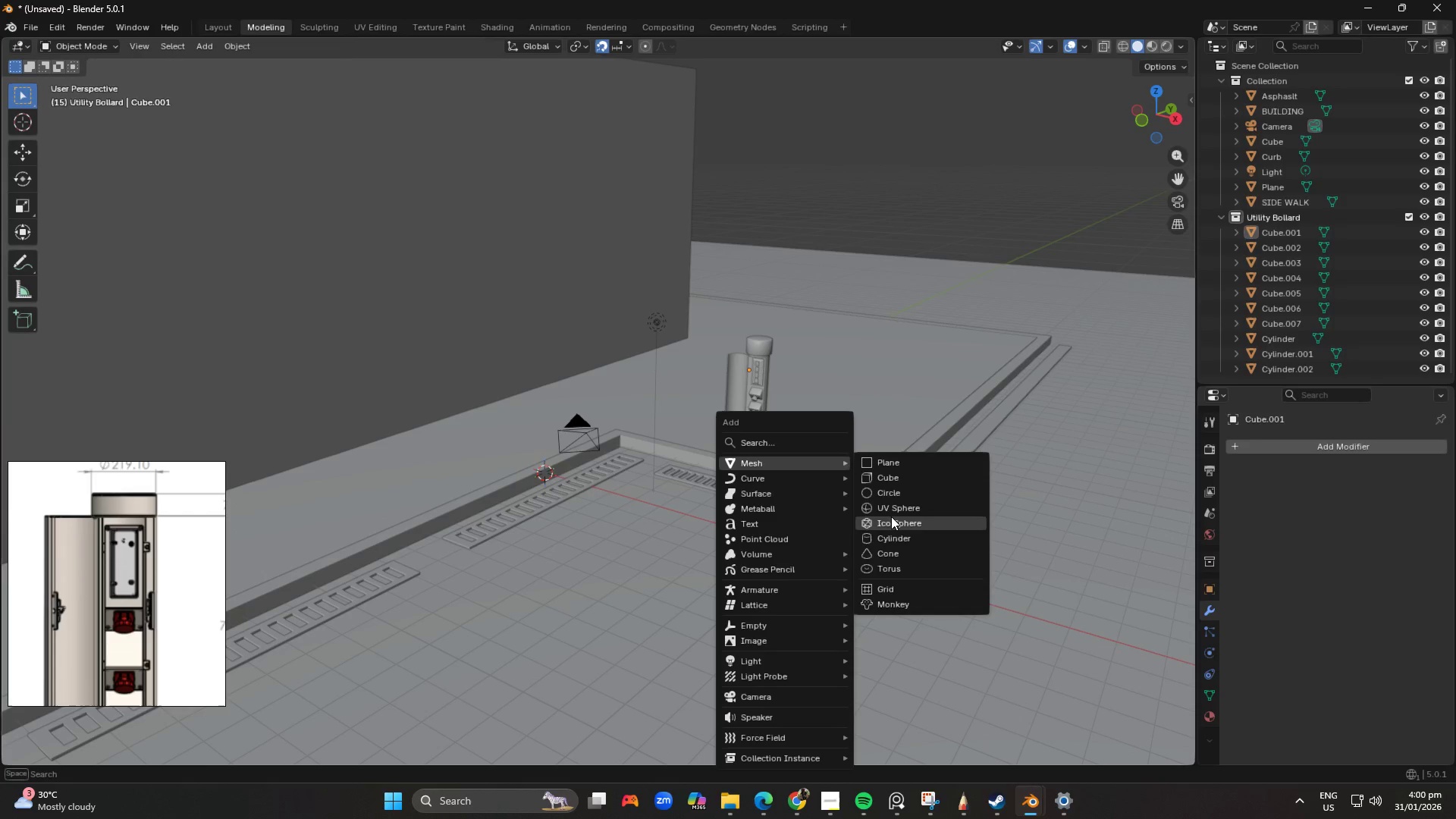 
wait(11.59)
 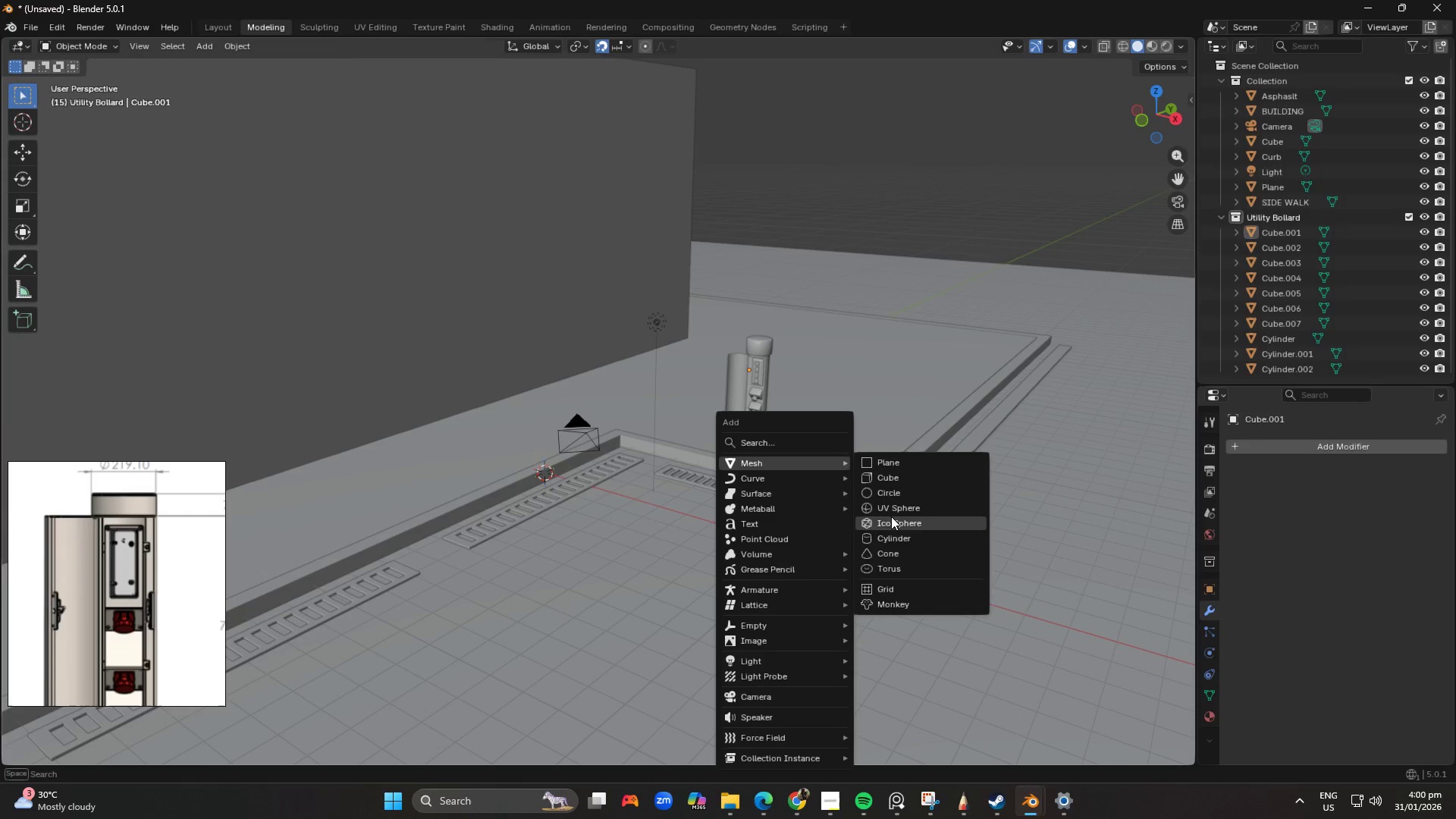 
left_click([900, 535])
 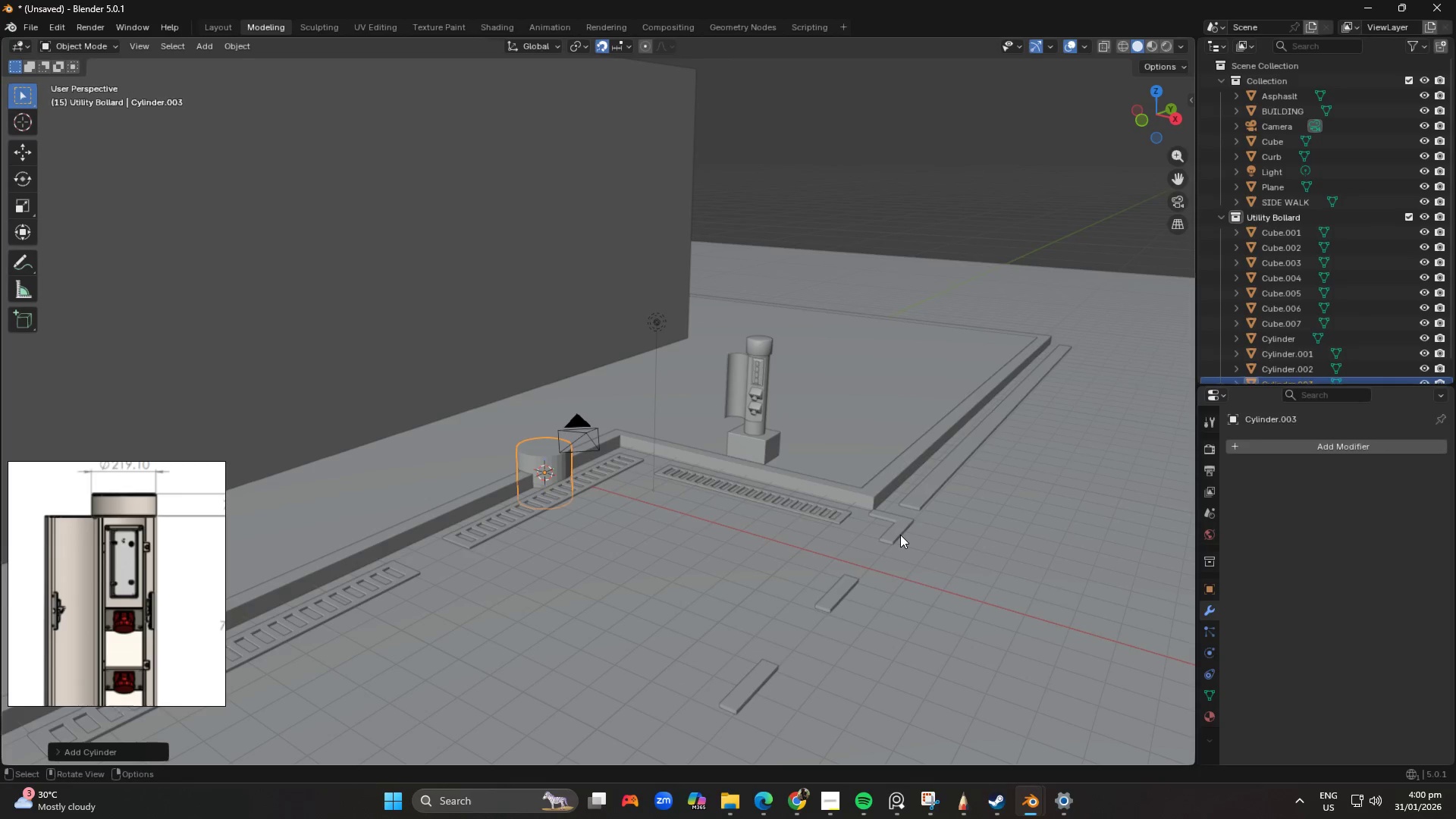 
scroll: coordinate [761, 556], scroll_direction: up, amount: 2.0
 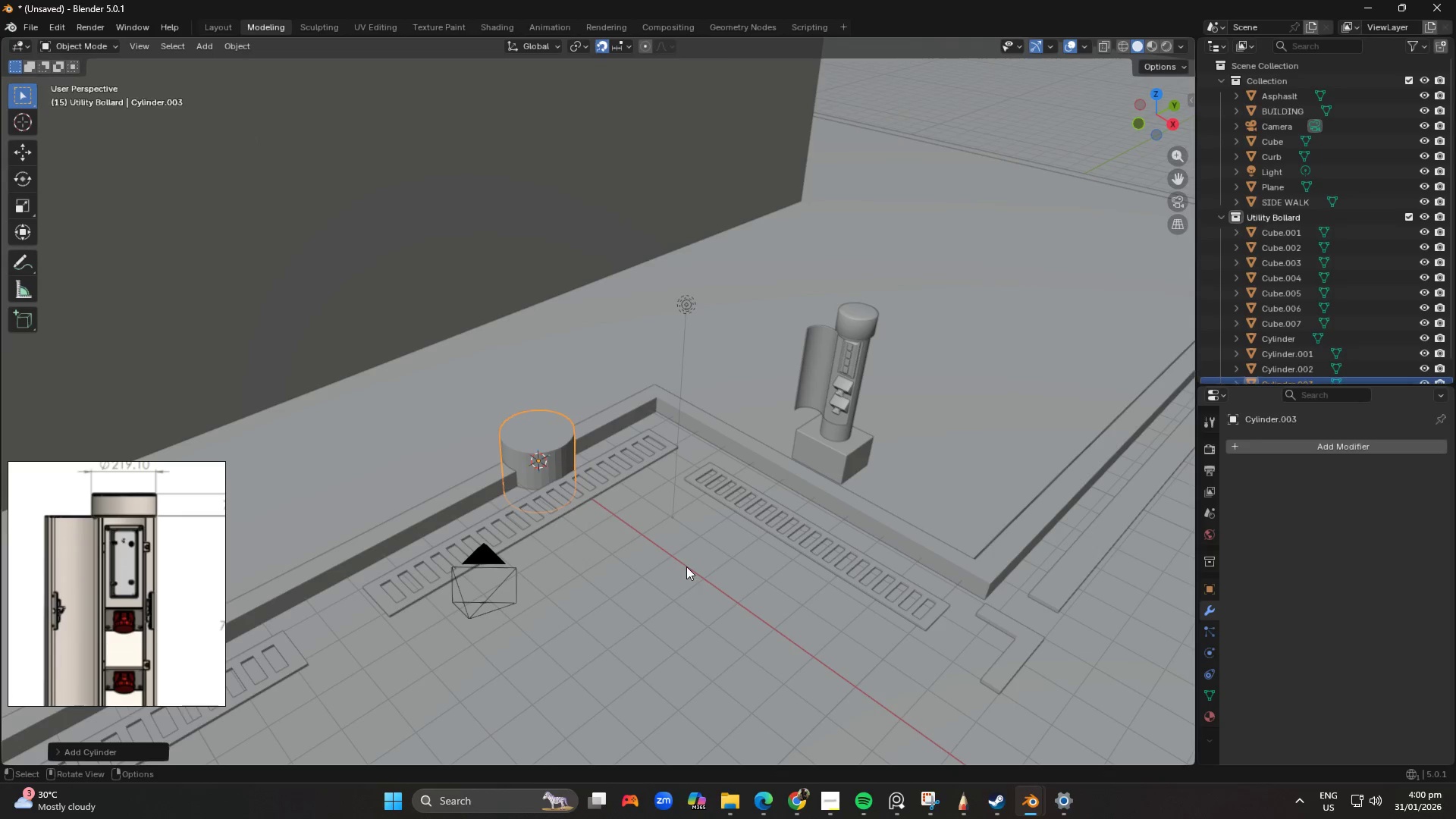 
key(G)
 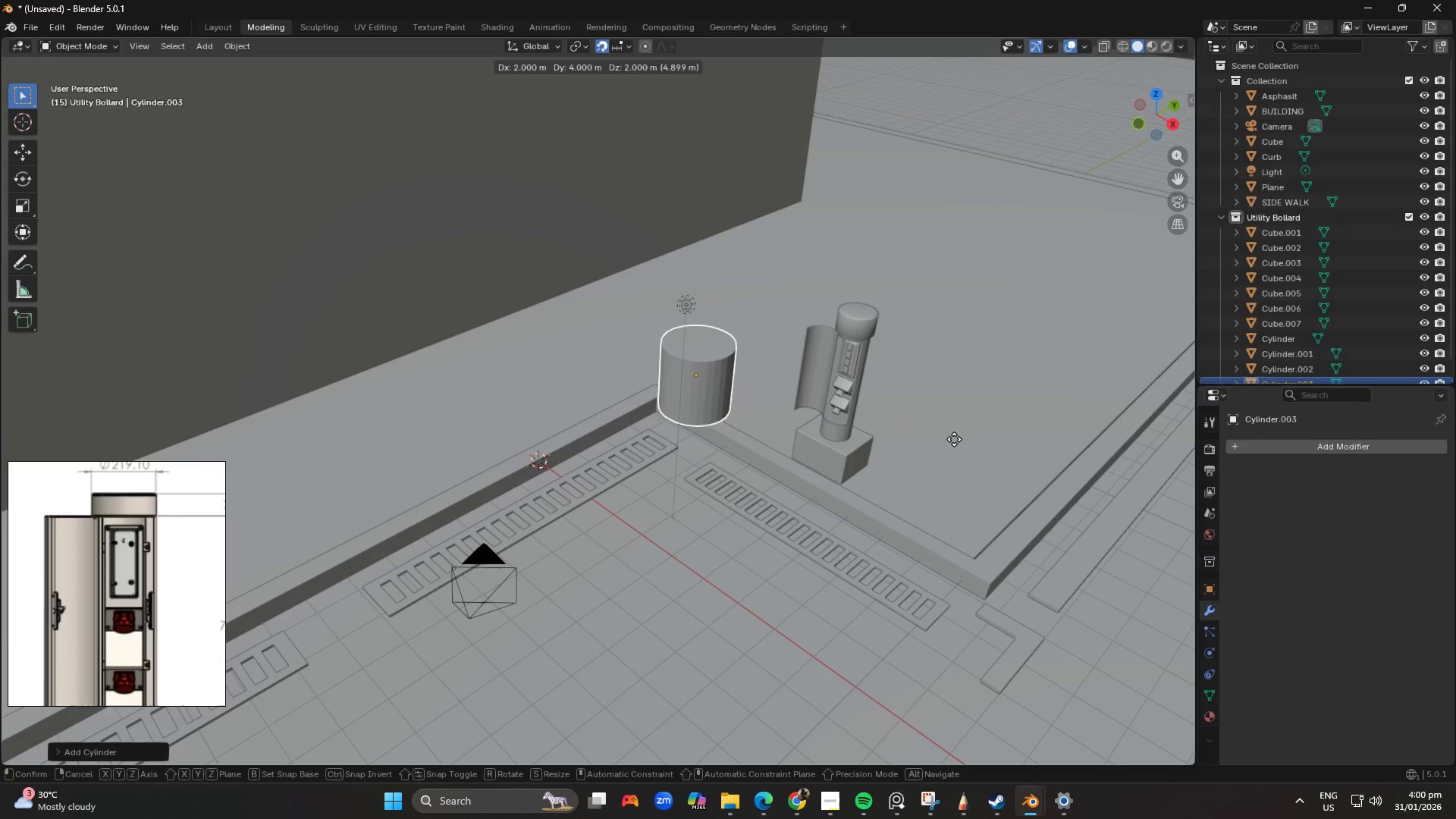 
hold_key(key=ShiftLeft, duration=0.73)
 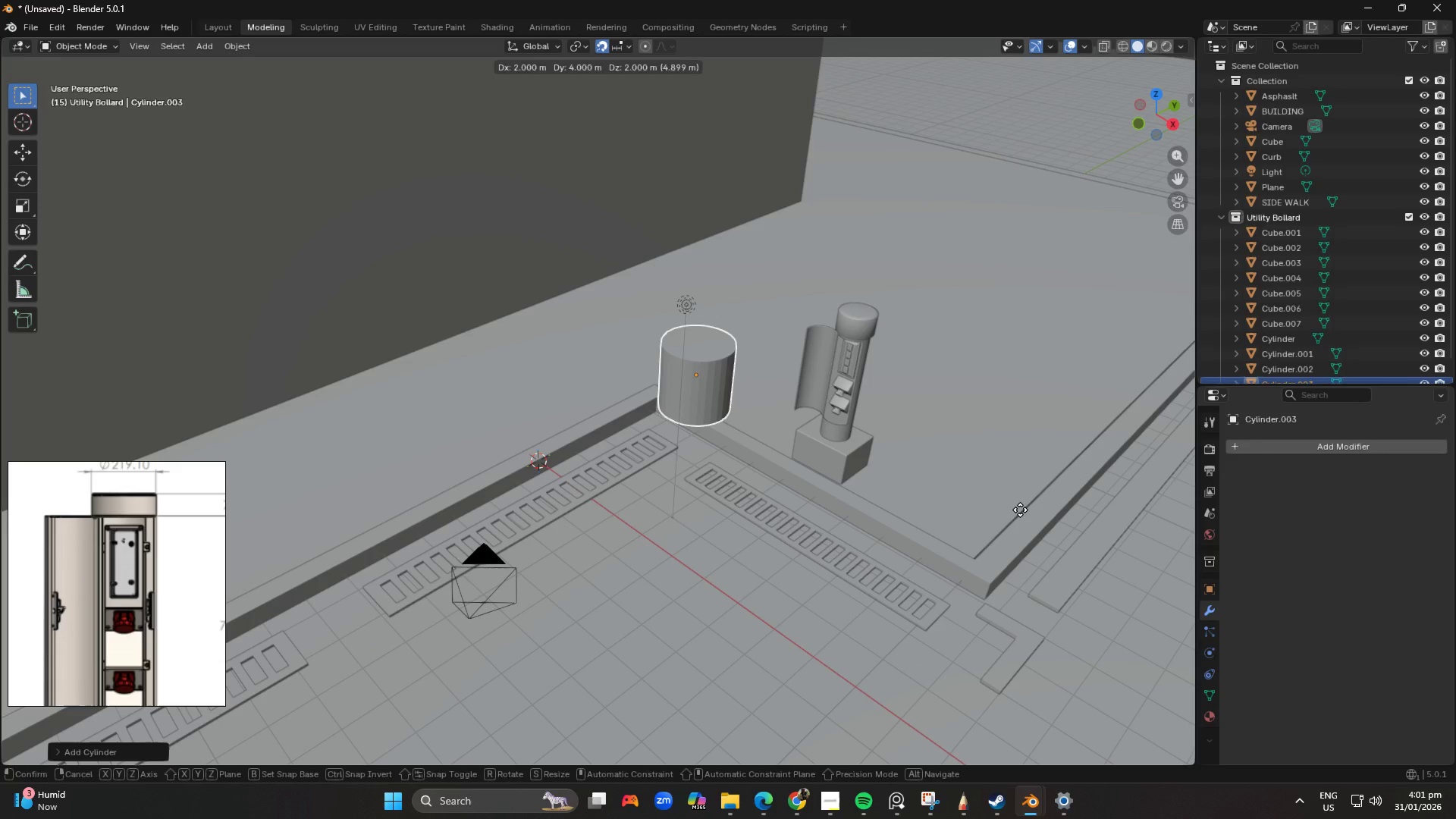 
wait(7.92)
 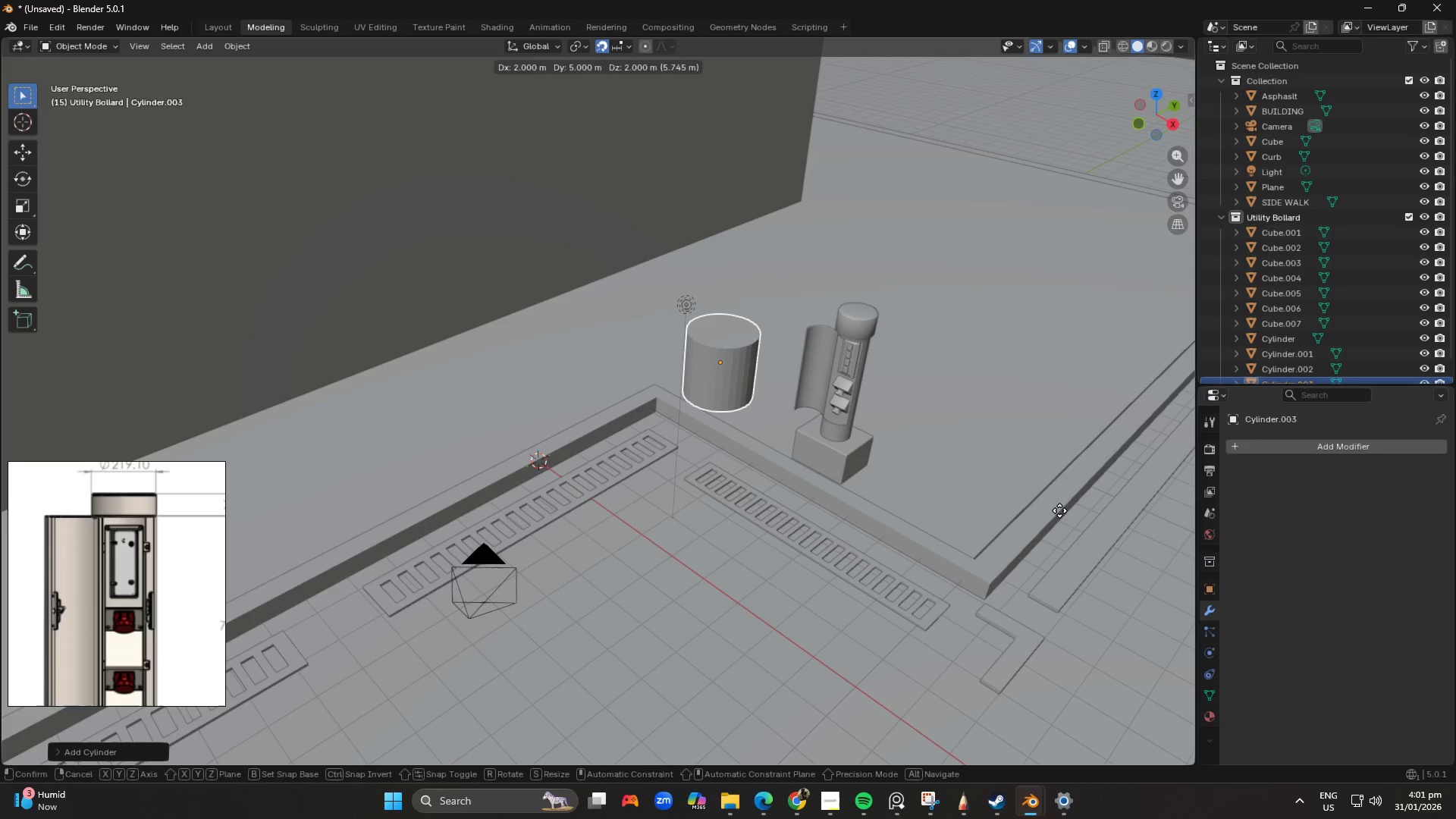 
key(Numpad7)
 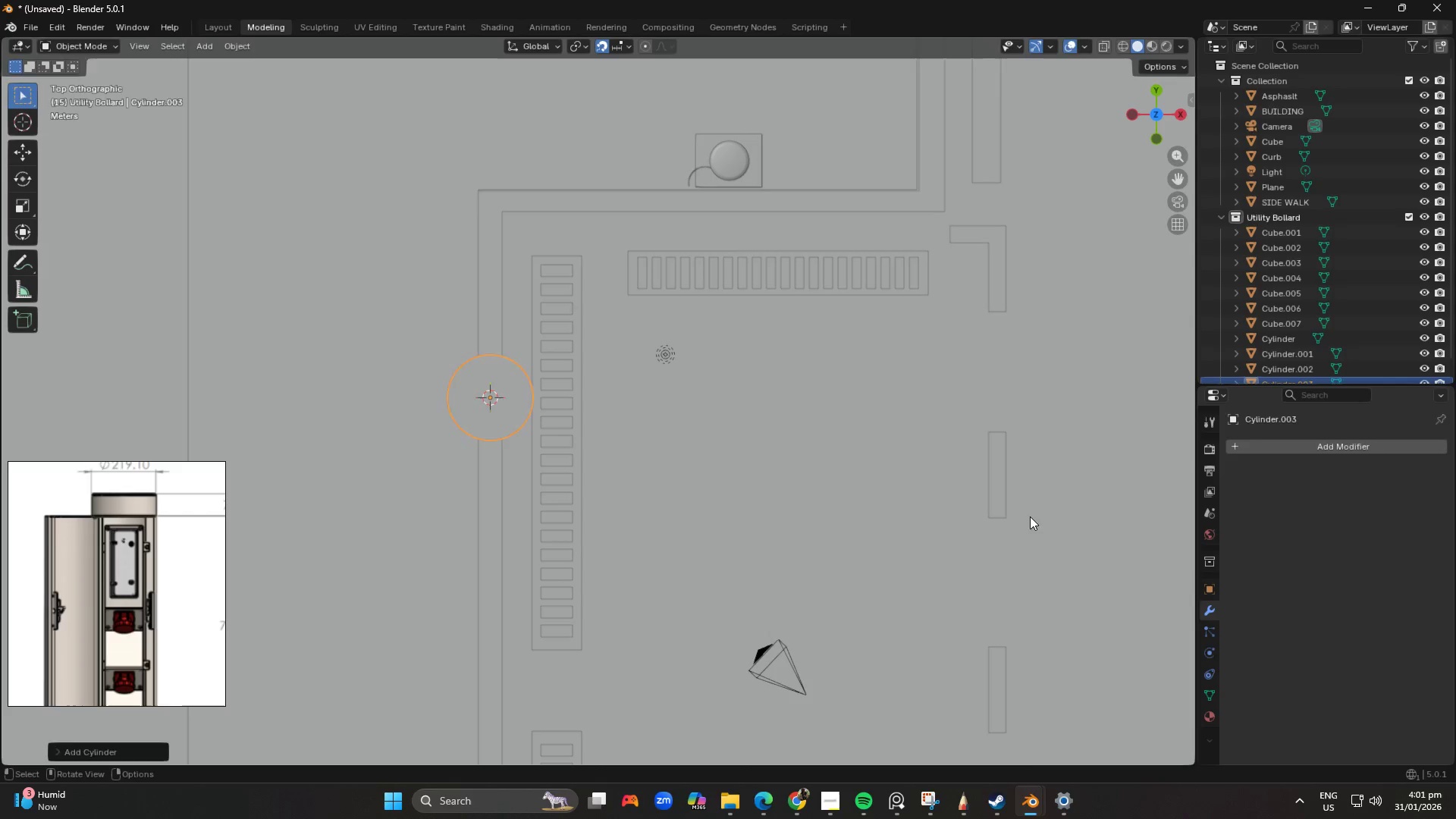 
key(Tab)
 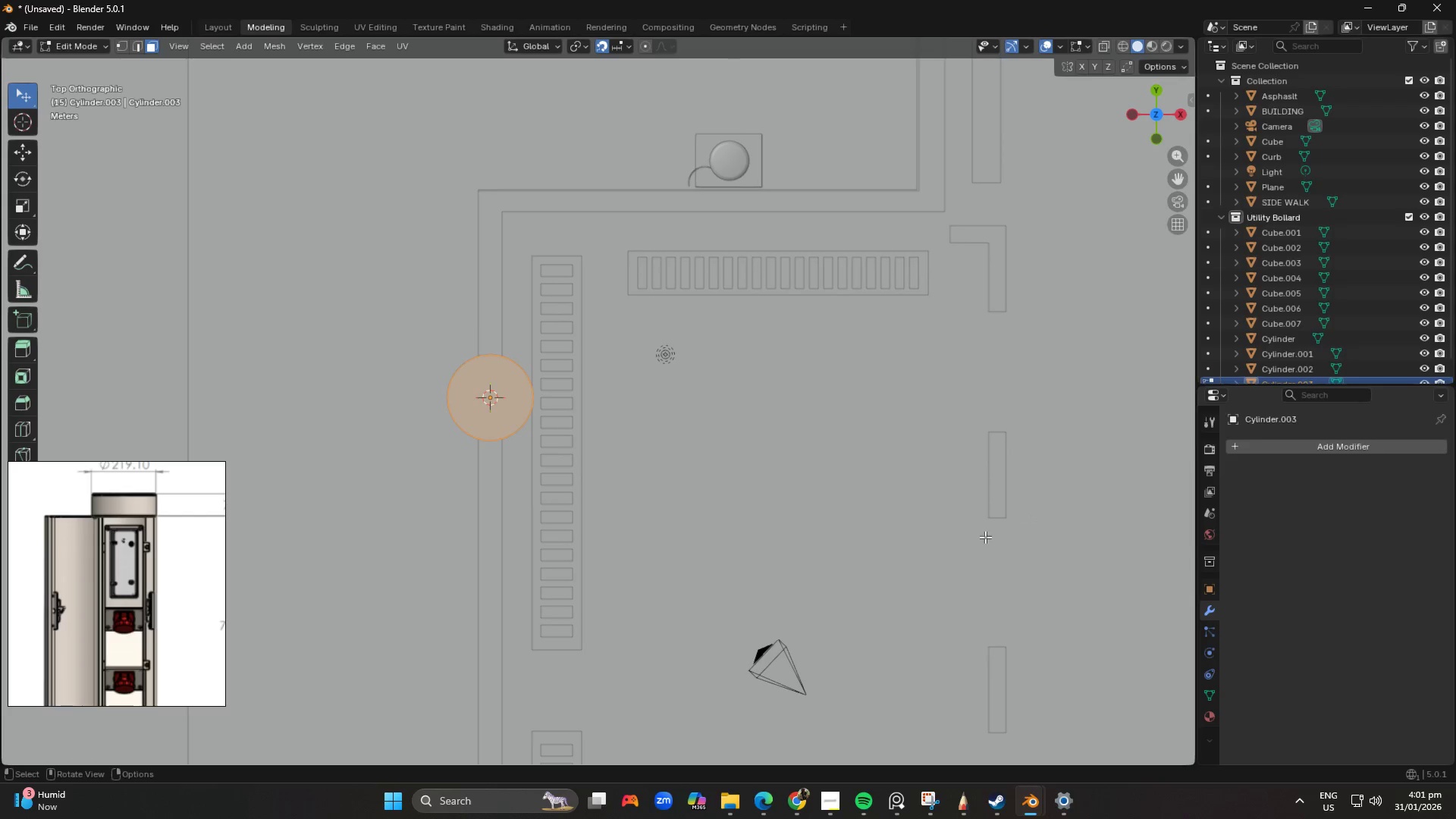 
key(G)
 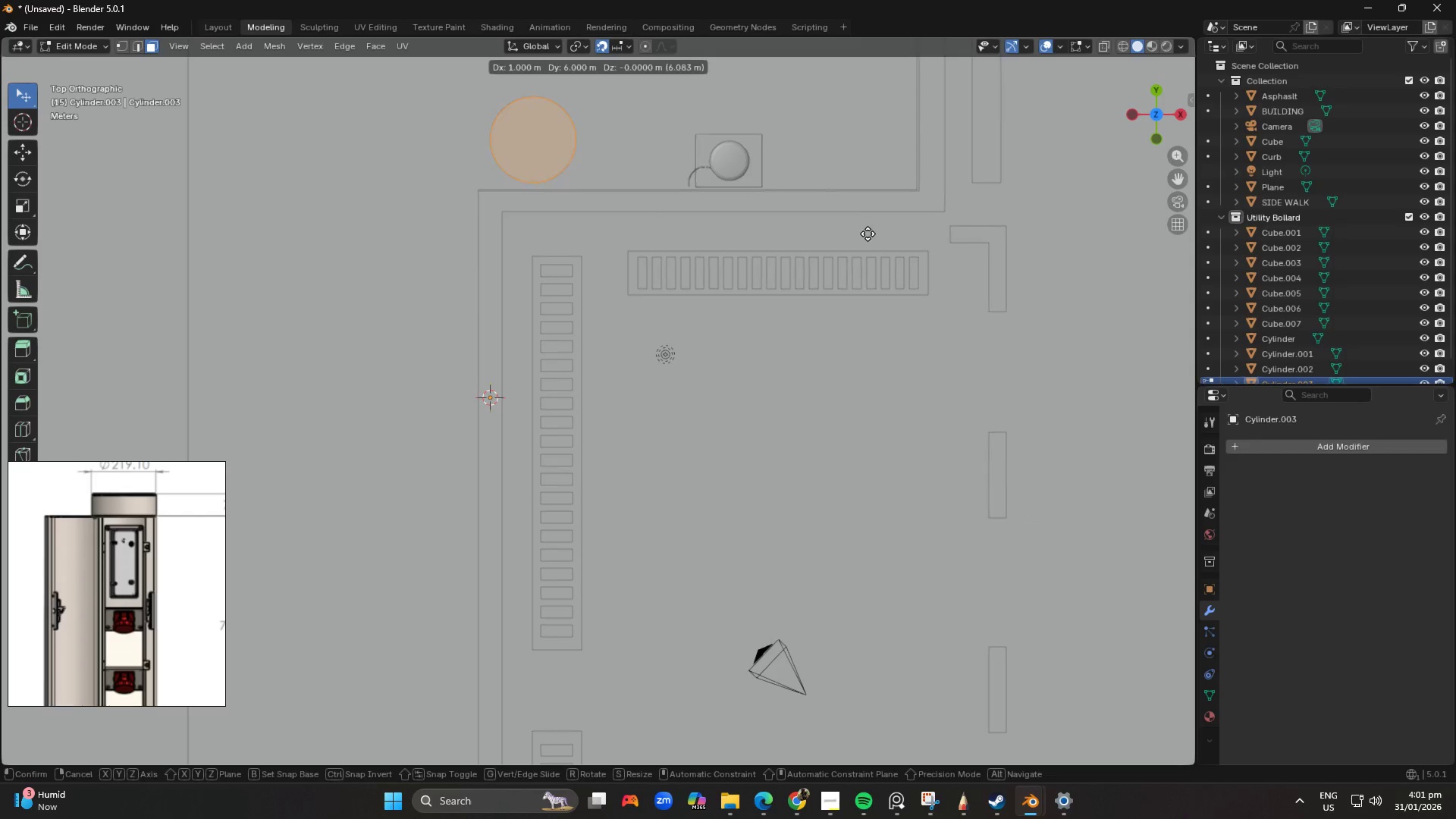 
left_click([858, 256])
 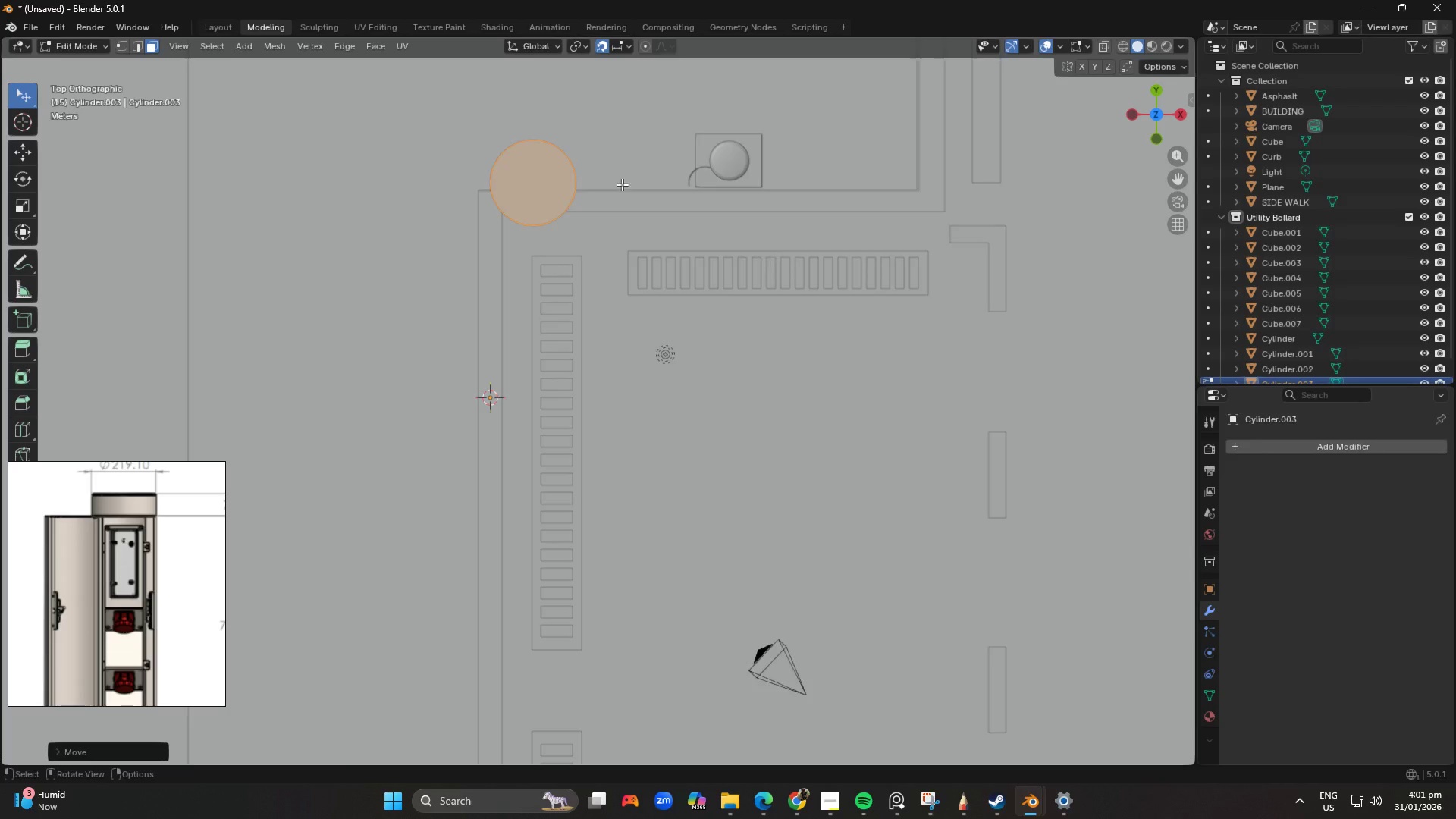 
hold_key(key=ShiftLeft, duration=0.41)
 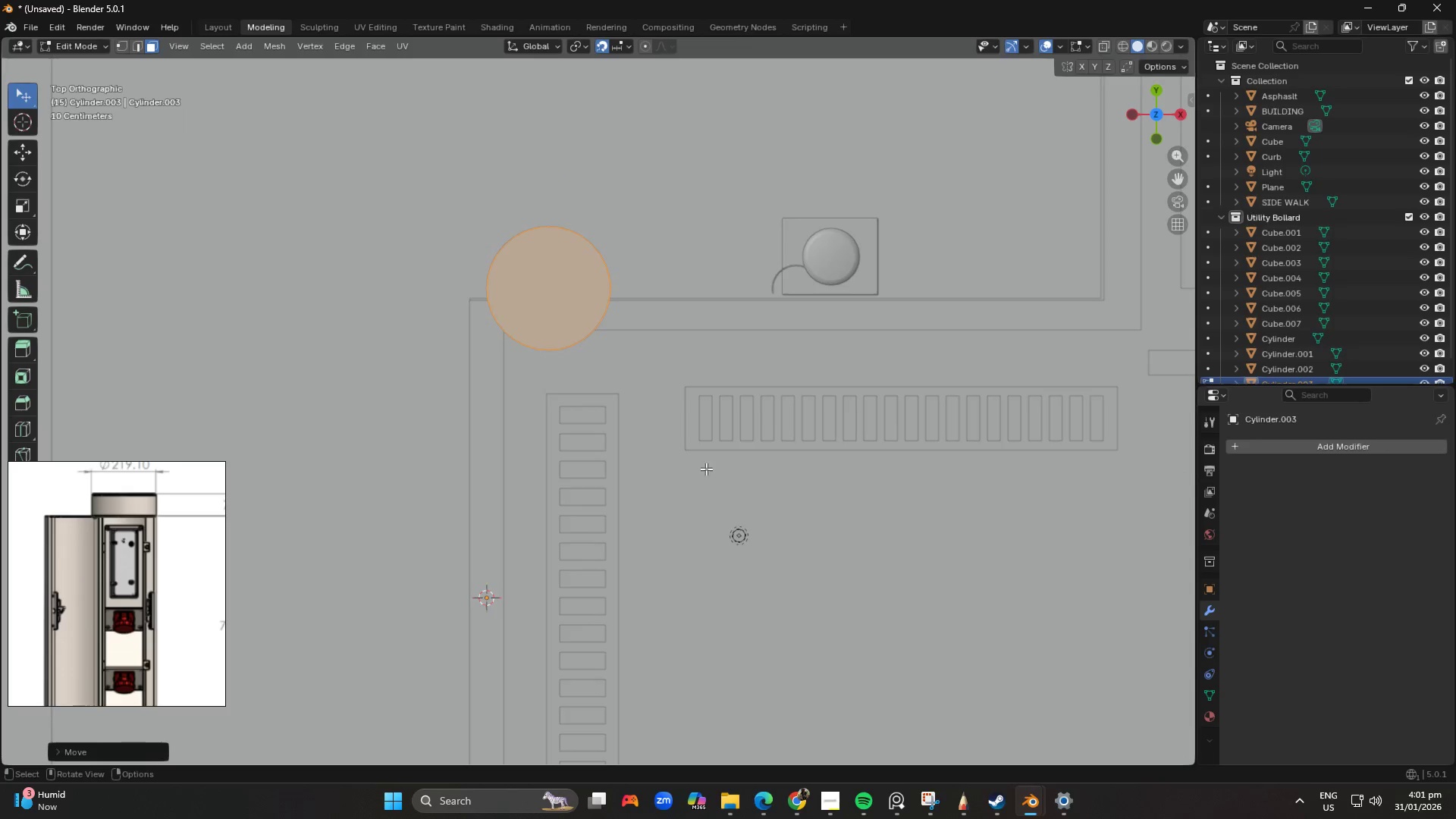 
scroll: coordinate [595, 173], scroll_direction: up, amount: 2.0
 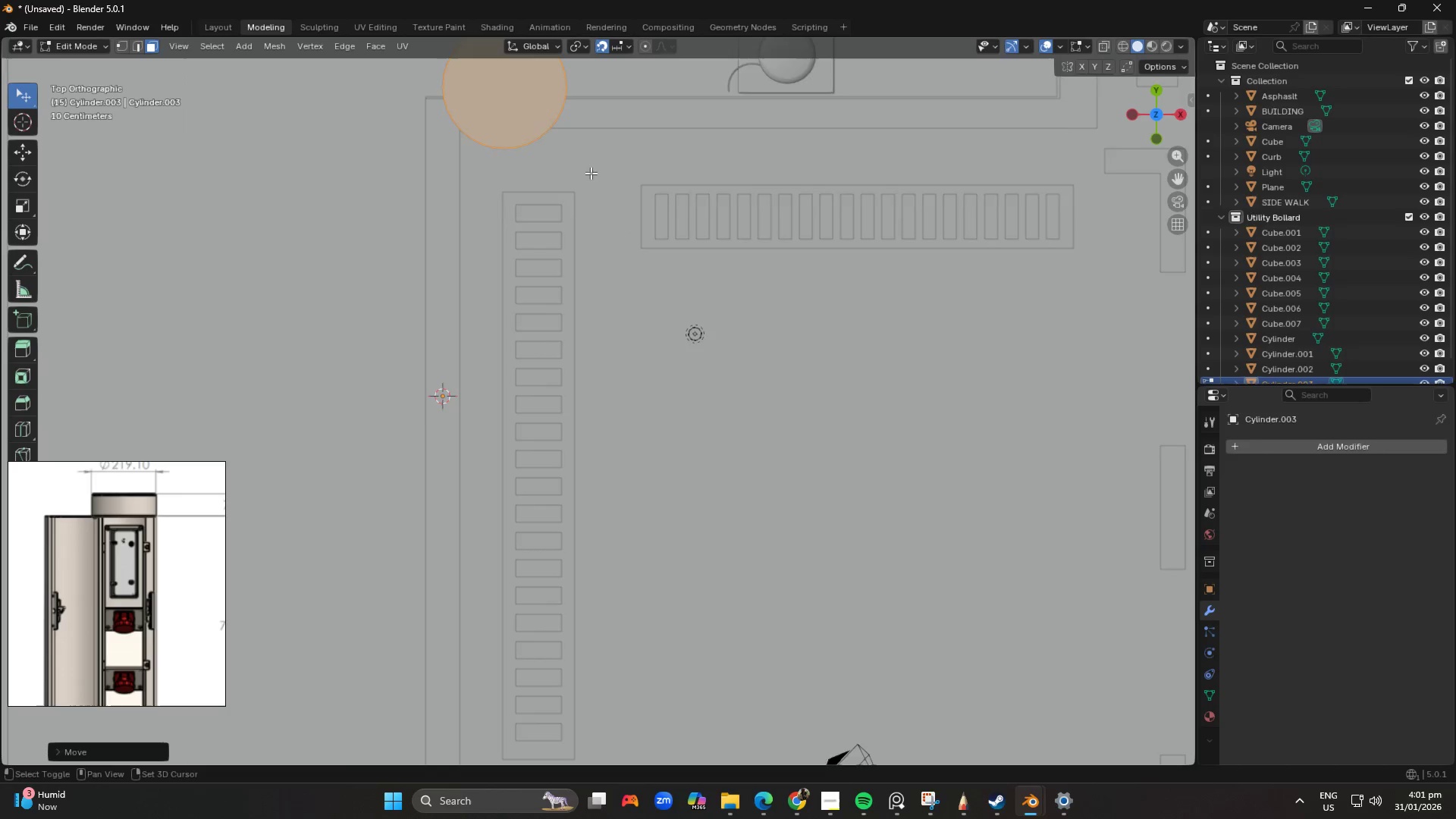 
key(S)
 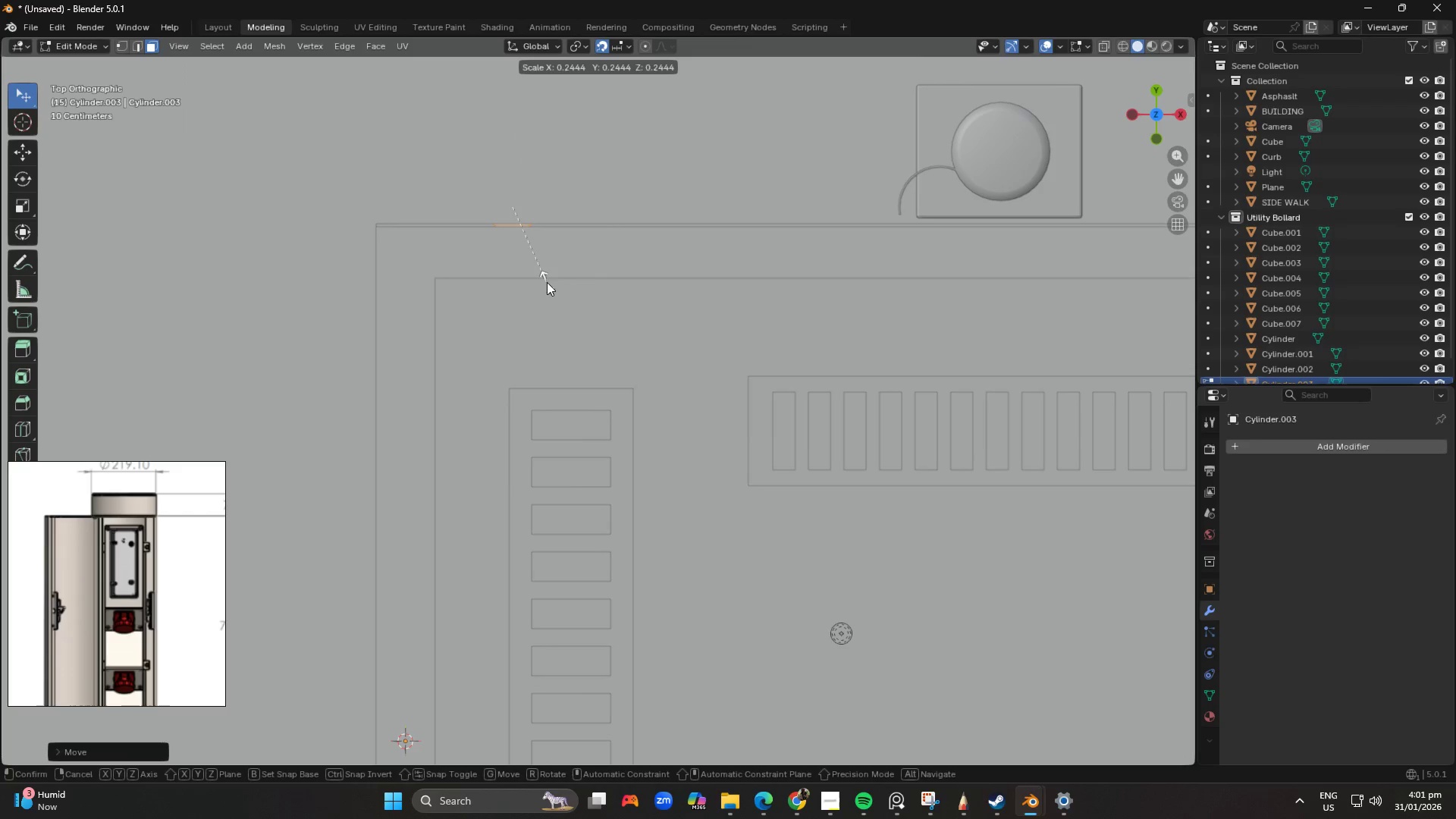 
scroll: coordinate [712, 469], scroll_direction: up, amount: 3.0
 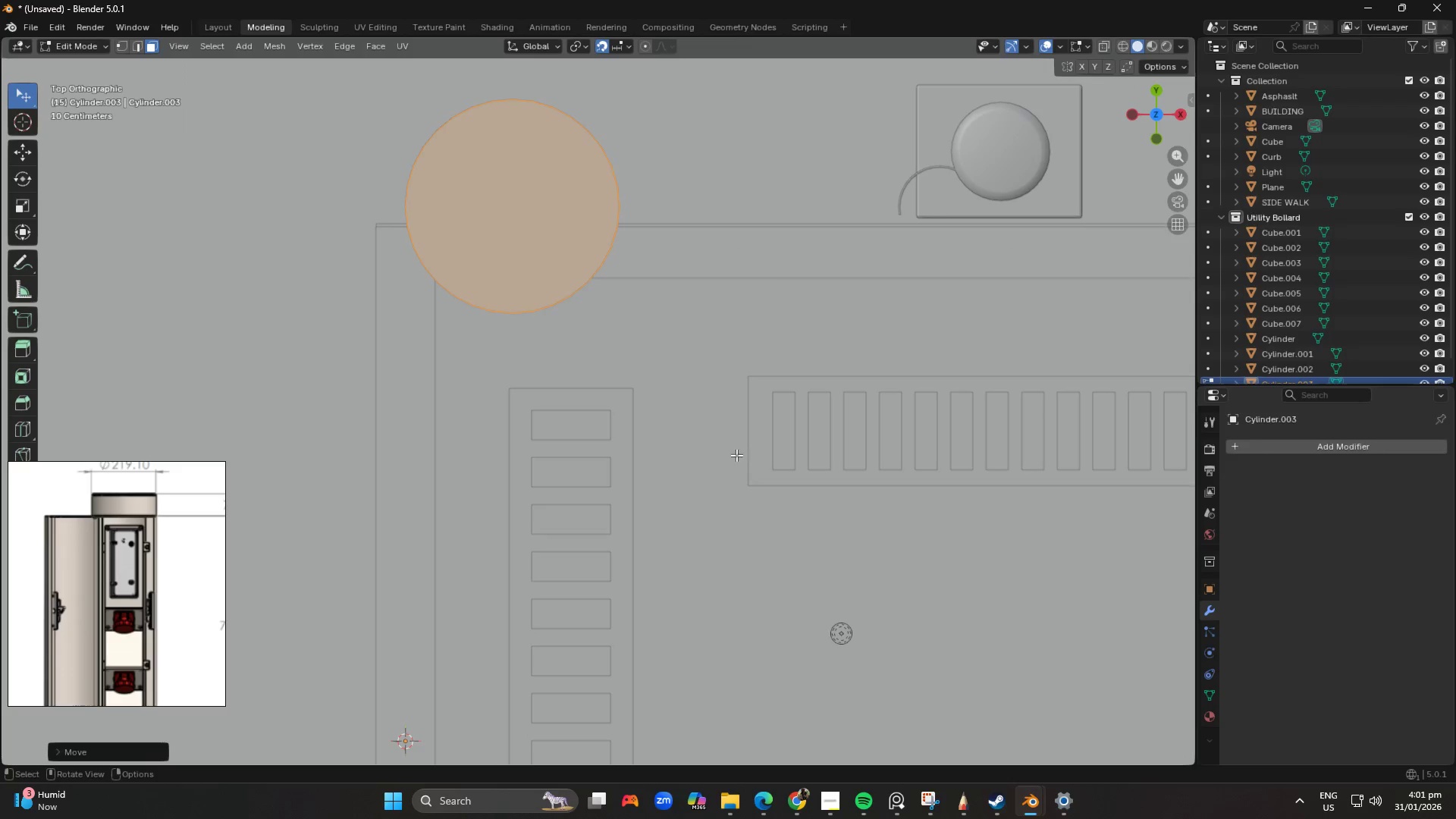 
left_click([532, 279])
 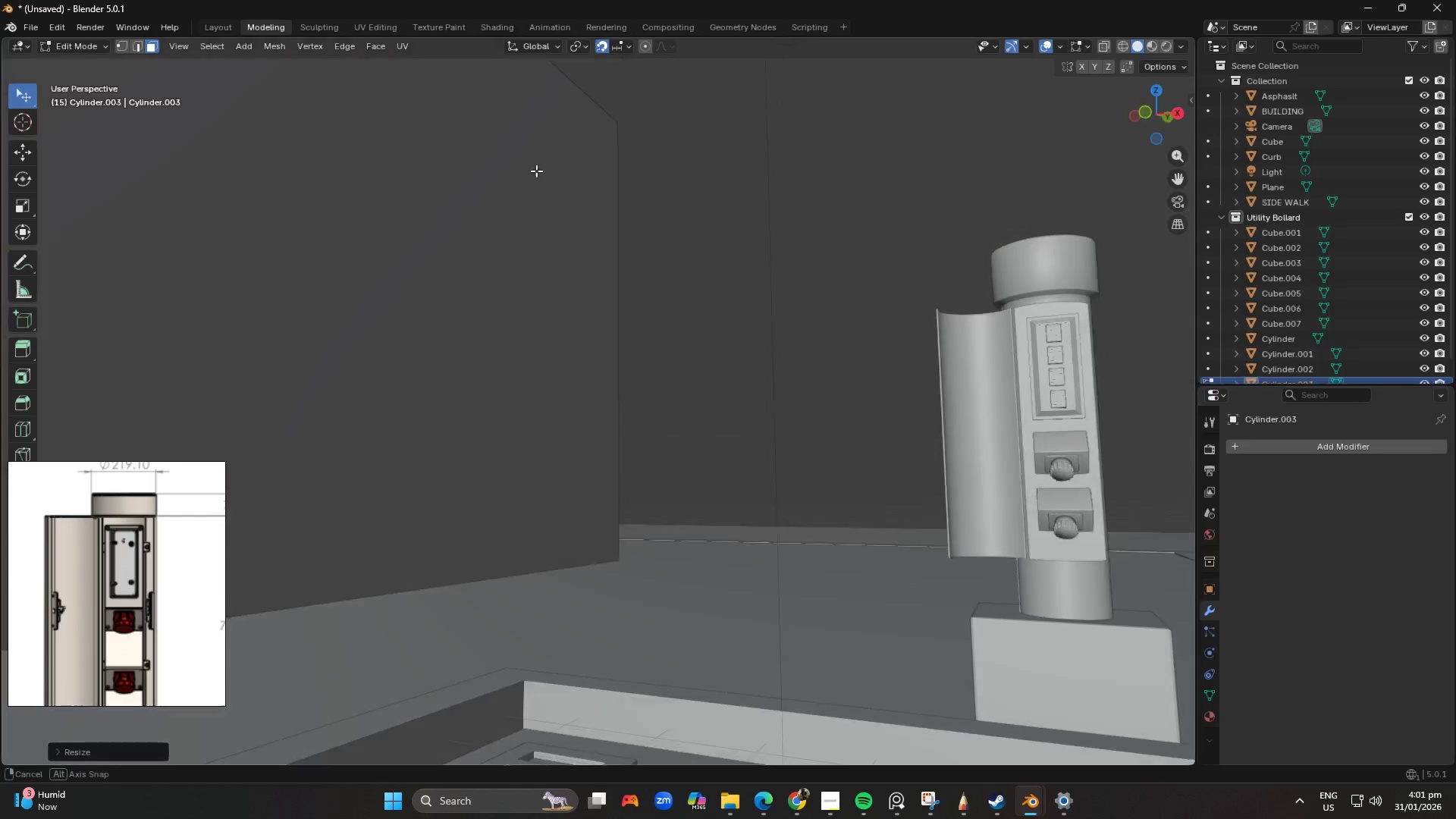 
hold_key(key=S, duration=0.33)
 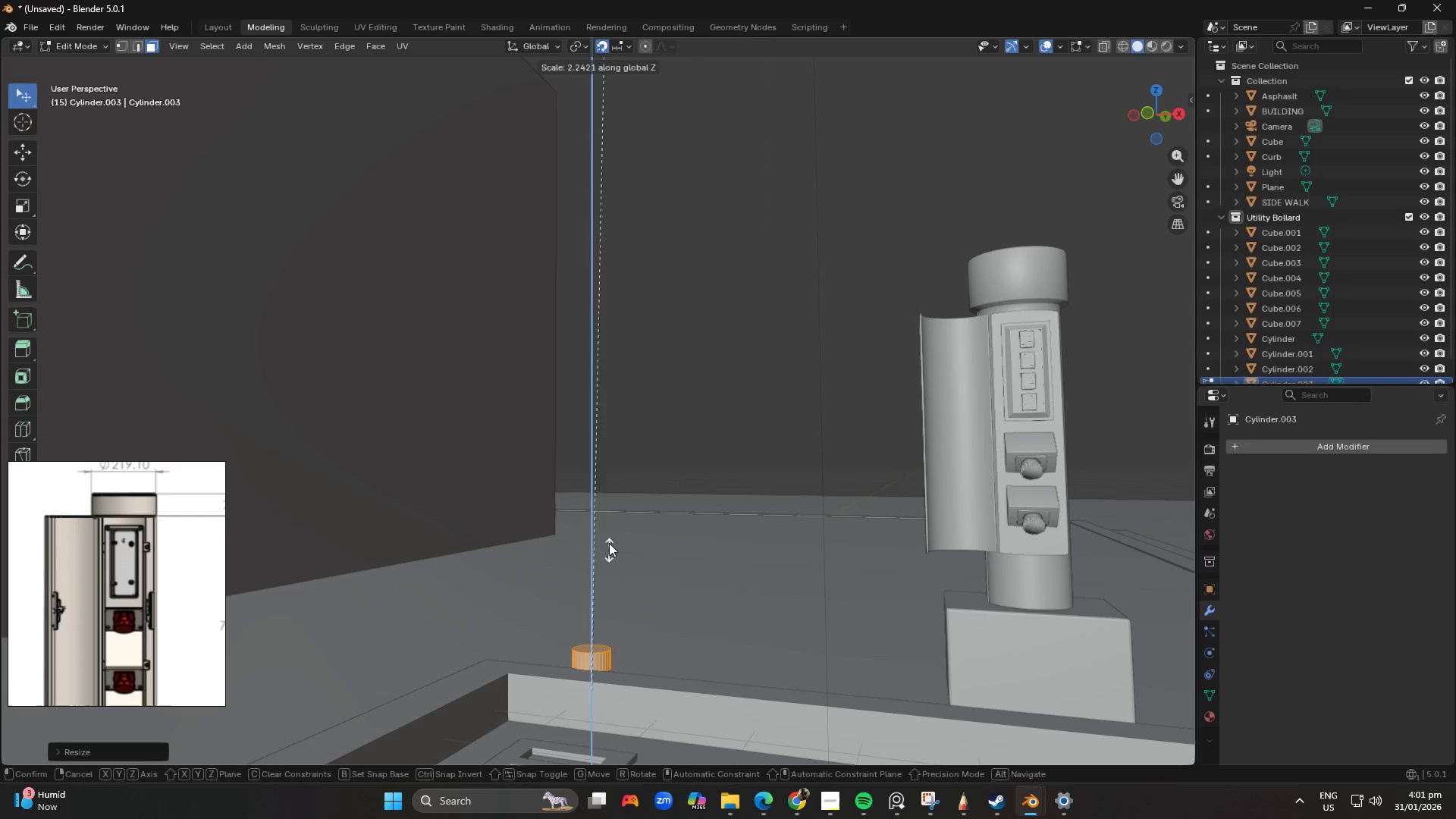 
key(Z)
 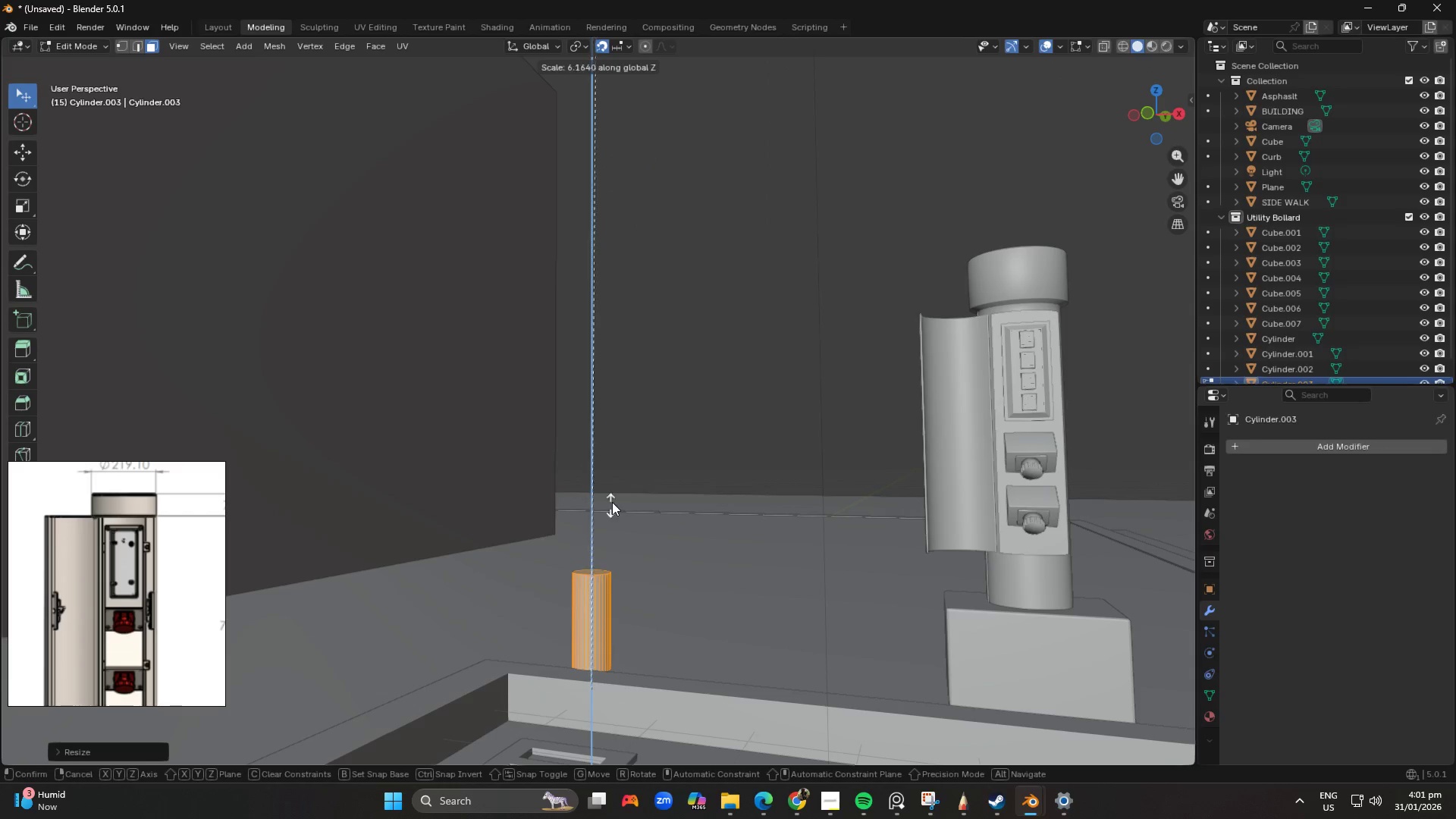 
left_click([659, 526])
 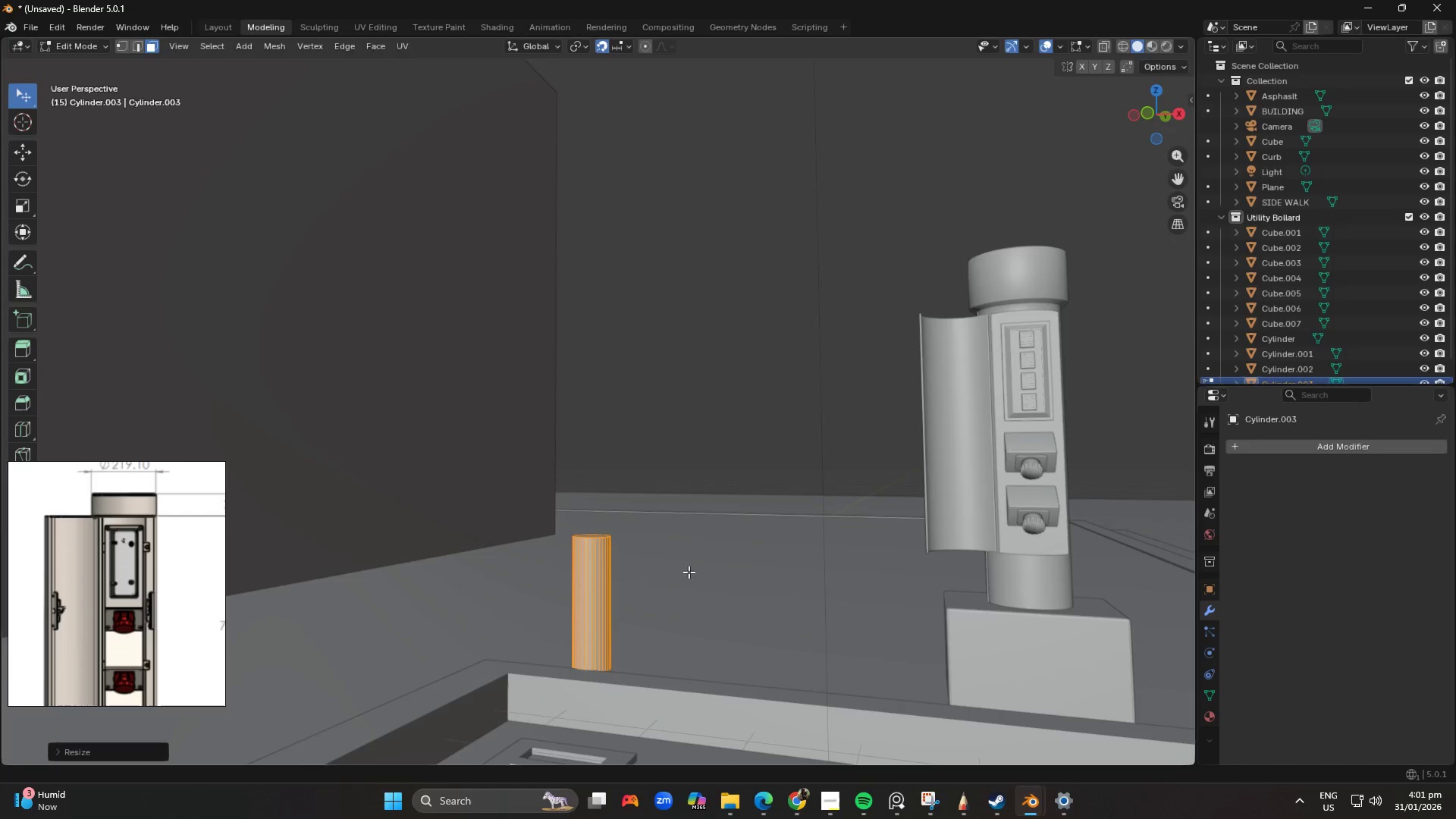 
key(Numpad7)
 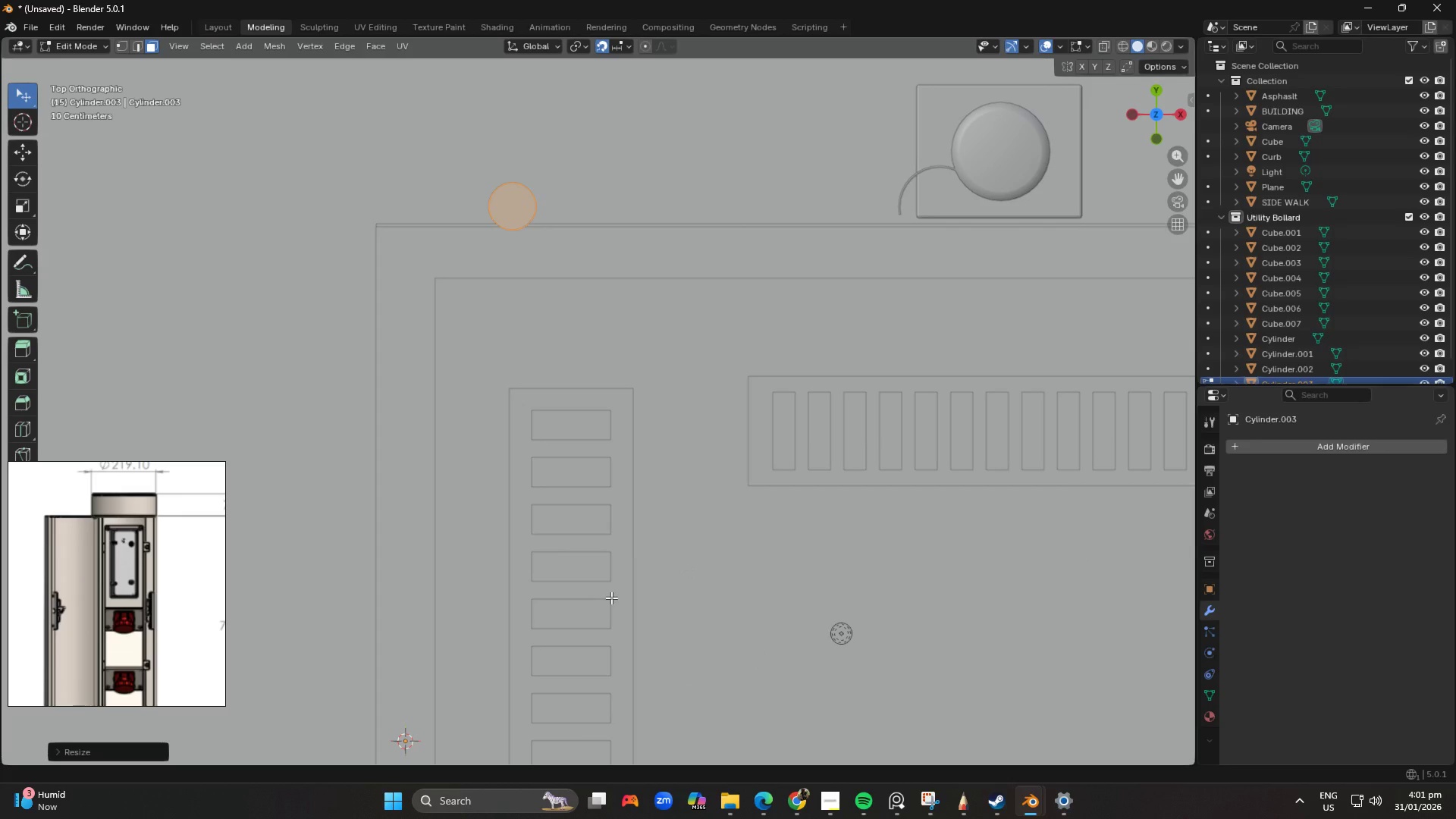 
wait(8.19)
 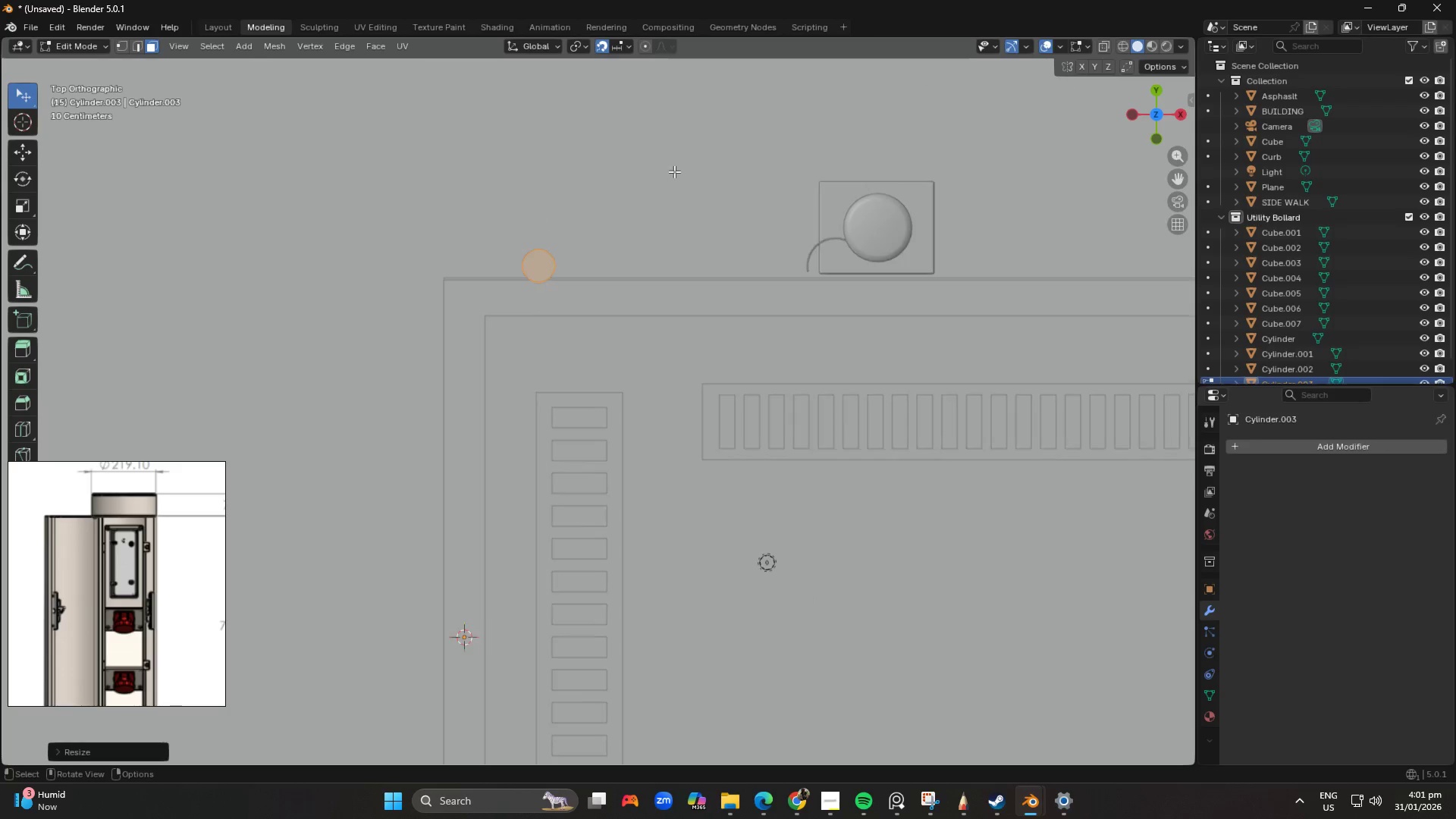 
key(Shift+ShiftLeft)
 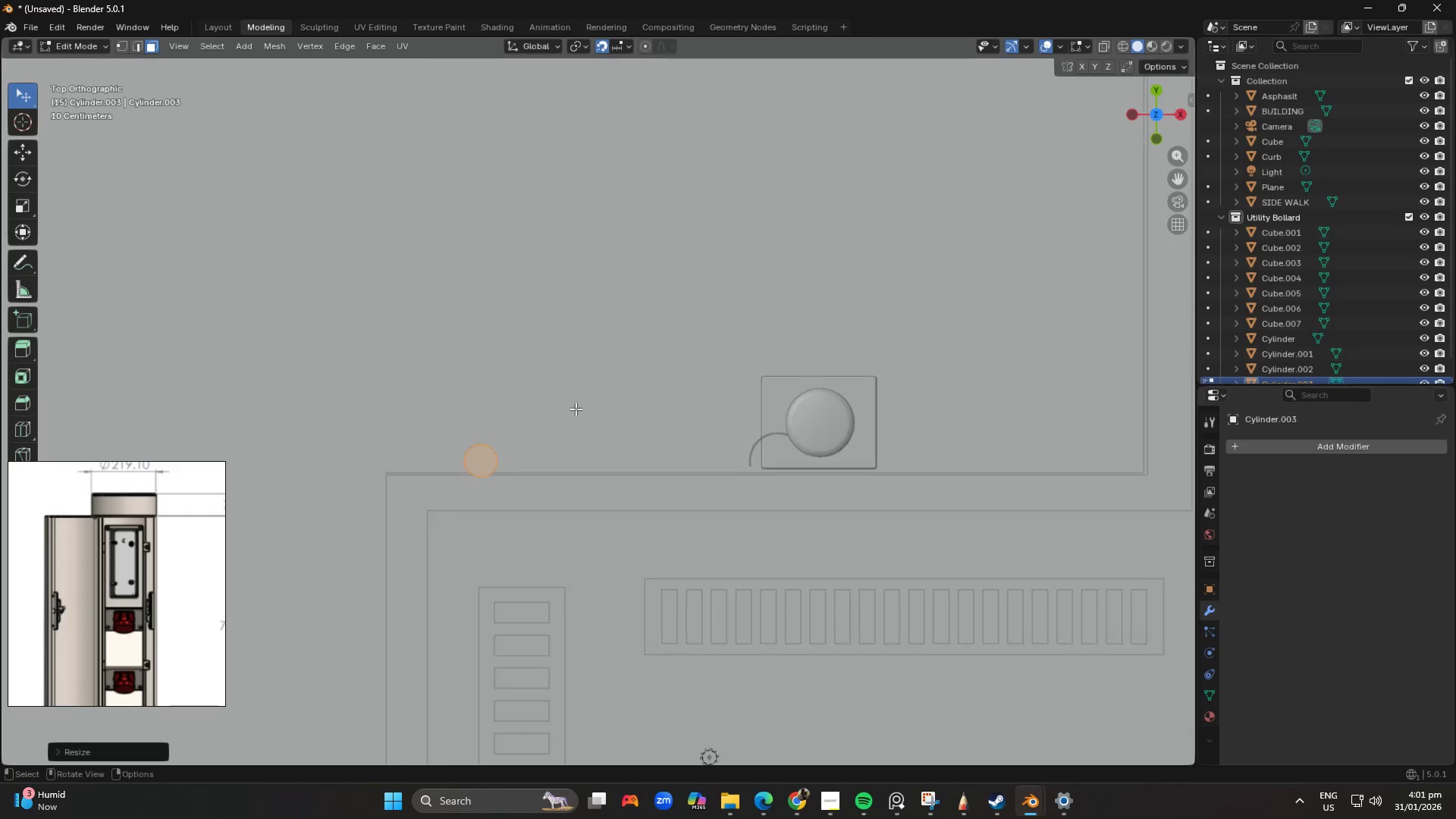 
scroll: coordinate [674, 158], scroll_direction: down, amount: 2.0
 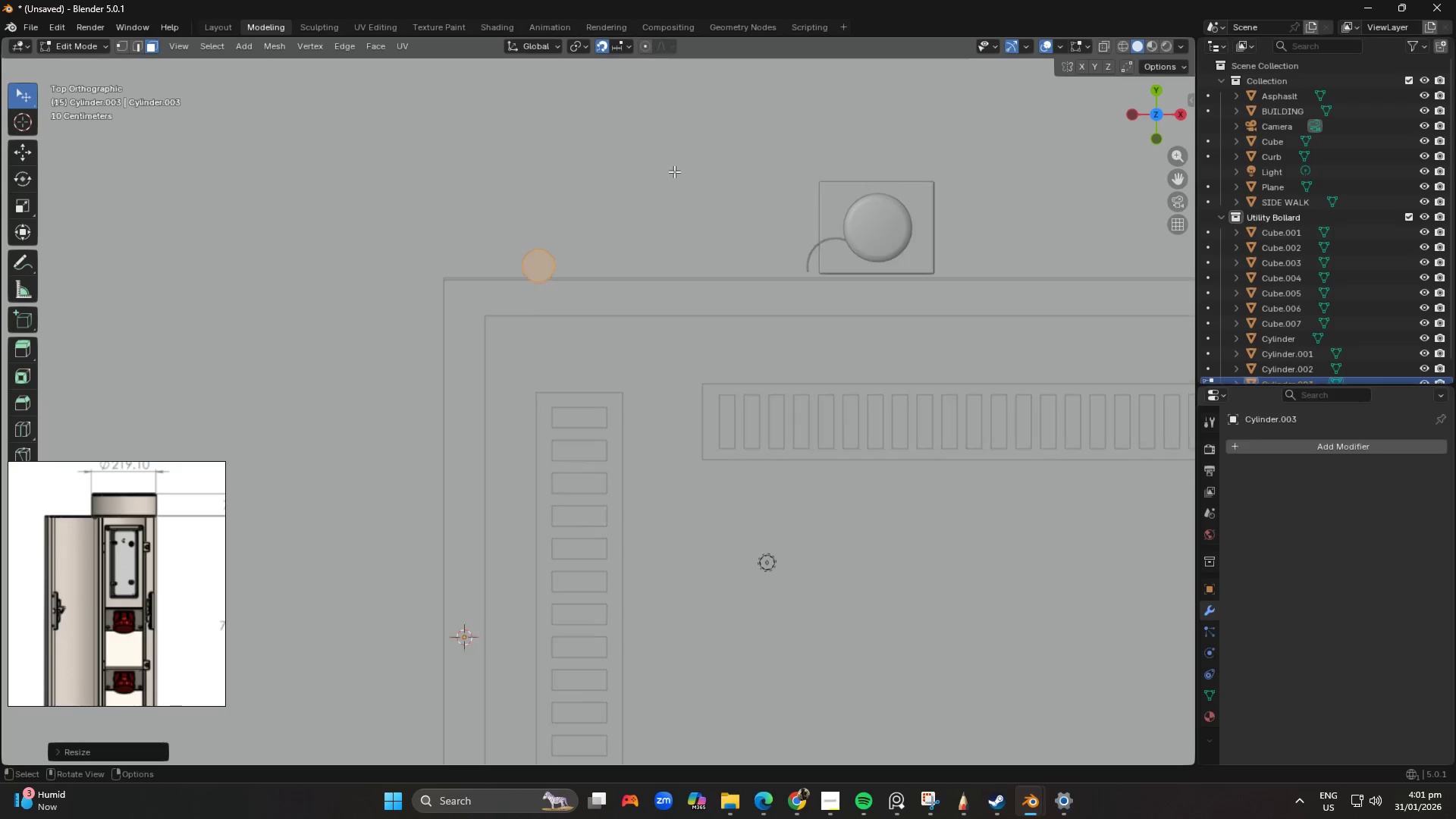 
scroll: coordinate [569, 414], scroll_direction: up, amount: 2.0
 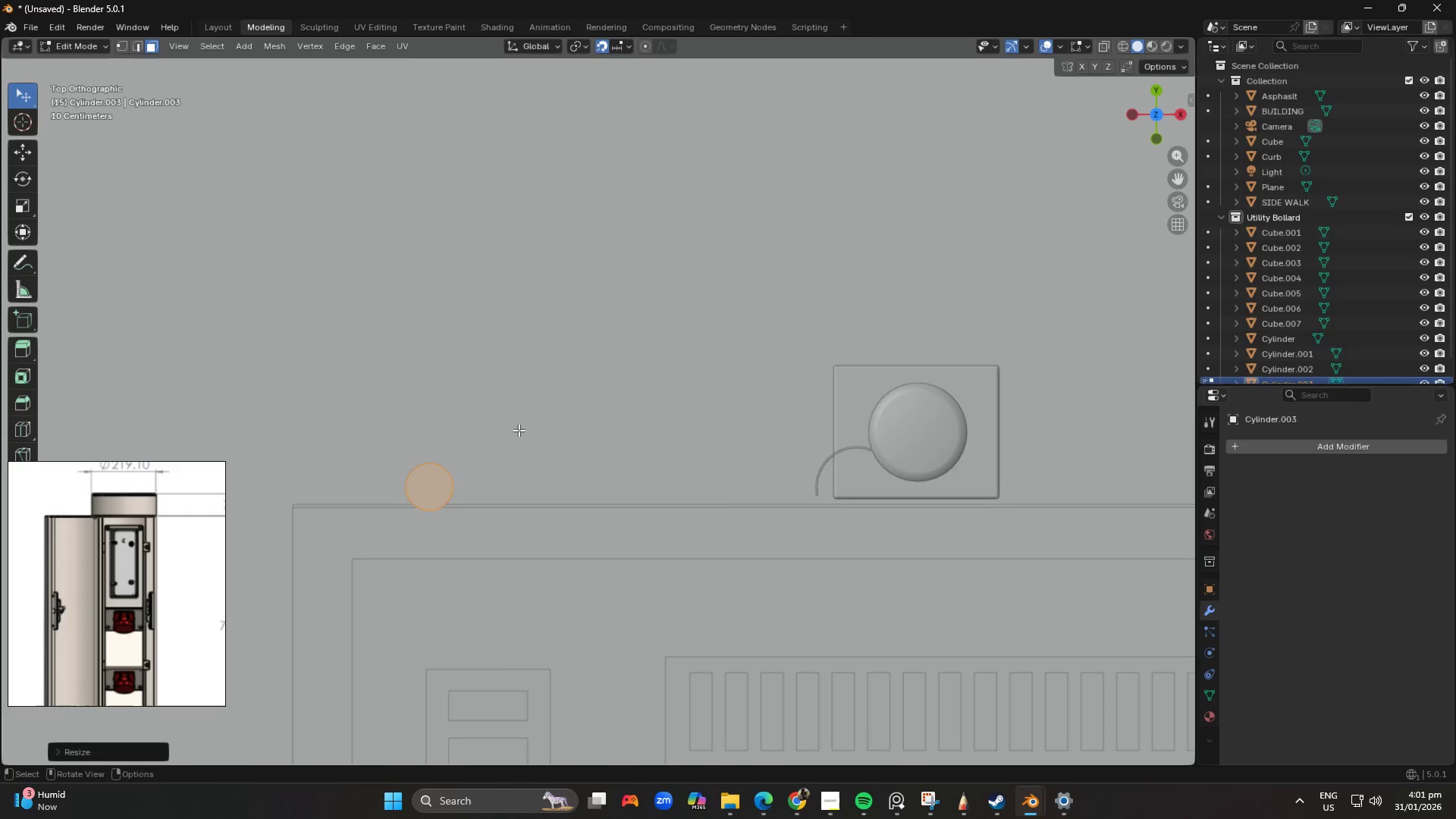 
key(G)
 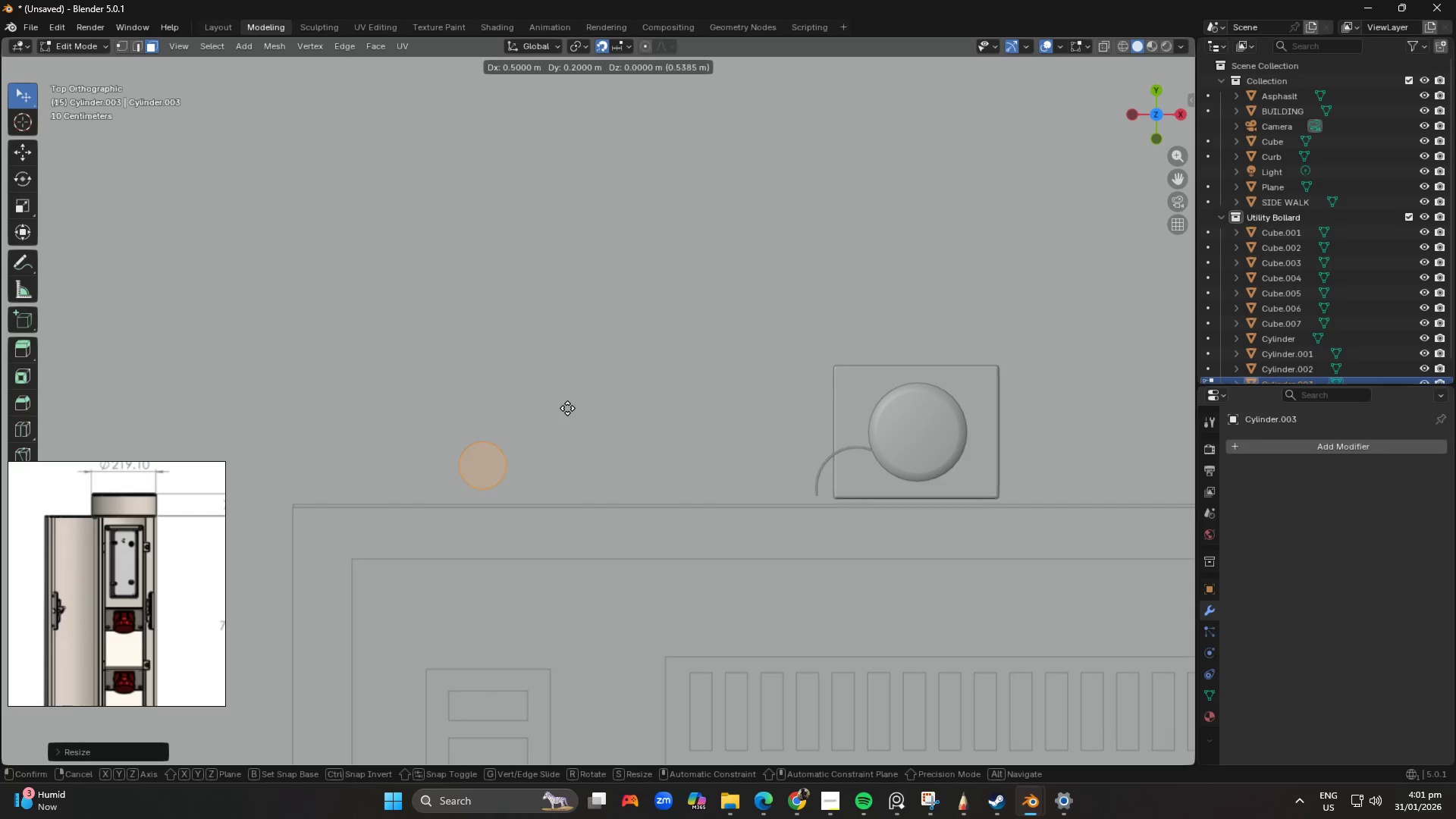 
left_click([569, 397])
 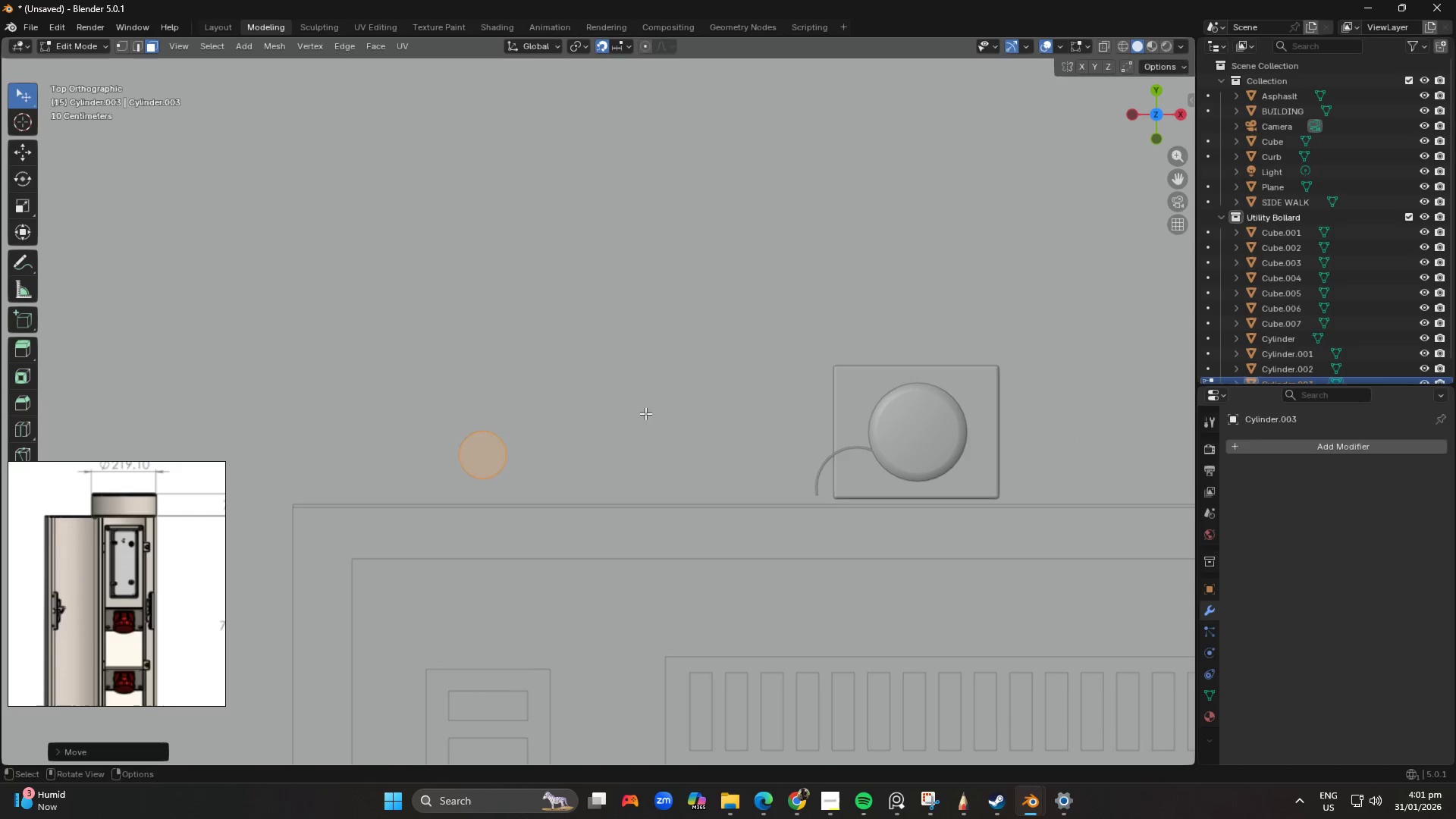 
key(S)
 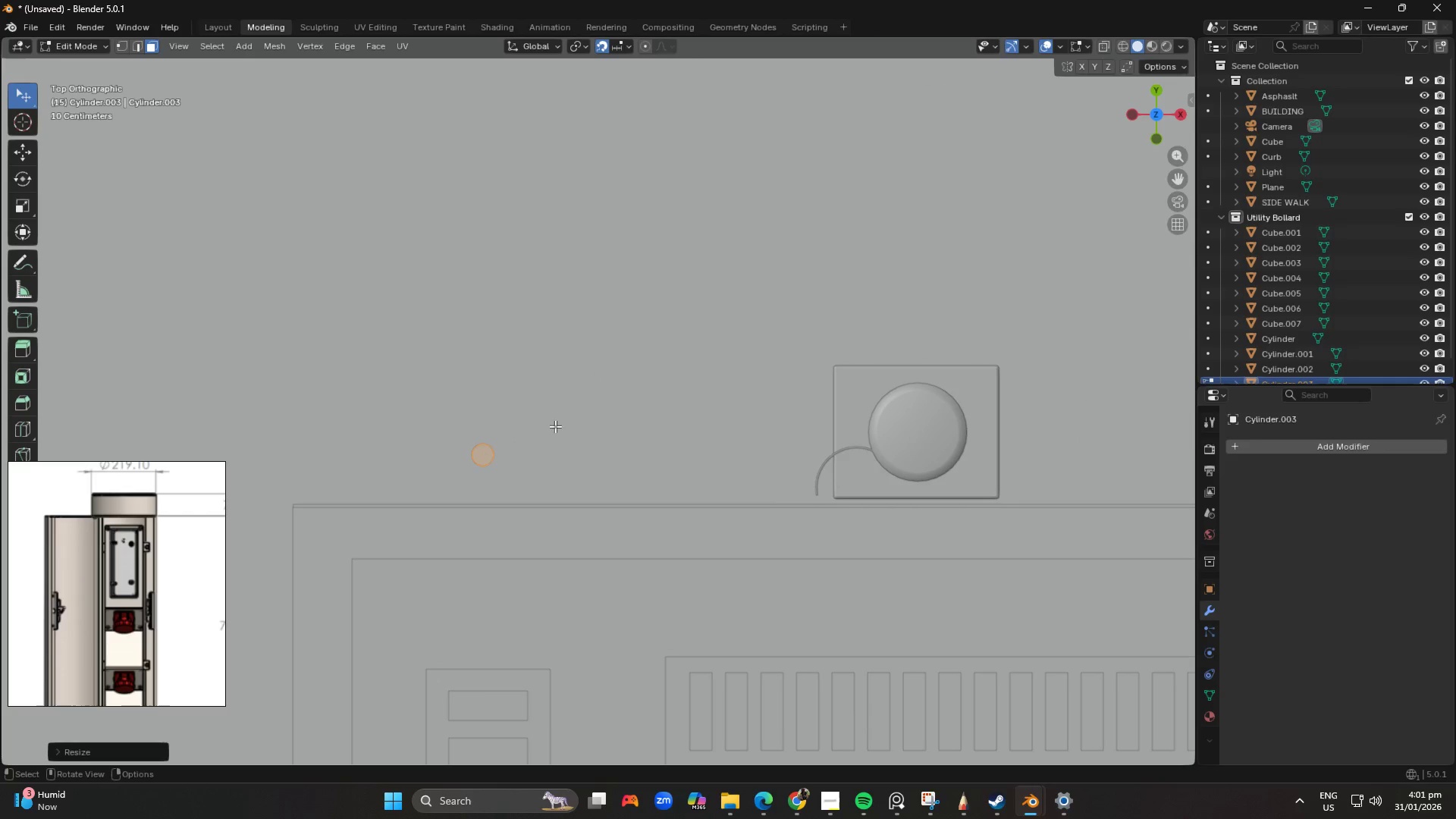 
scroll: coordinate [565, 445], scroll_direction: down, amount: 1.0
 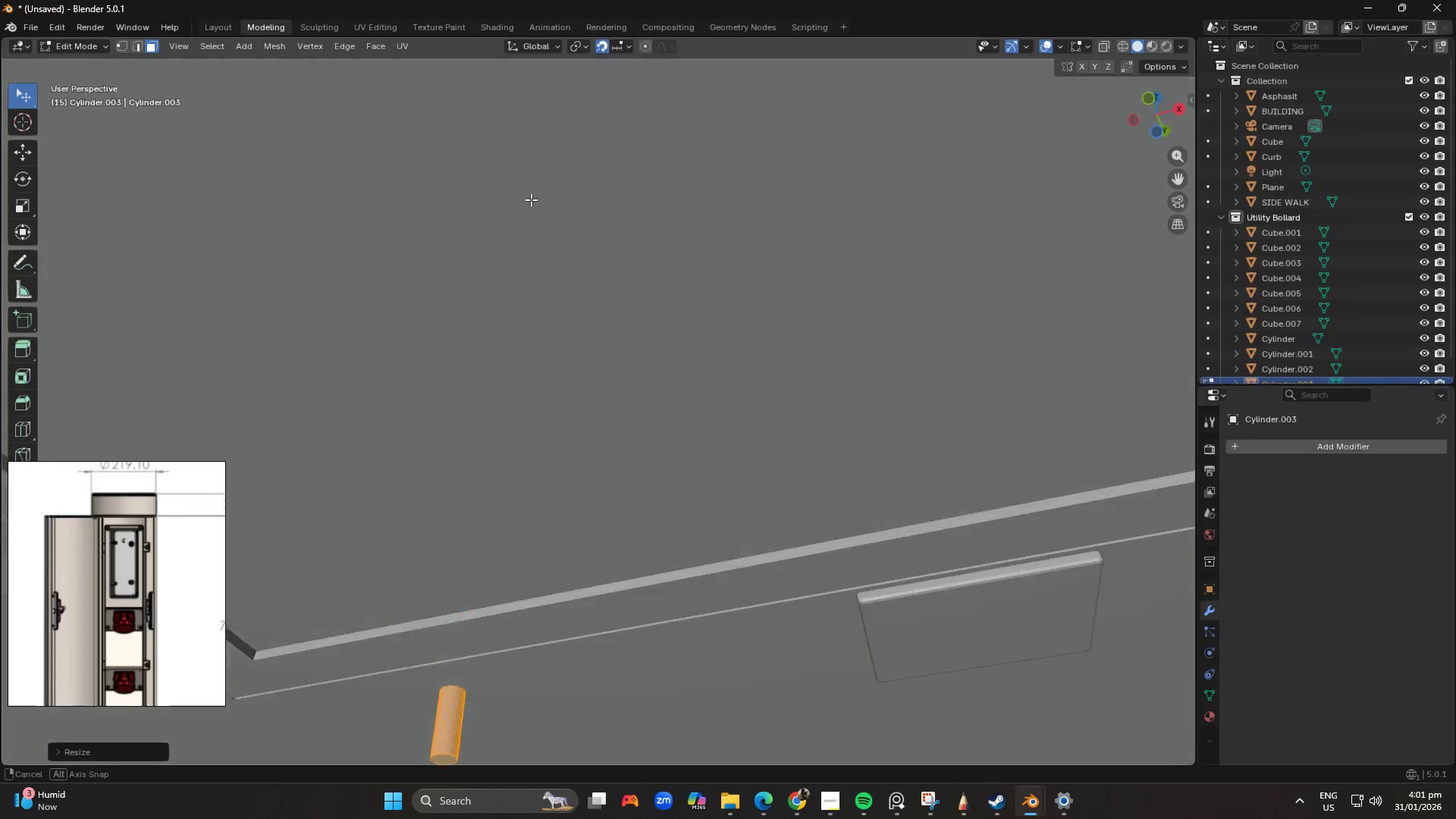 
type(GZ)
 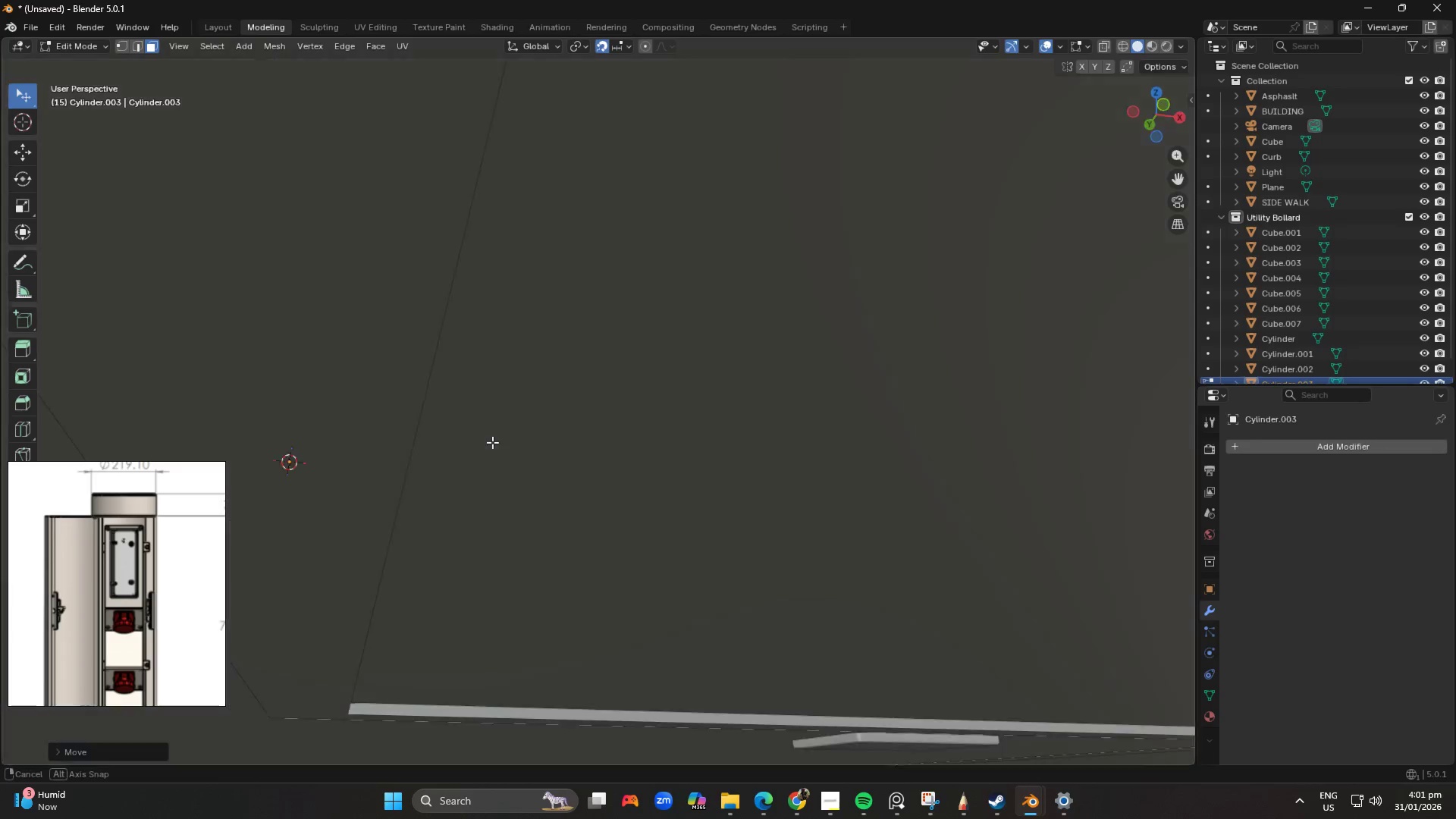 
left_click_drag(start_coordinate=[447, 485], to_coordinate=[544, 541])
 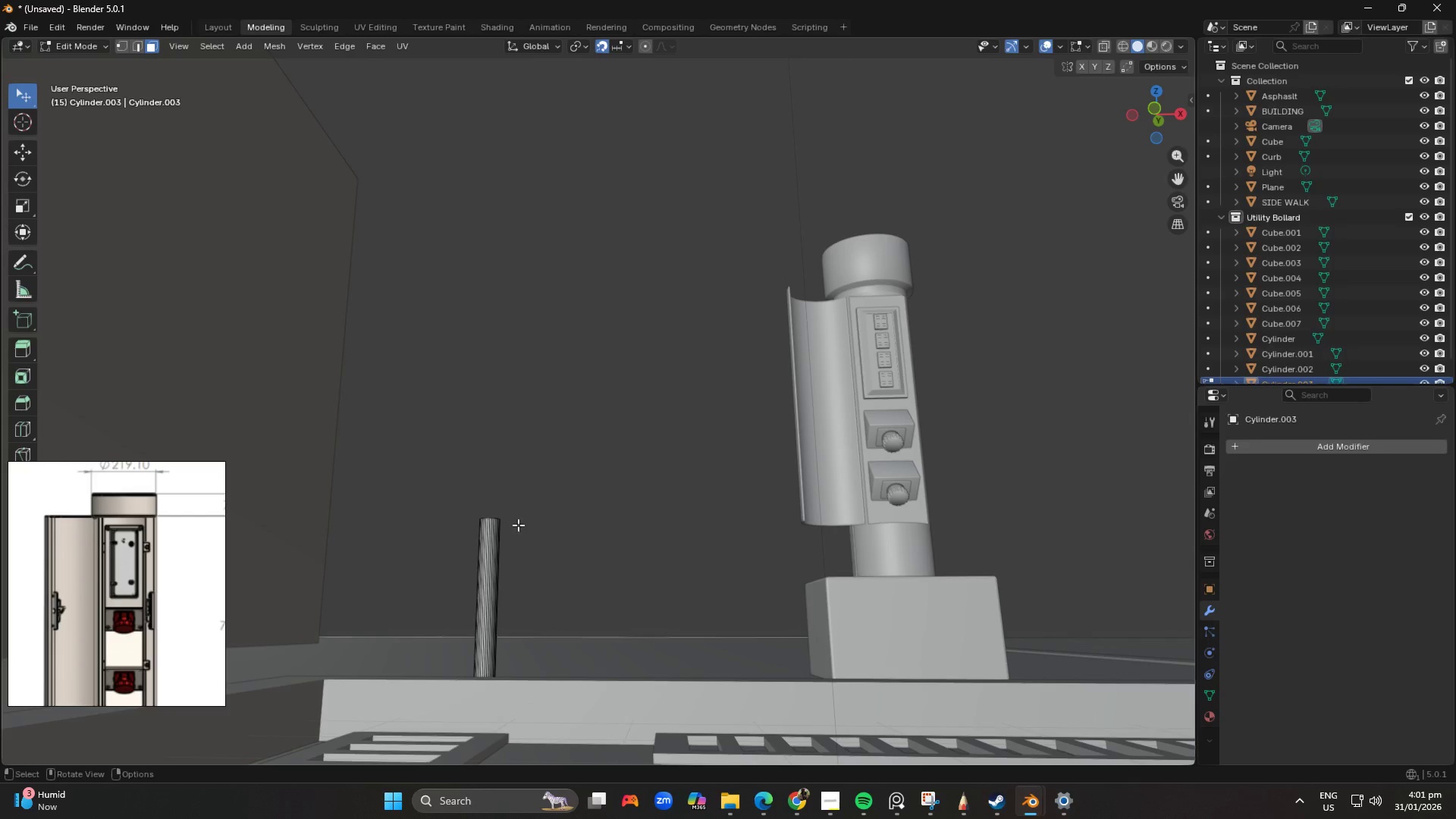 
key(3)
 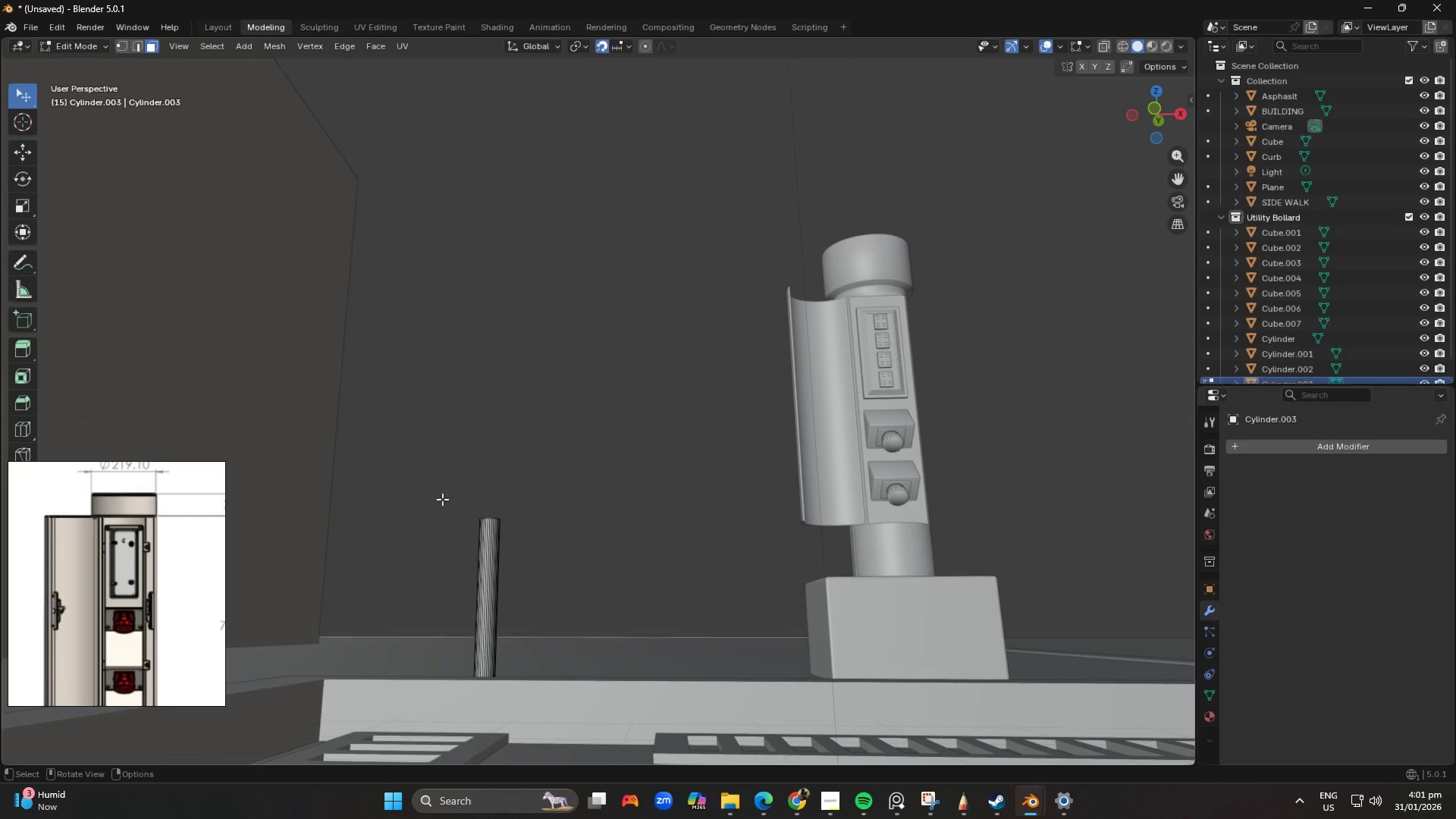 
left_click_drag(start_coordinate=[436, 494], to_coordinate=[540, 538])
 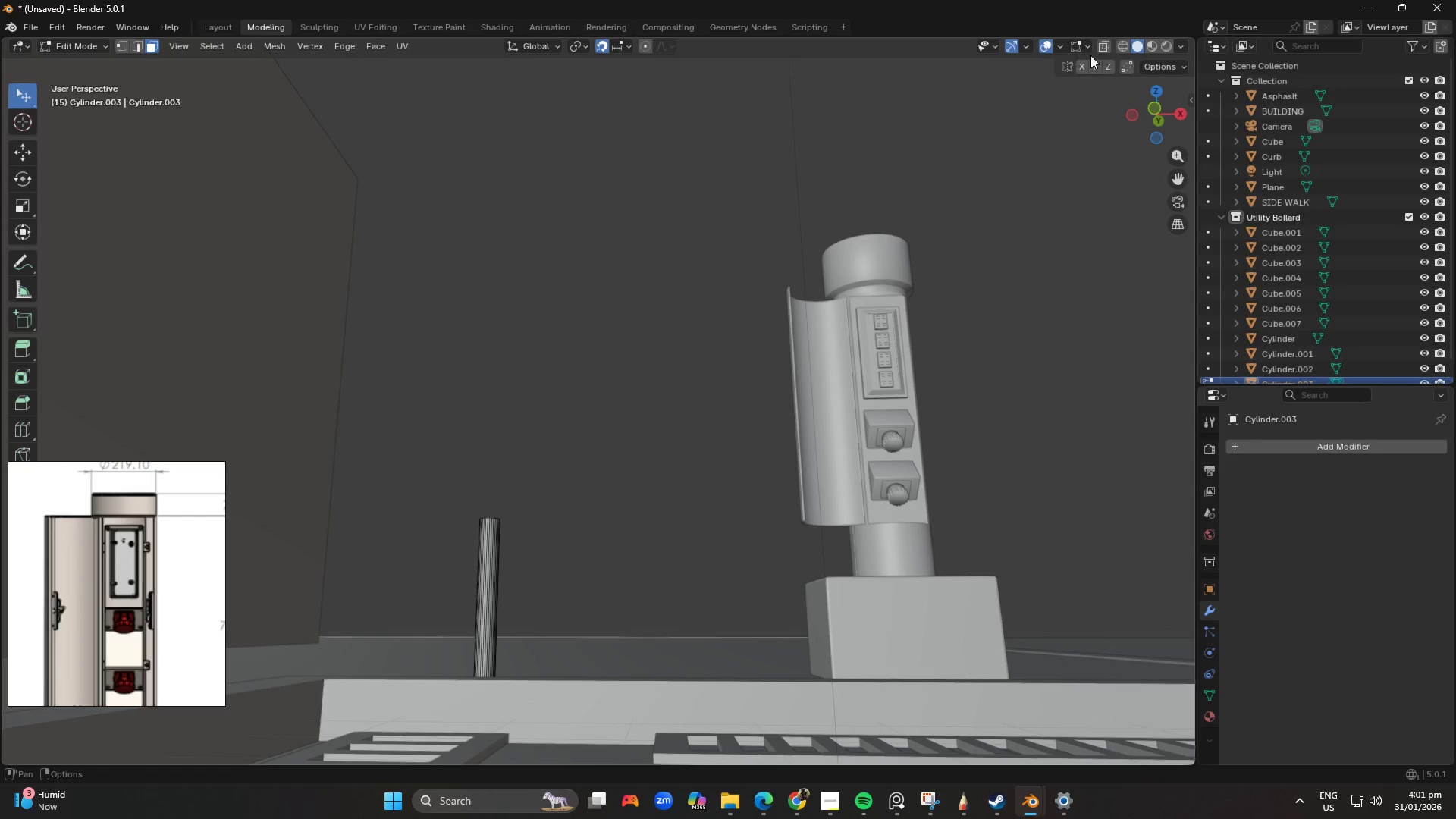 
left_click([1109, 46])
 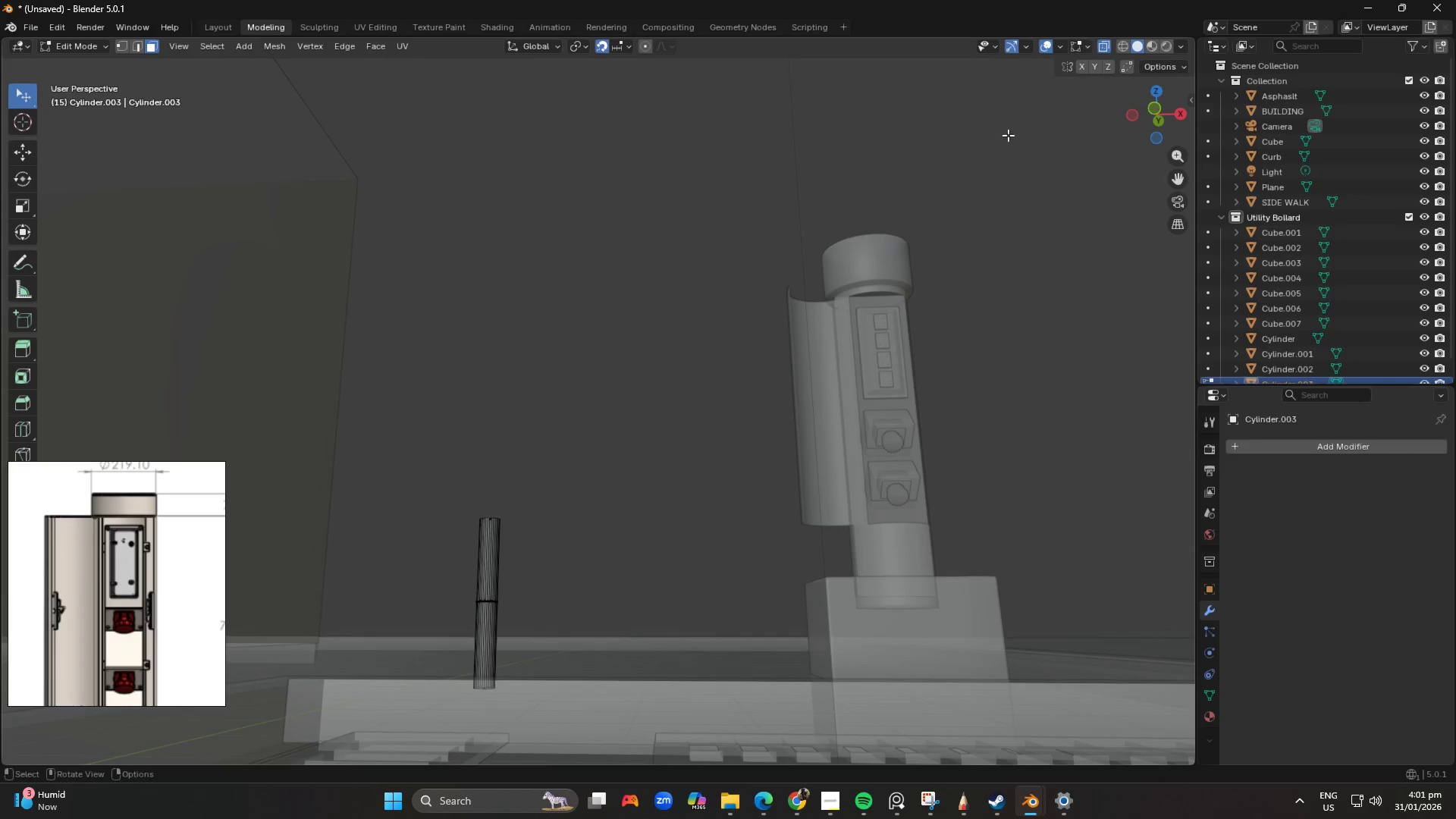 
scroll: coordinate [281, 543], scroll_direction: up, amount: 2.0
 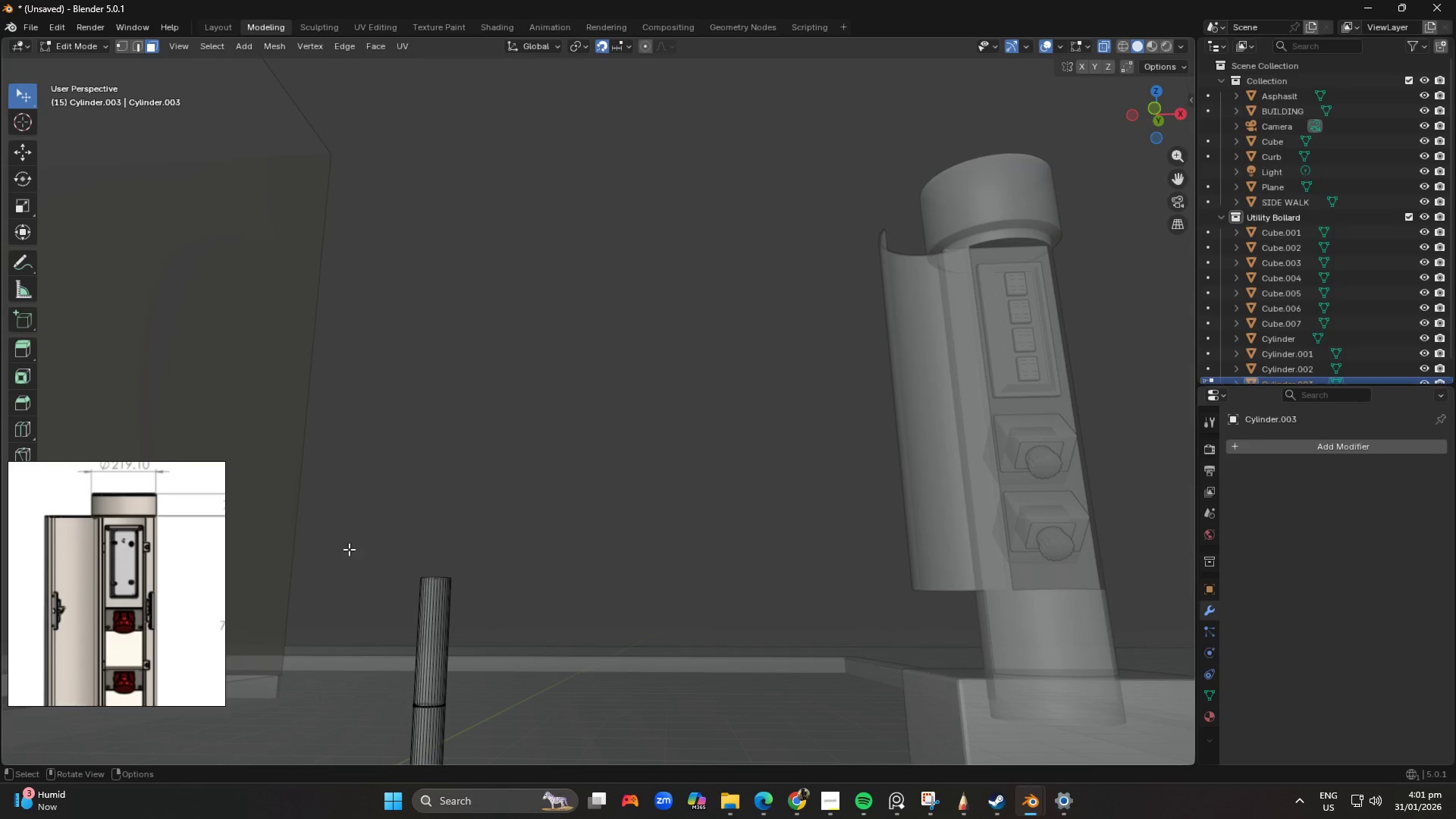 
left_click_drag(start_coordinate=[373, 549], to_coordinate=[485, 611])
 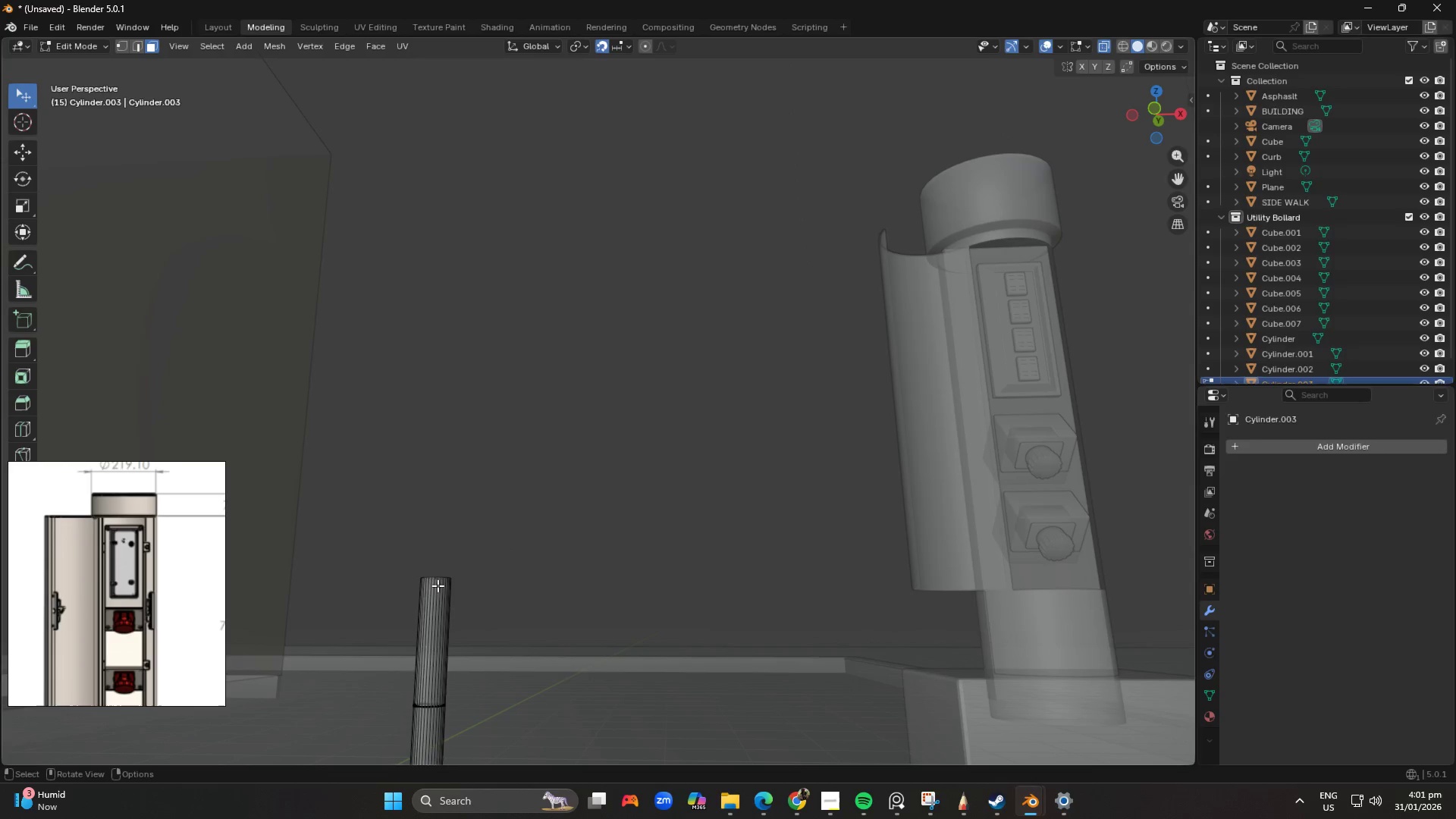 
left_click([422, 578])
 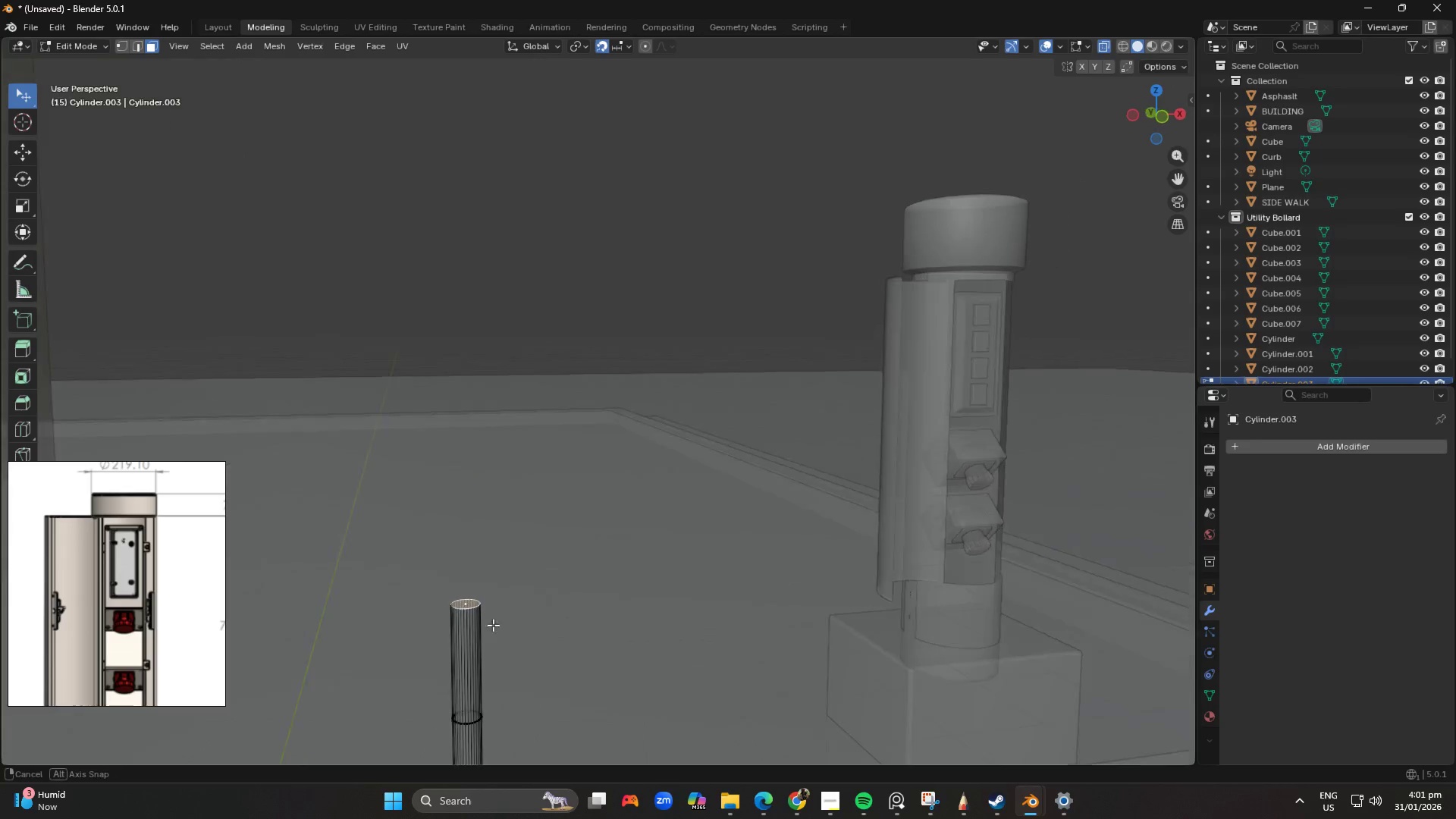 
type(GZ)
 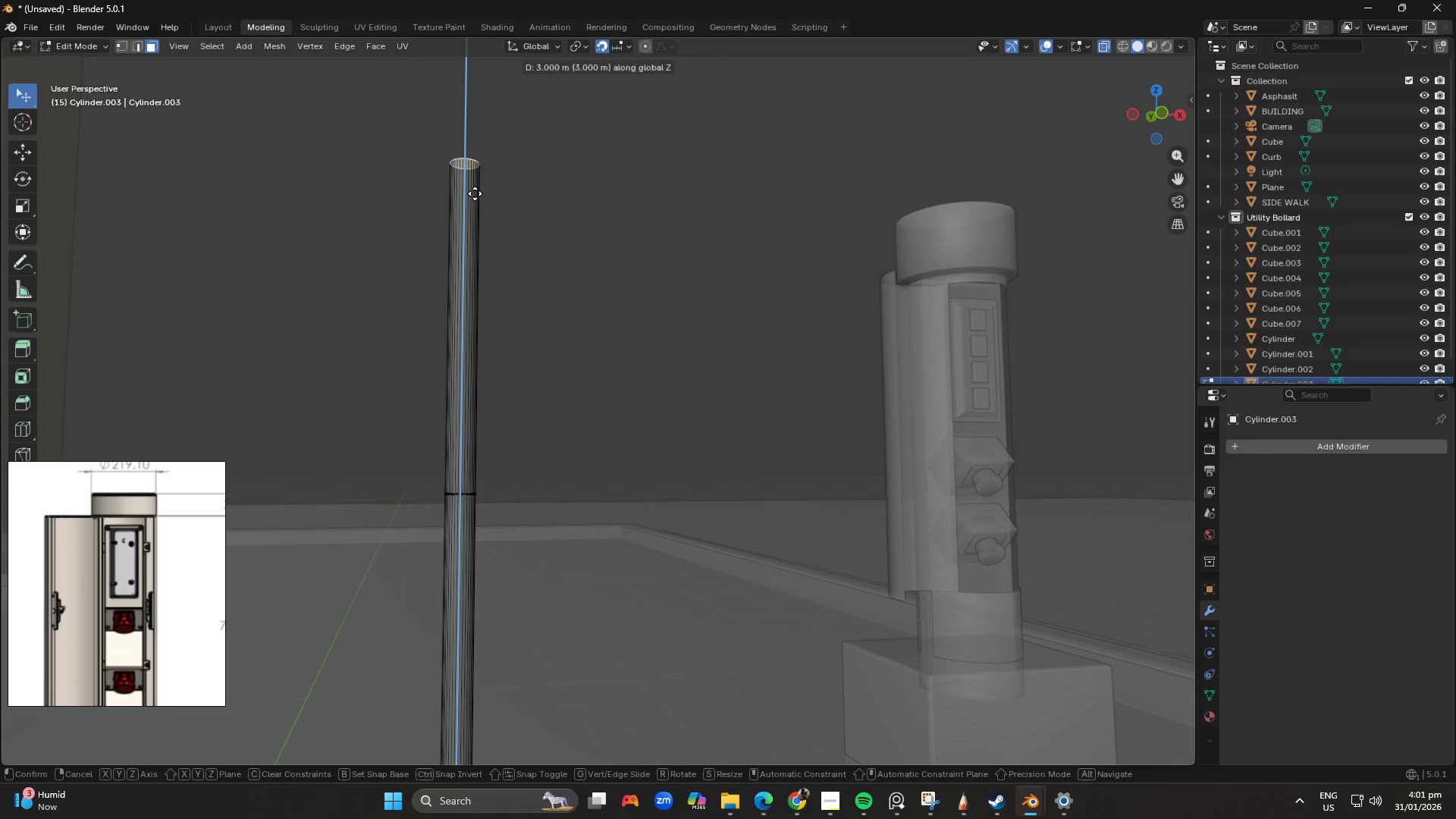 
left_click([475, 193])
 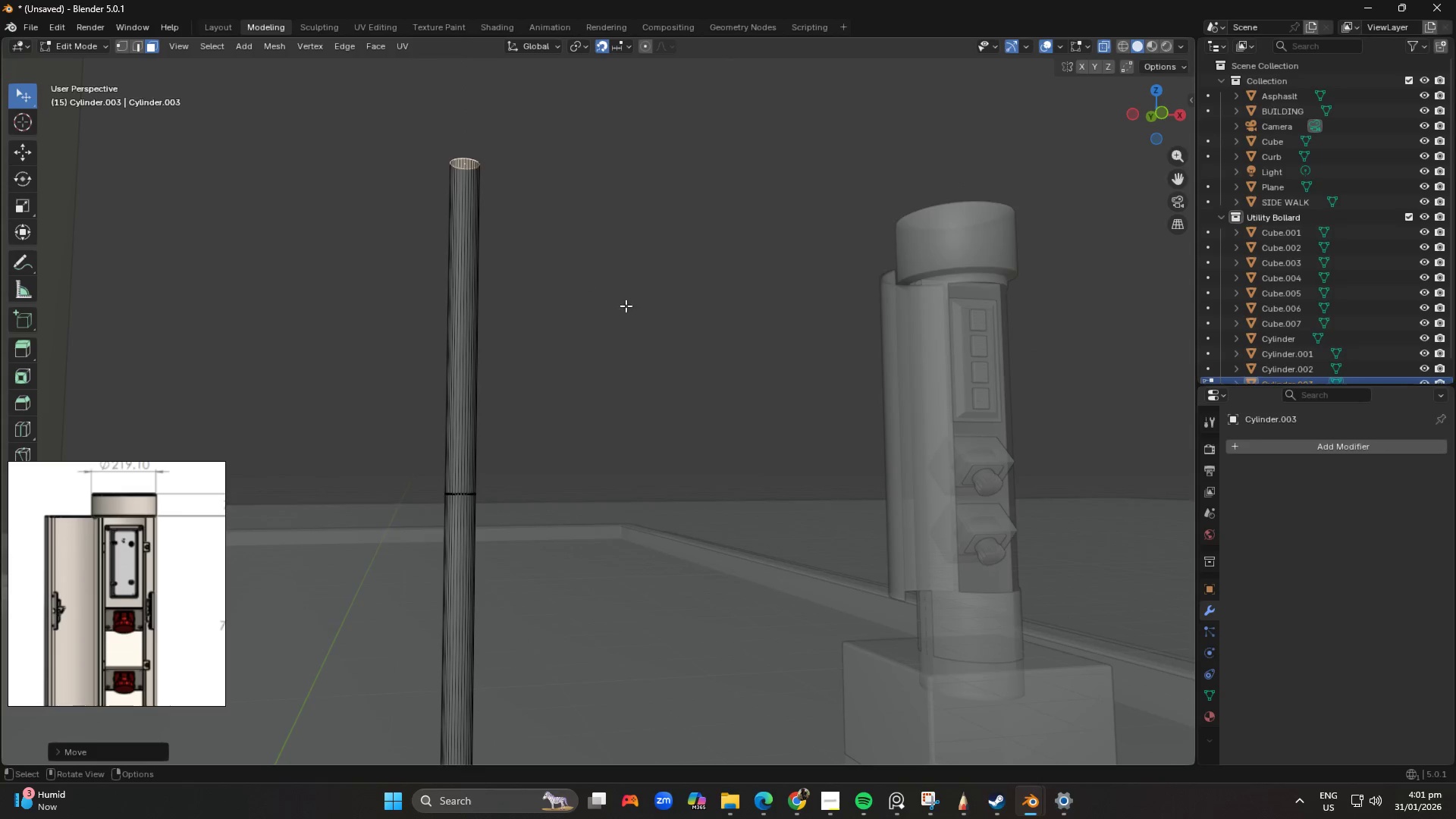 
scroll: coordinate [629, 316], scroll_direction: down, amount: 3.0
 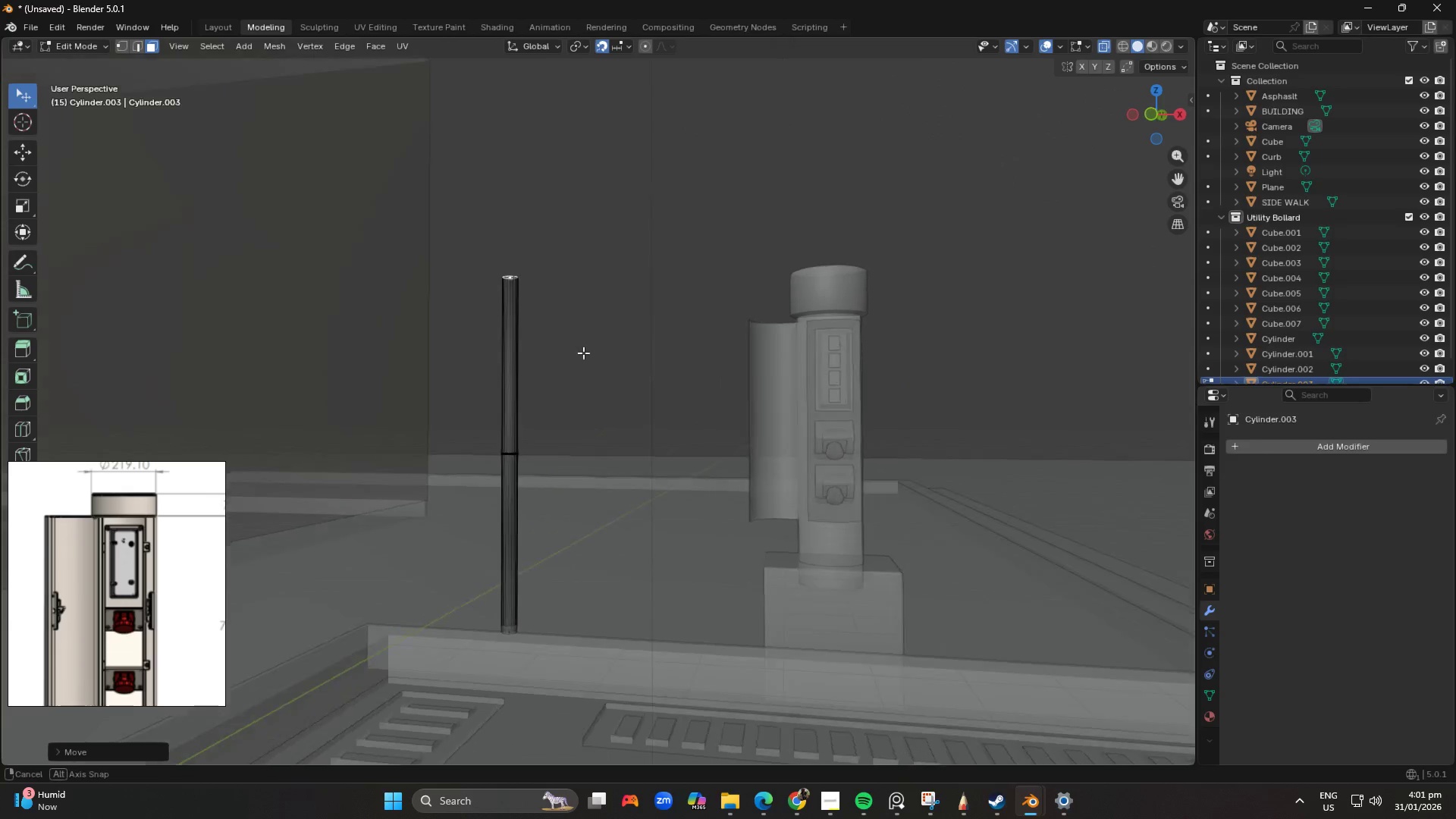 
key(Numpad1)
 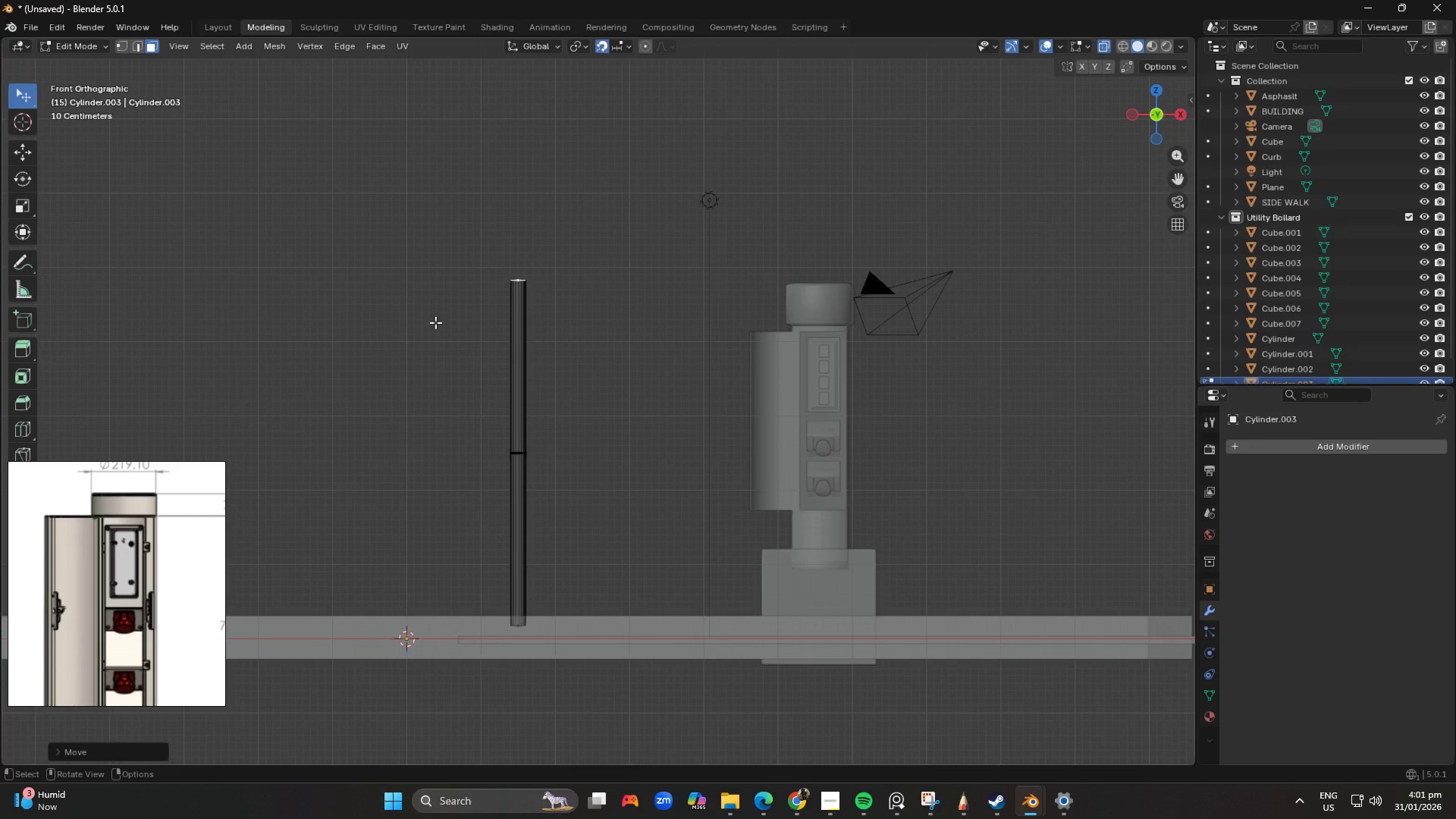 
key(A)
 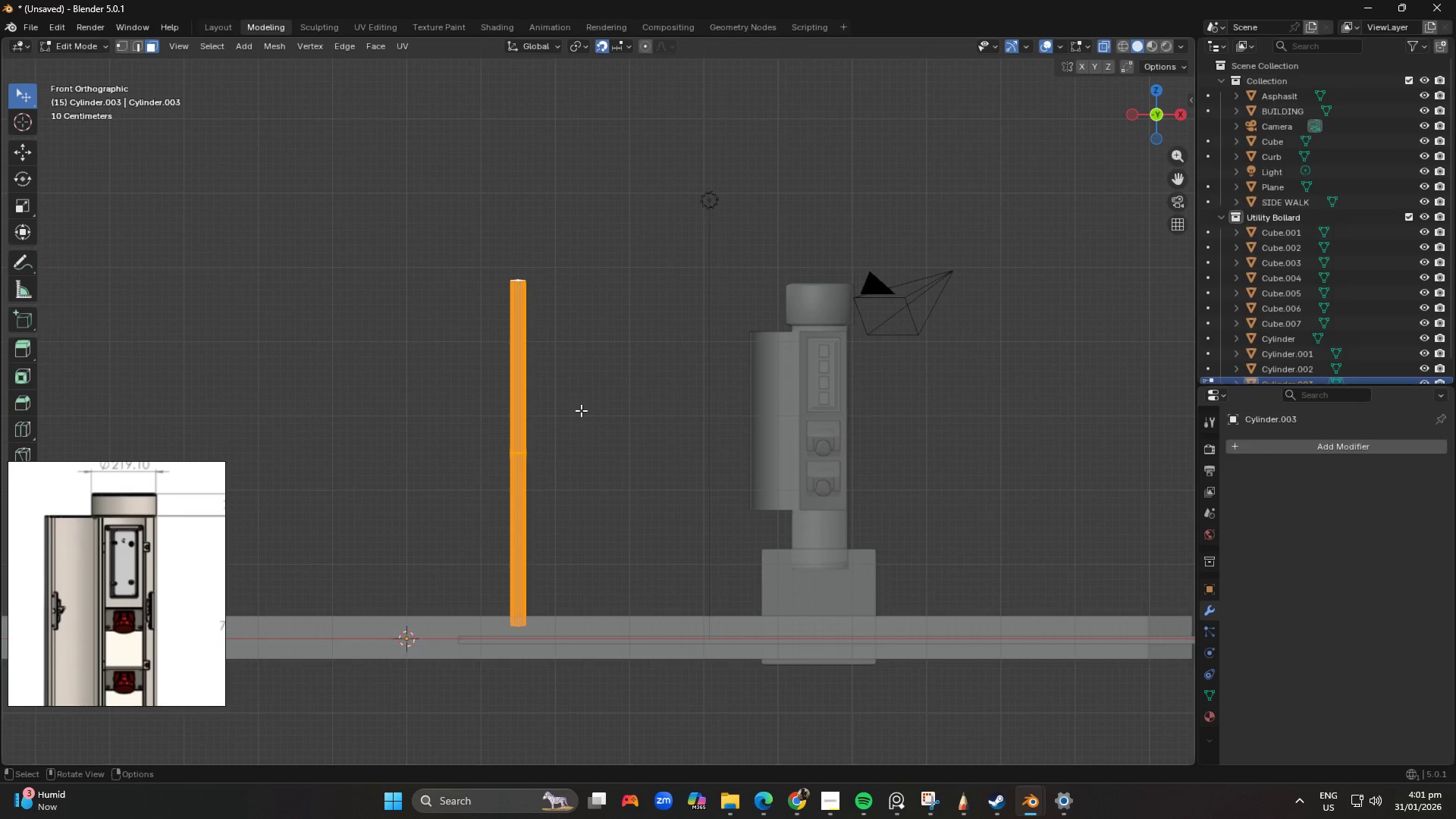 
key(Numpad7)
 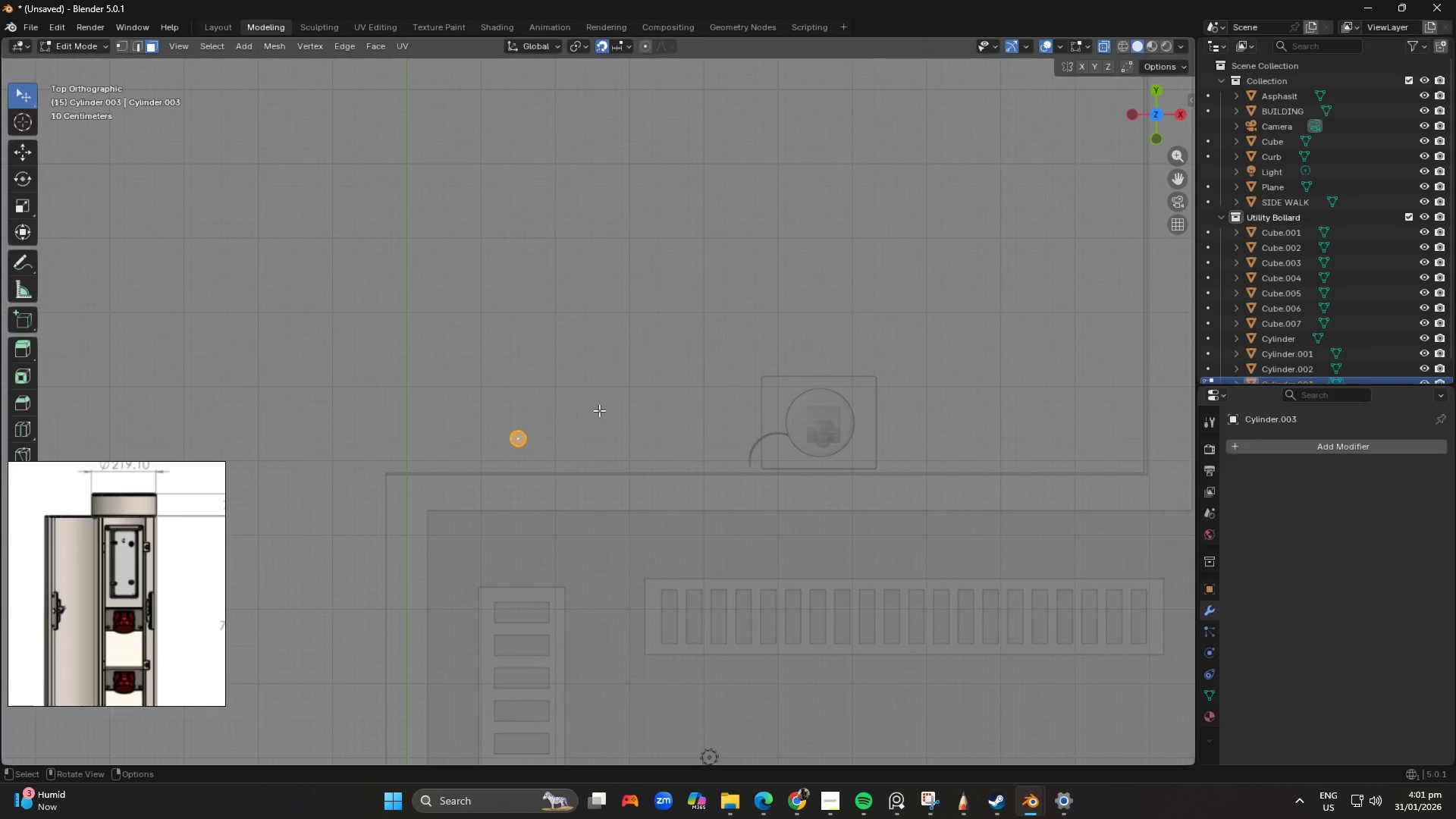 
scroll: coordinate [693, 424], scroll_direction: up, amount: 3.0
 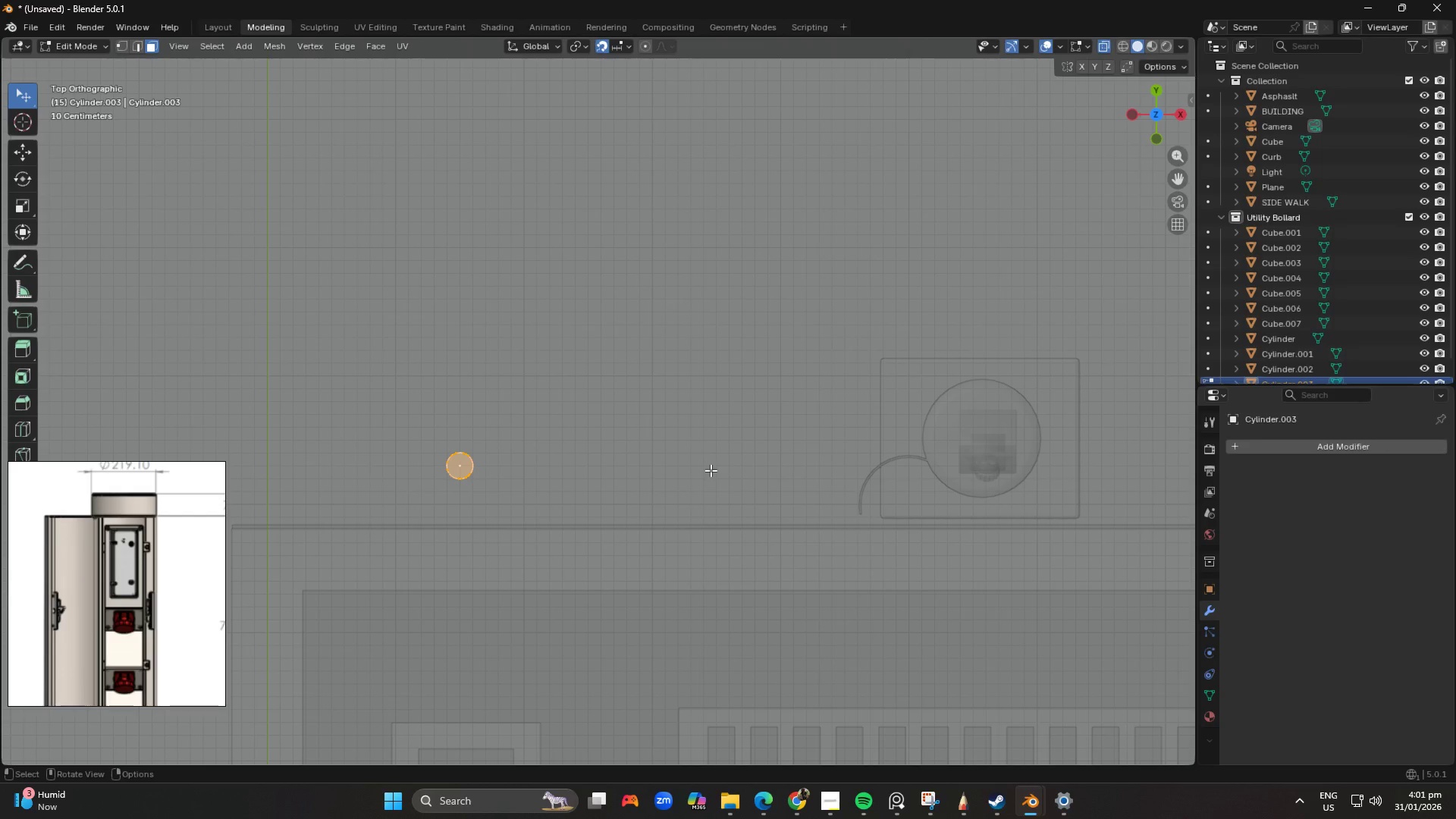 
key(S)
 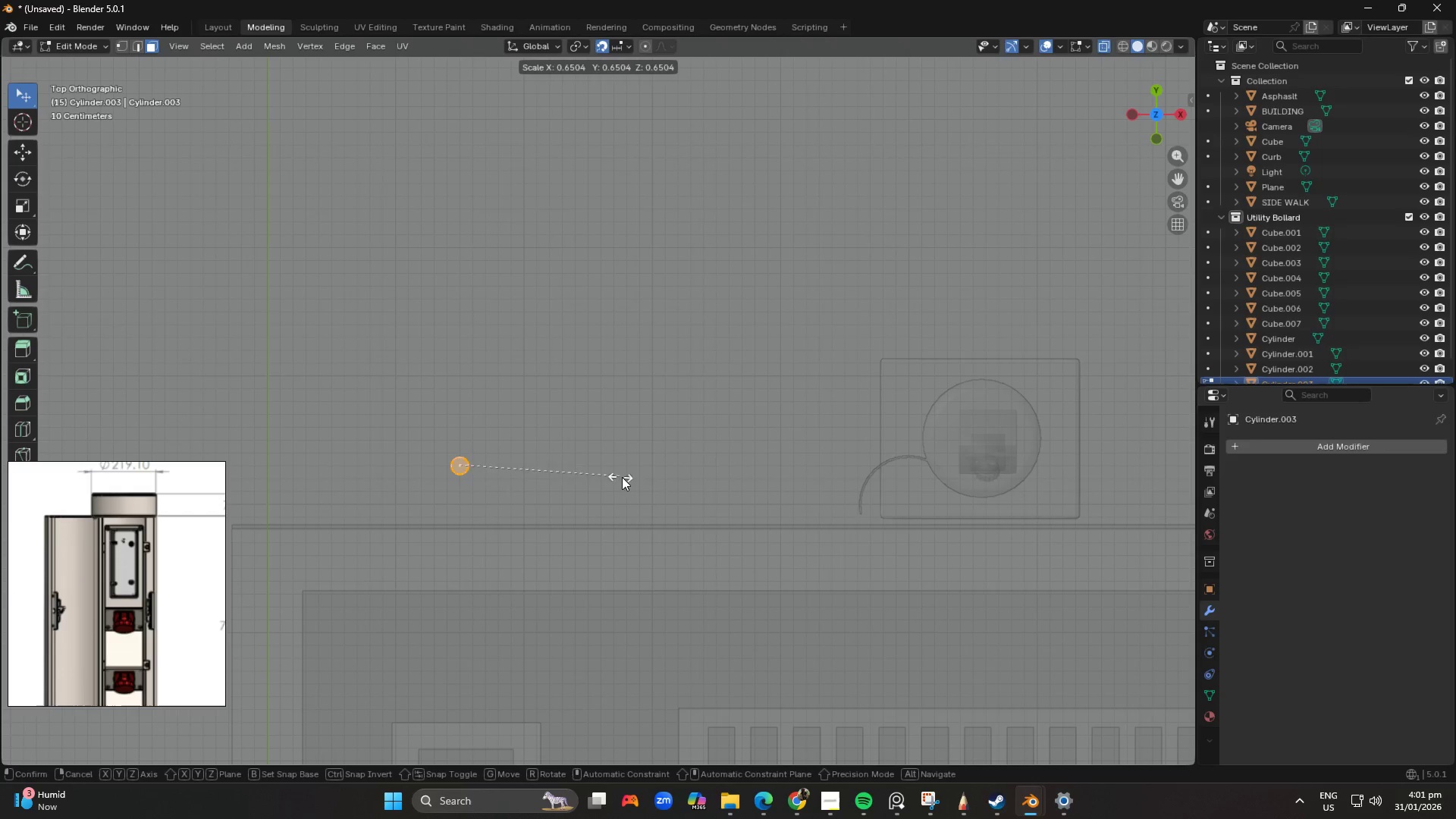 
left_click([630, 481])
 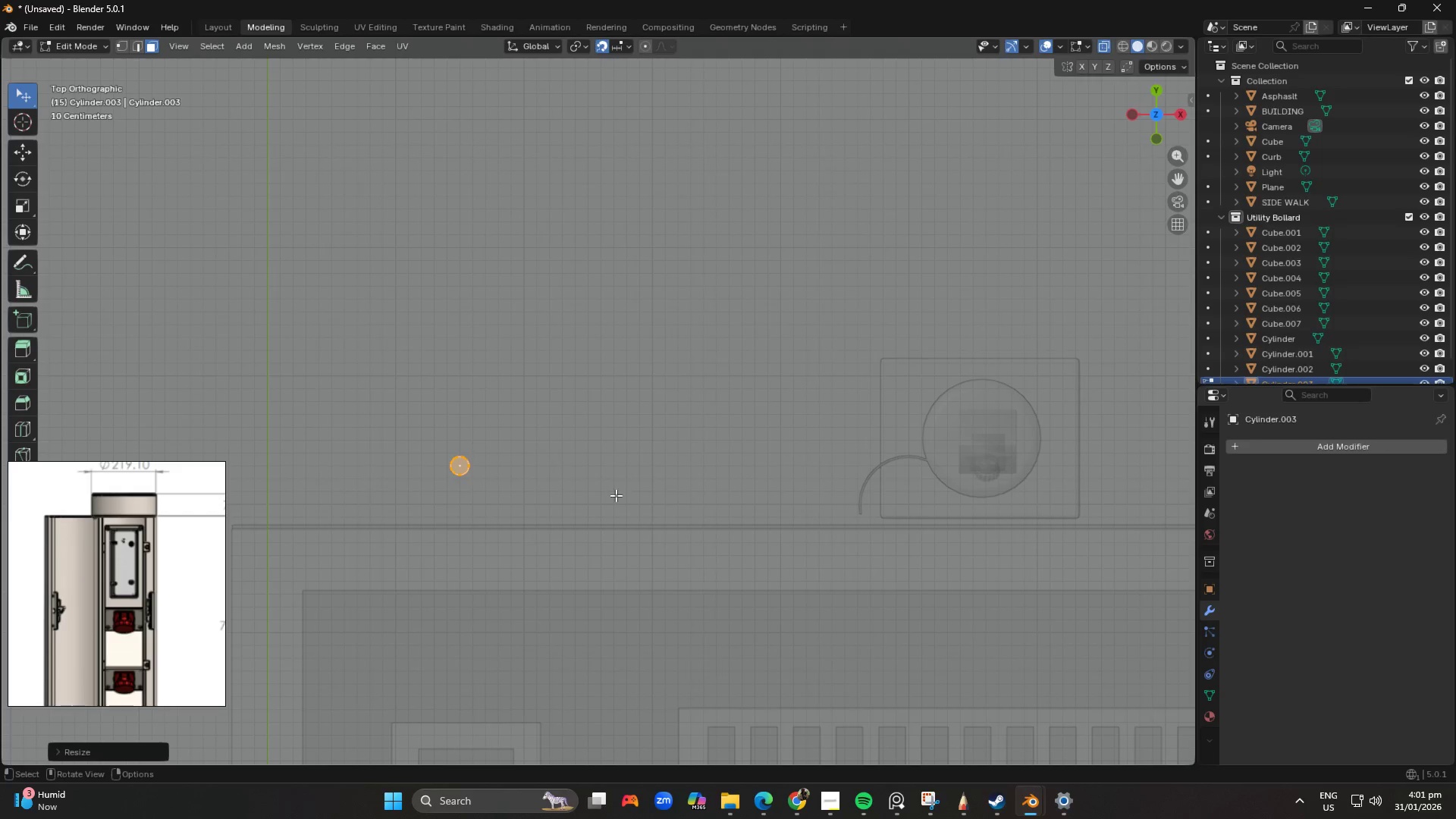 
scroll: coordinate [613, 498], scroll_direction: down, amount: 2.0
 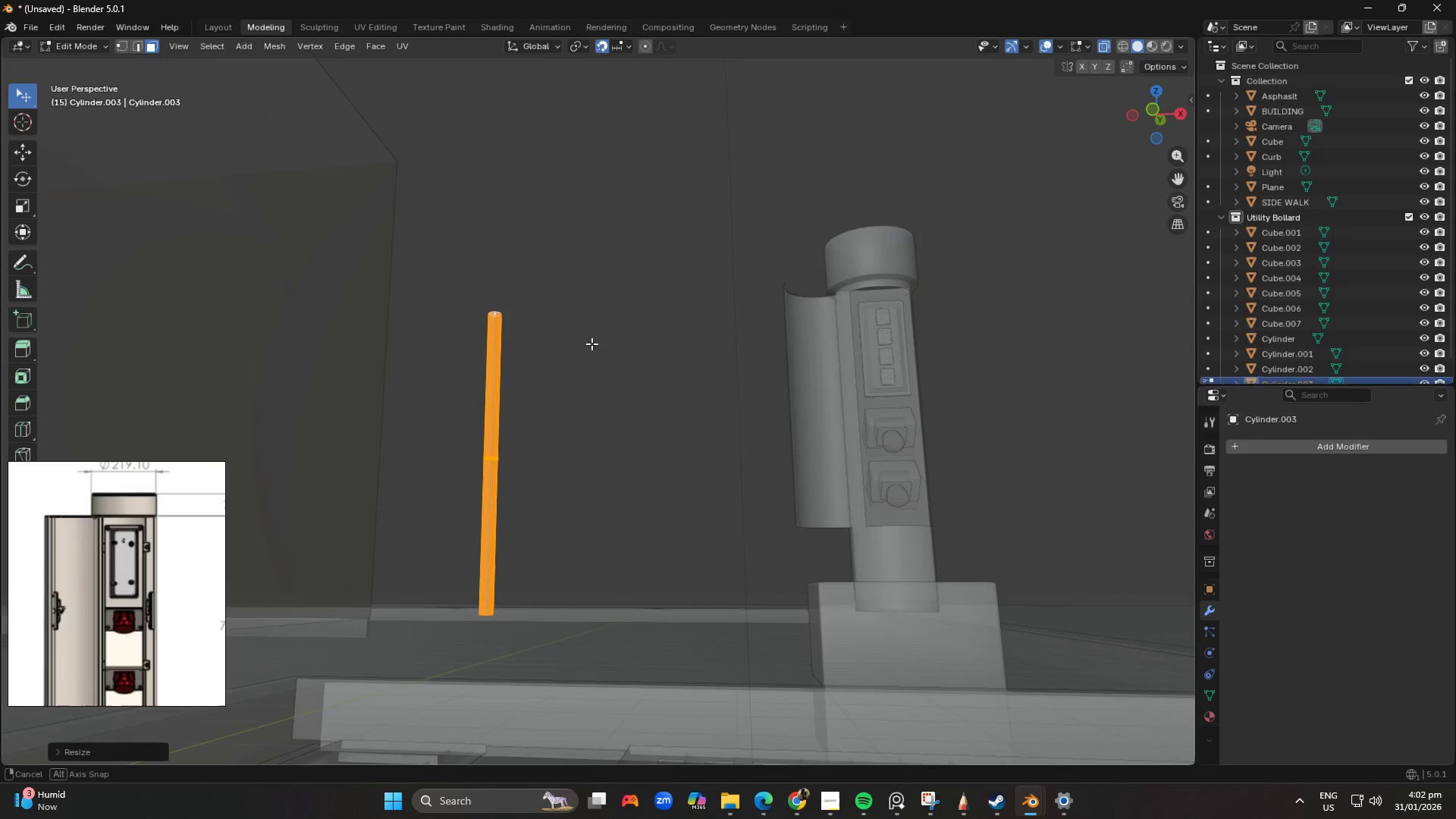 
key(Numpad1)
 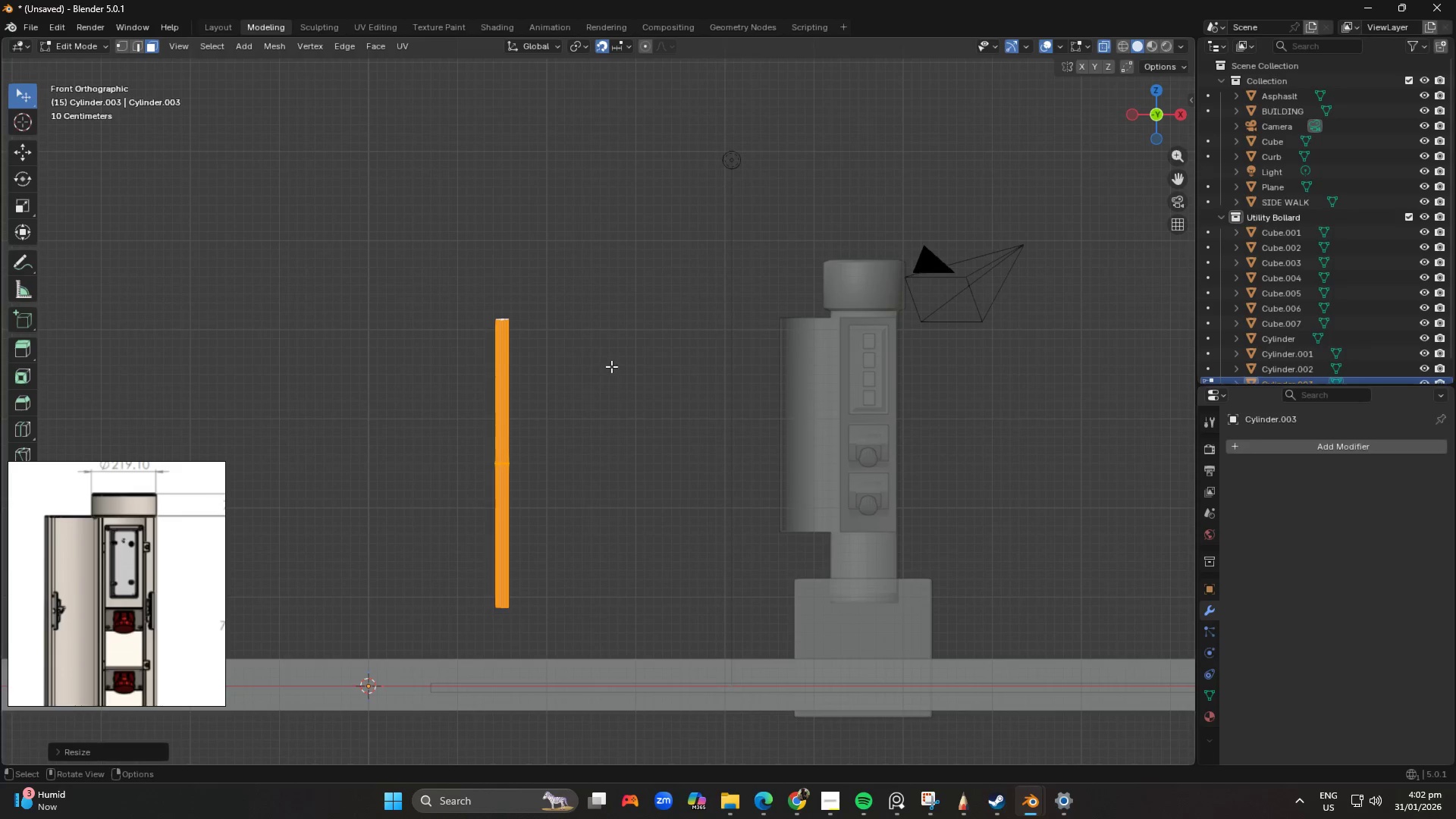 
key(G)
 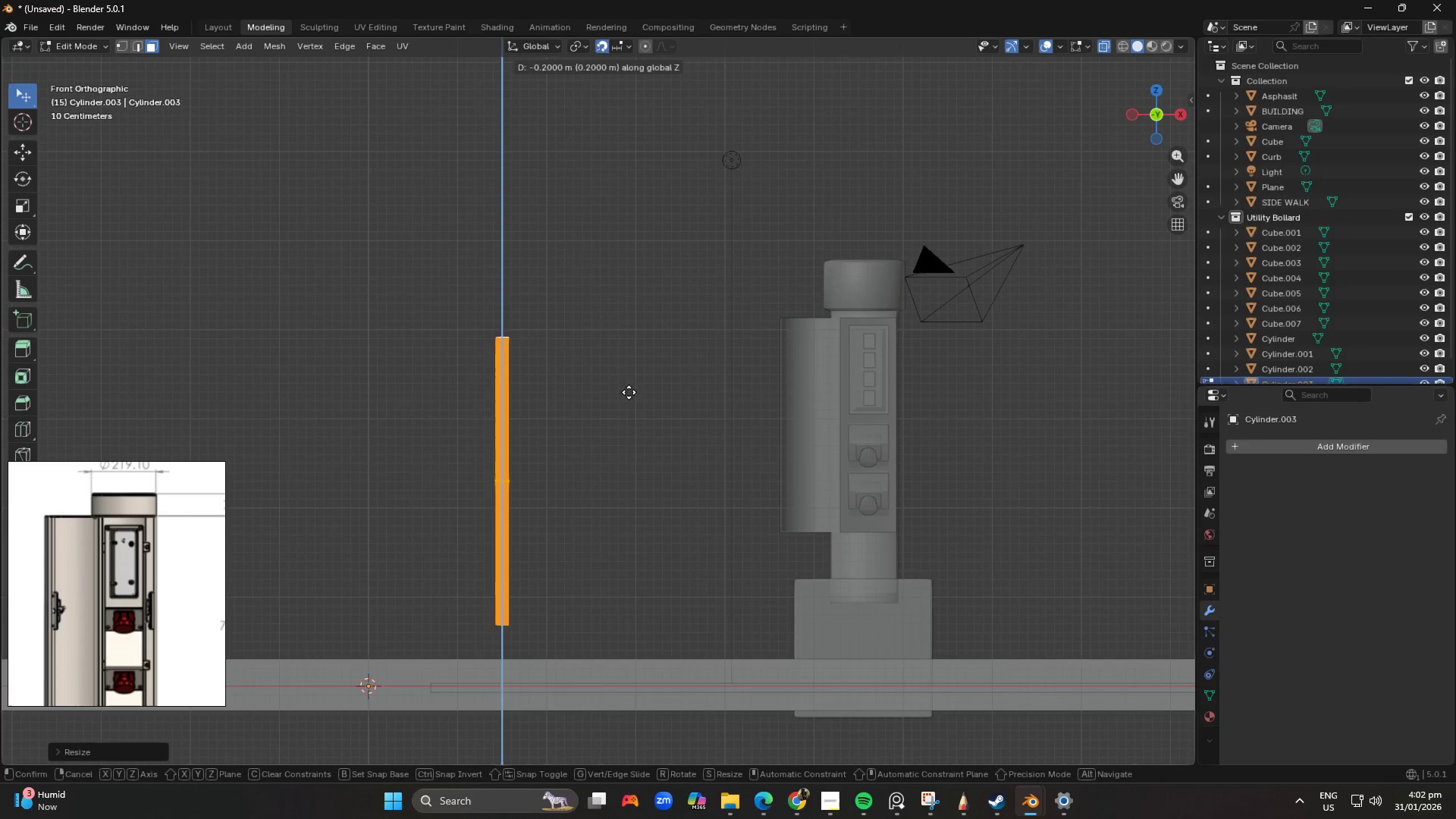 
key(Z)
 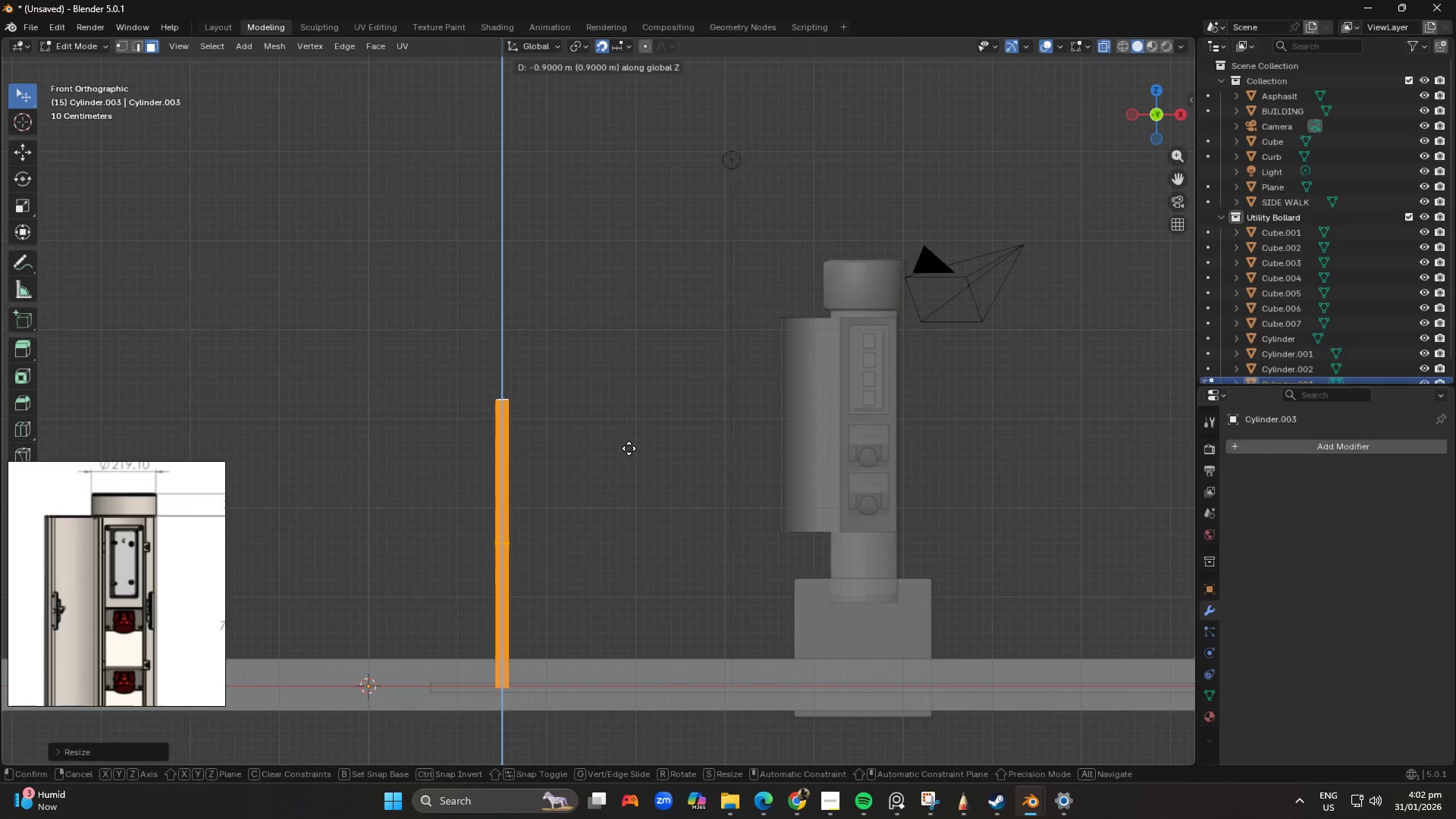 
left_click([629, 448])
 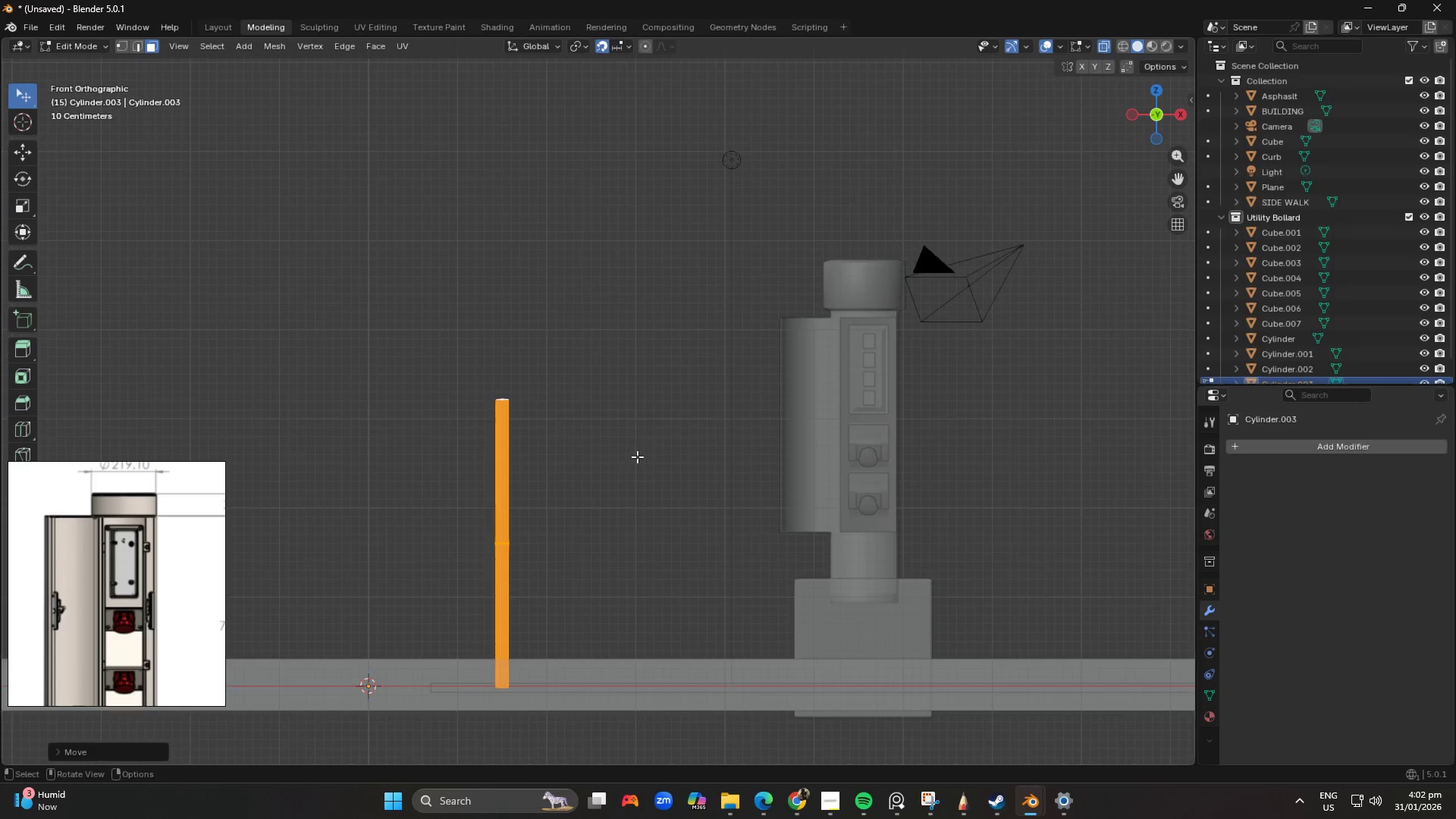 
scroll: coordinate [635, 428], scroll_direction: down, amount: 2.0
 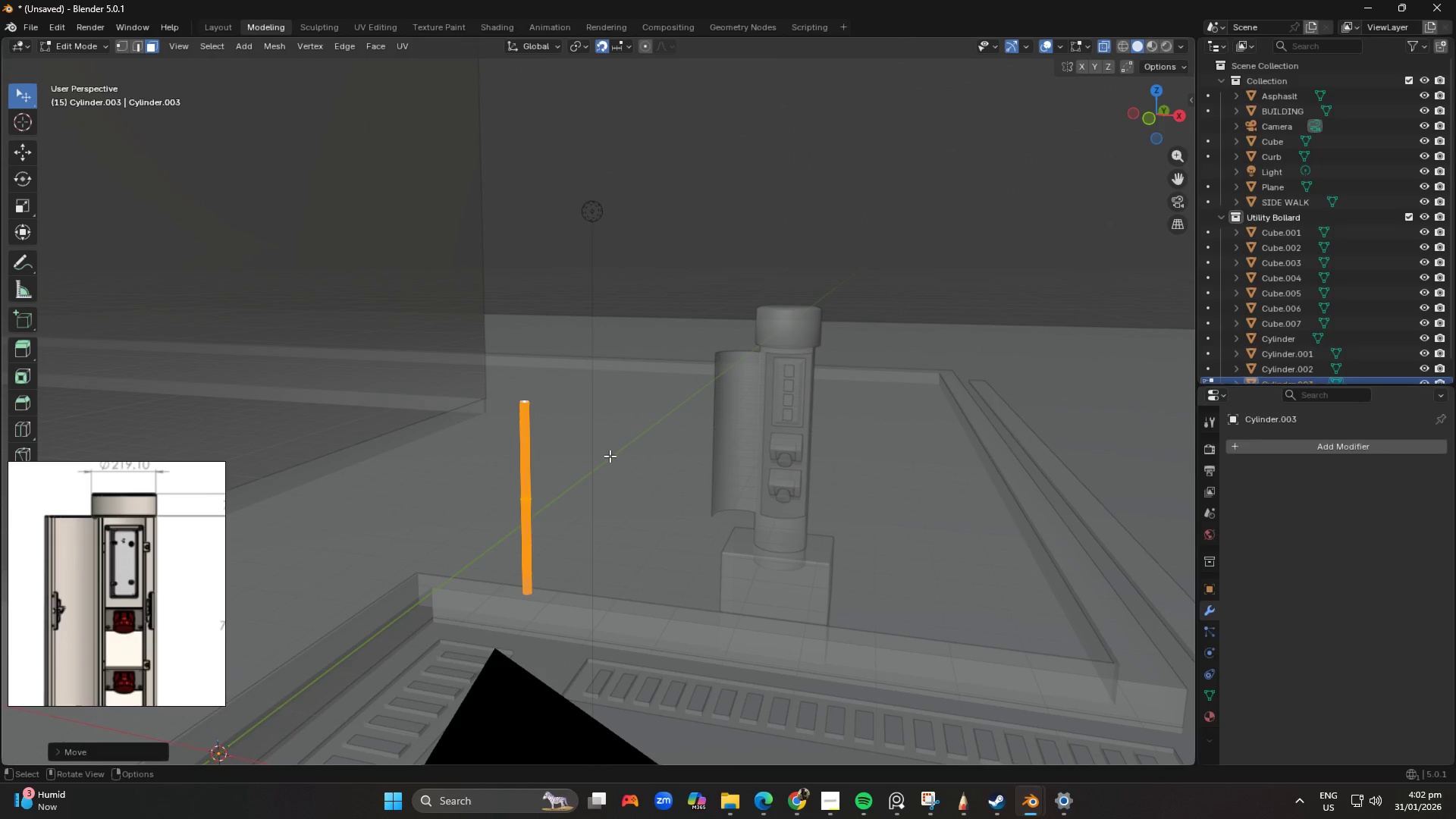 
hold_key(key=ShiftLeft, duration=0.41)
 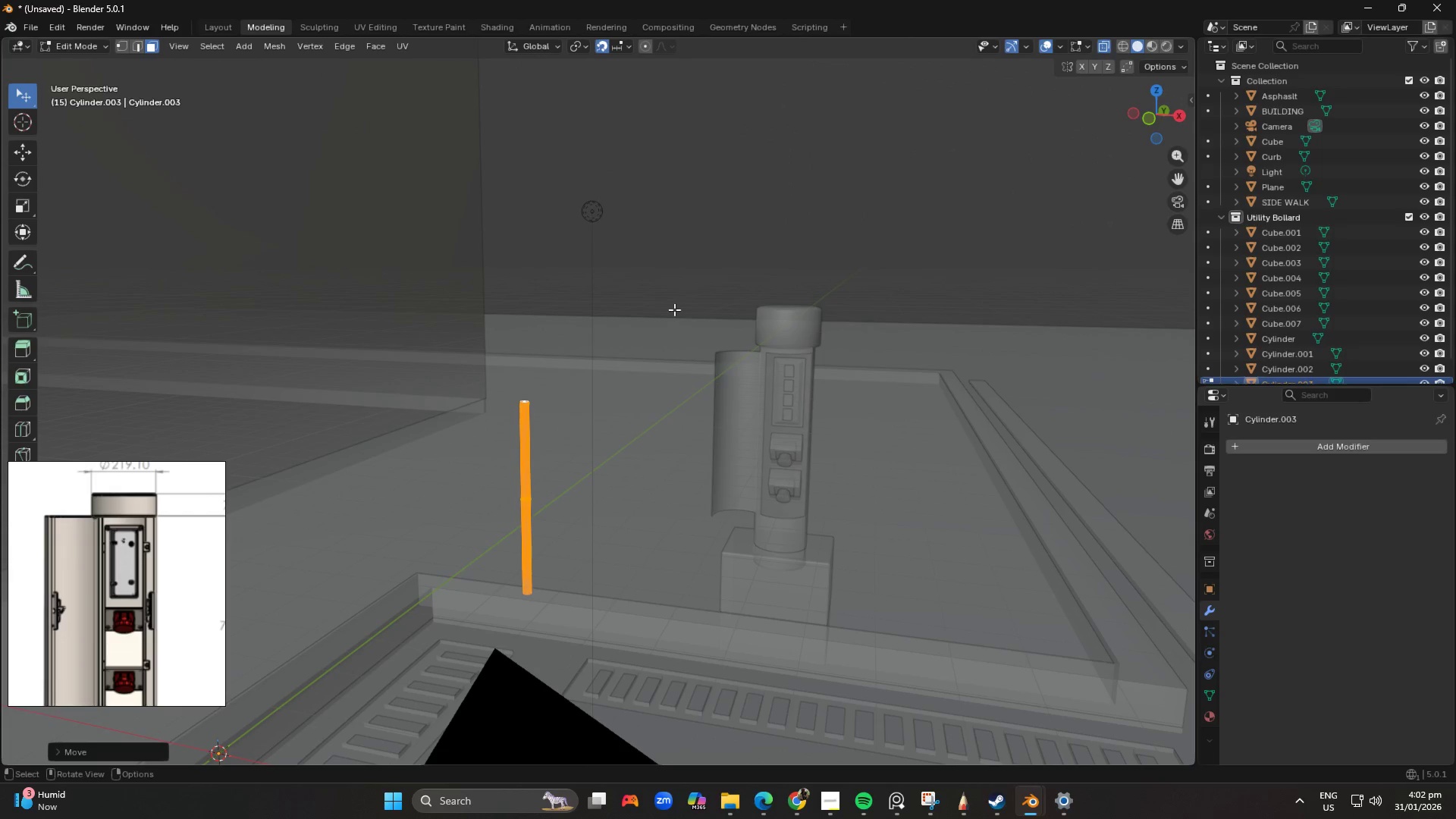 
key(Tab)
 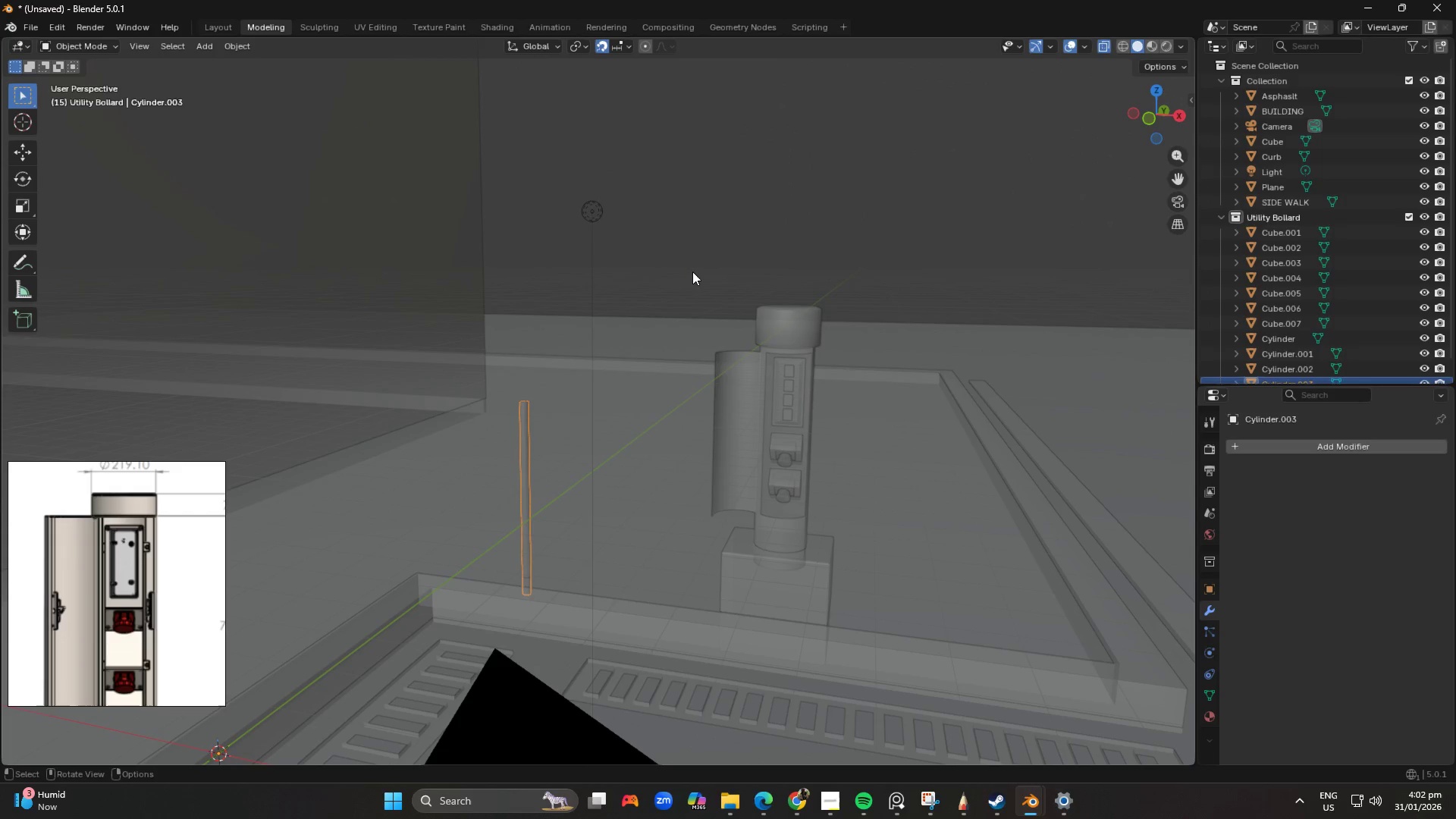 
left_click([694, 269])
 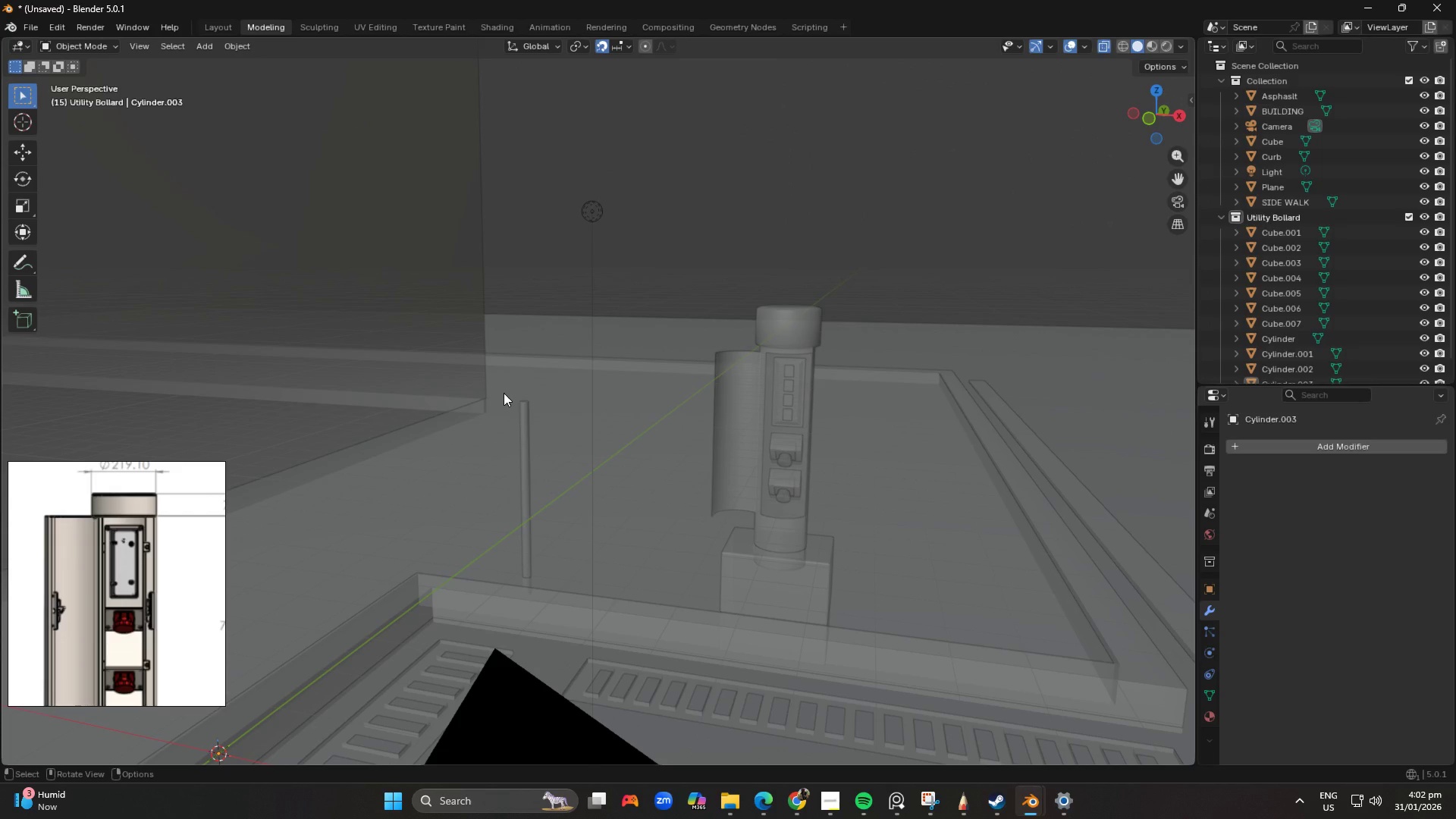 
wait(9.95)
 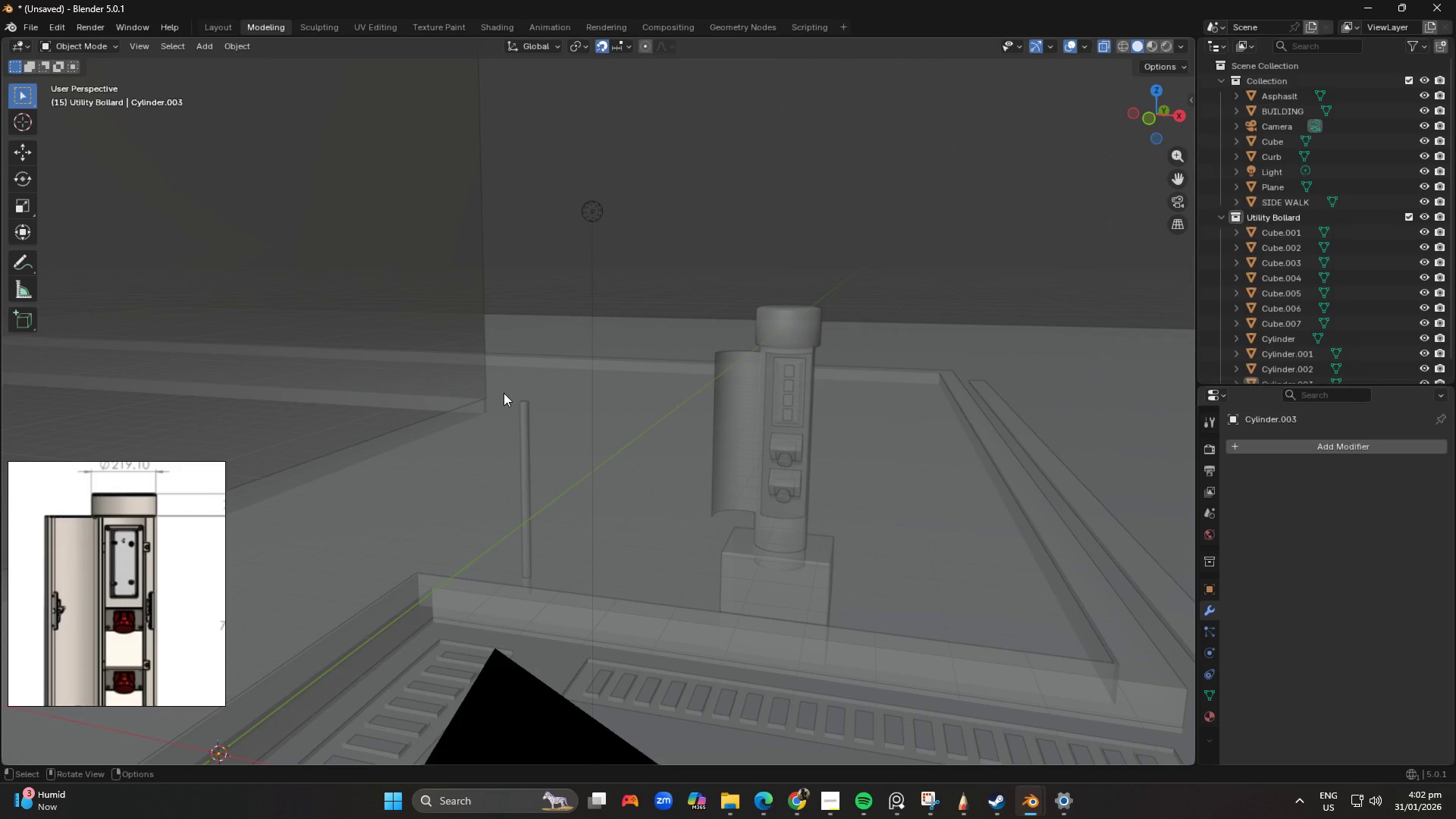 
scroll: coordinate [526, 428], scroll_direction: up, amount: 2.0
 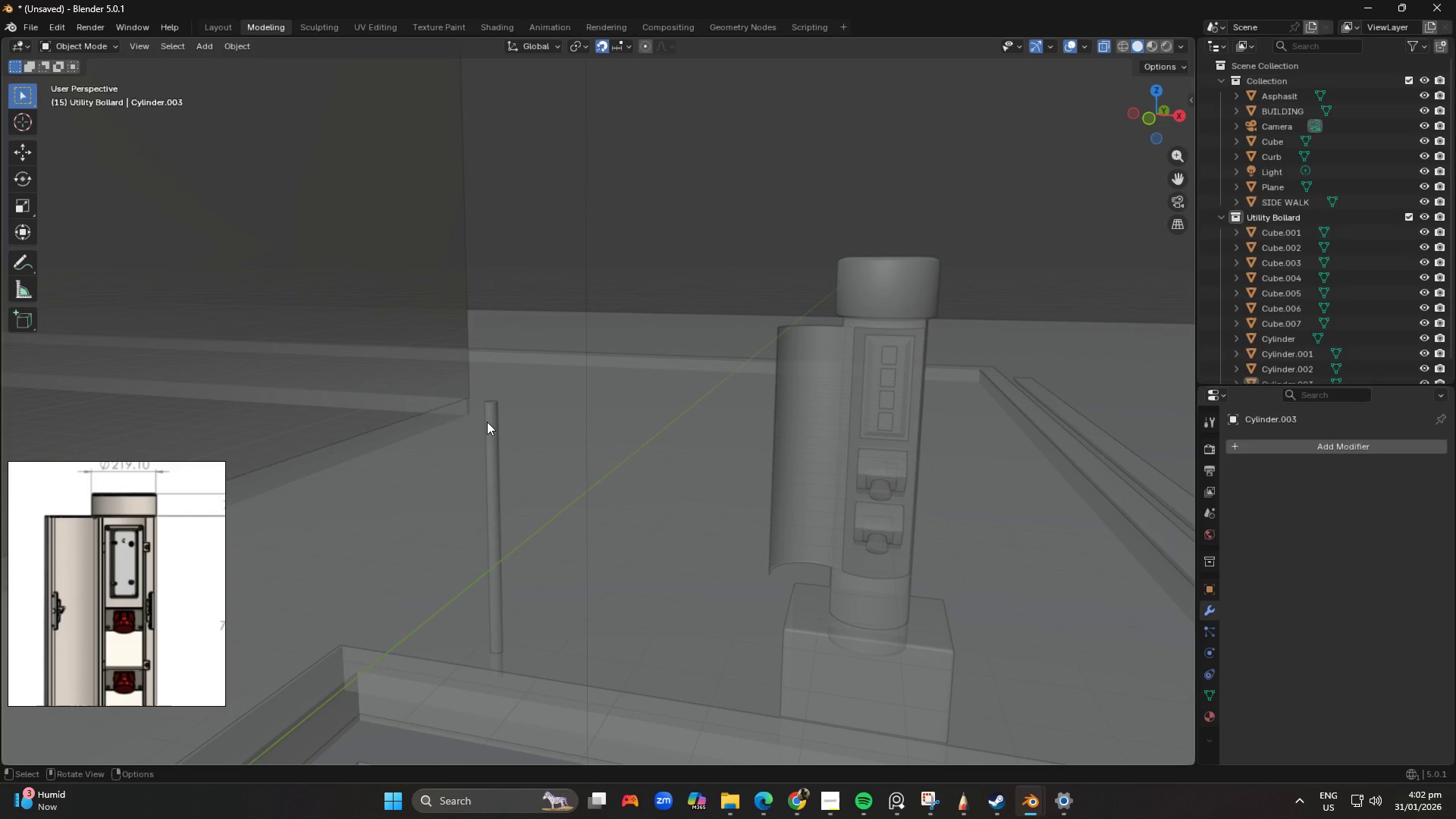 
left_click([487, 422])
 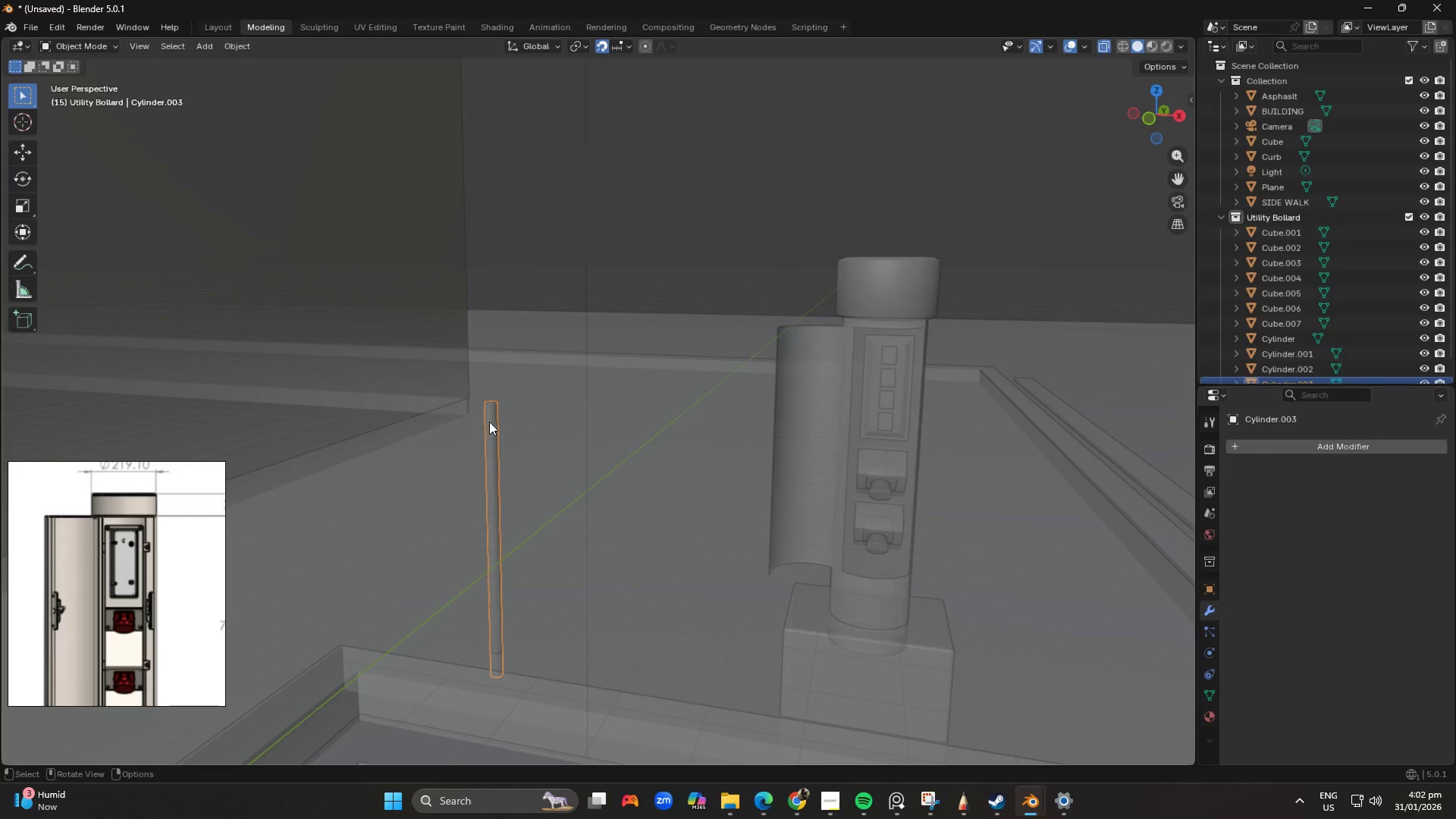 
scroll: coordinate [489, 422], scroll_direction: up, amount: 1.0
 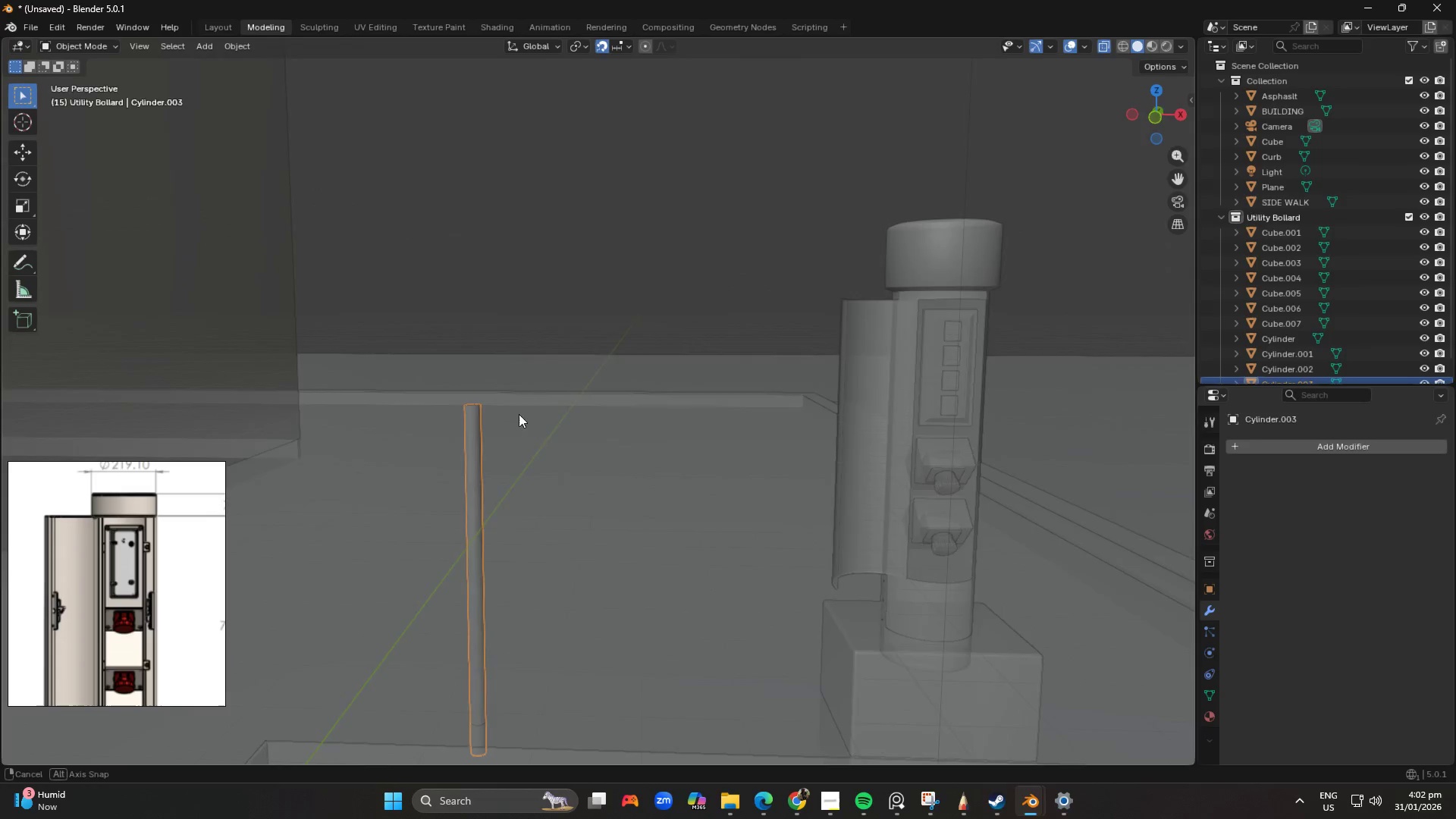 
key(Shift+A)
 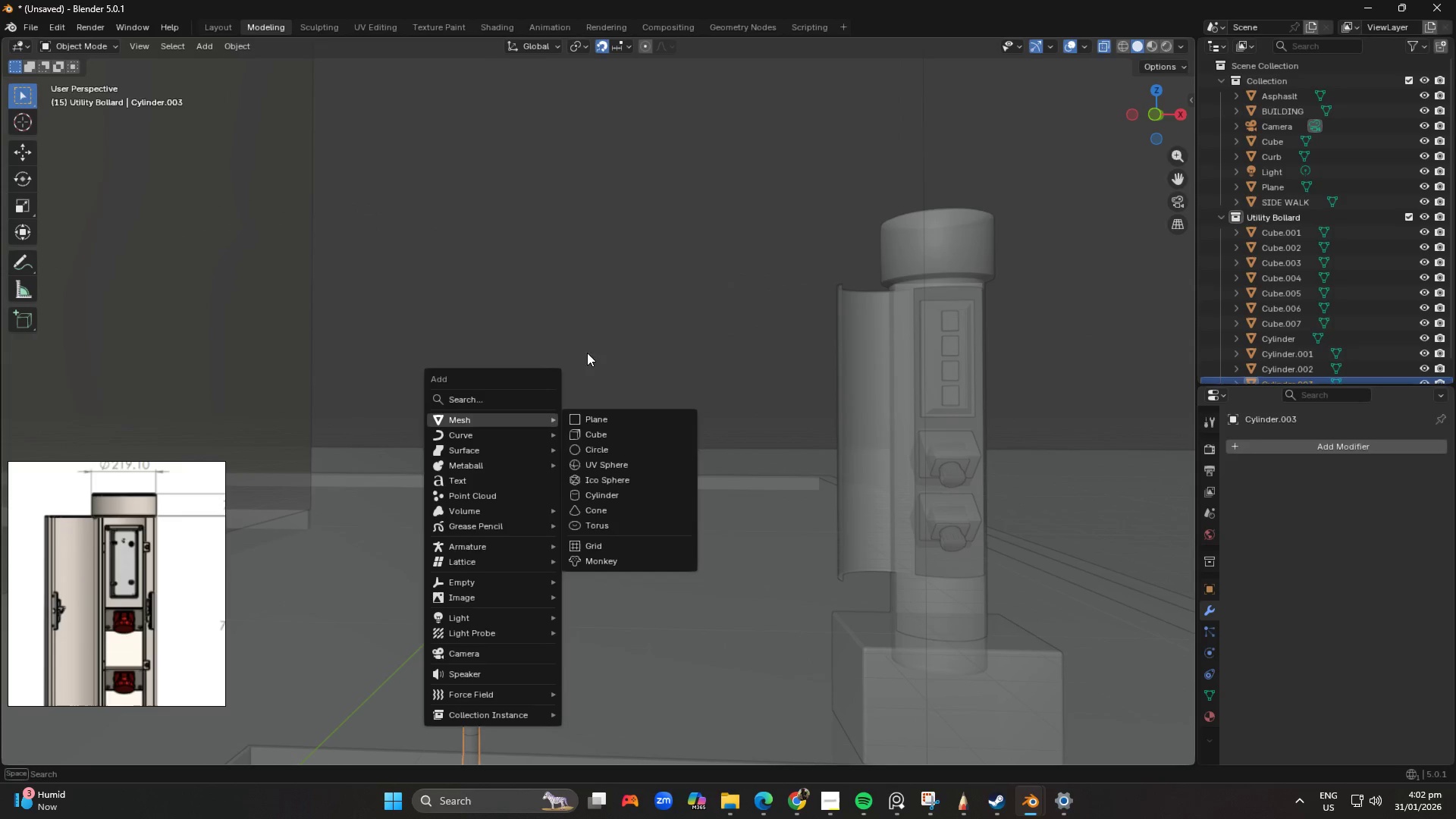 
wait(5.36)
 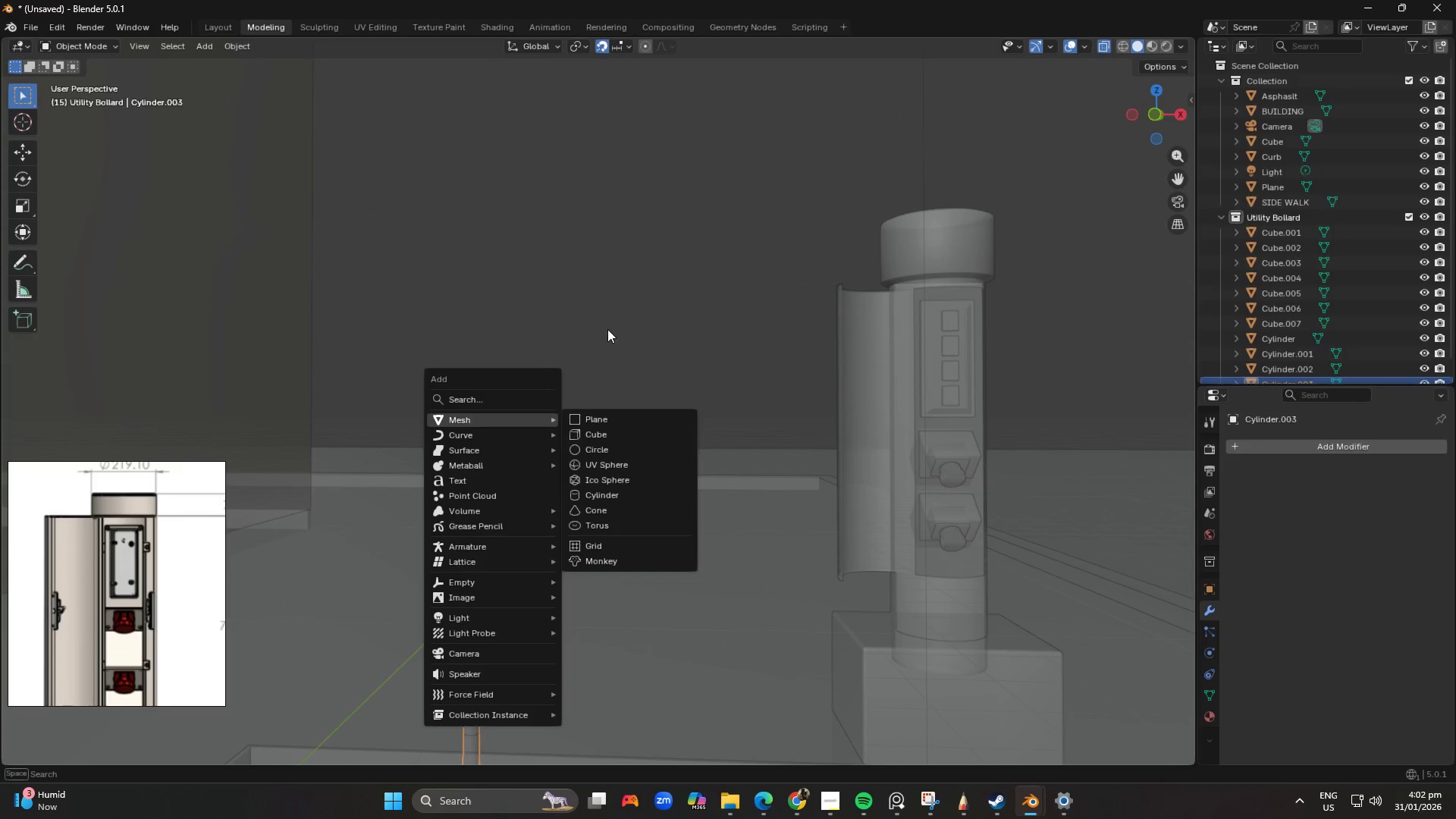 
left_click([559, 290])
 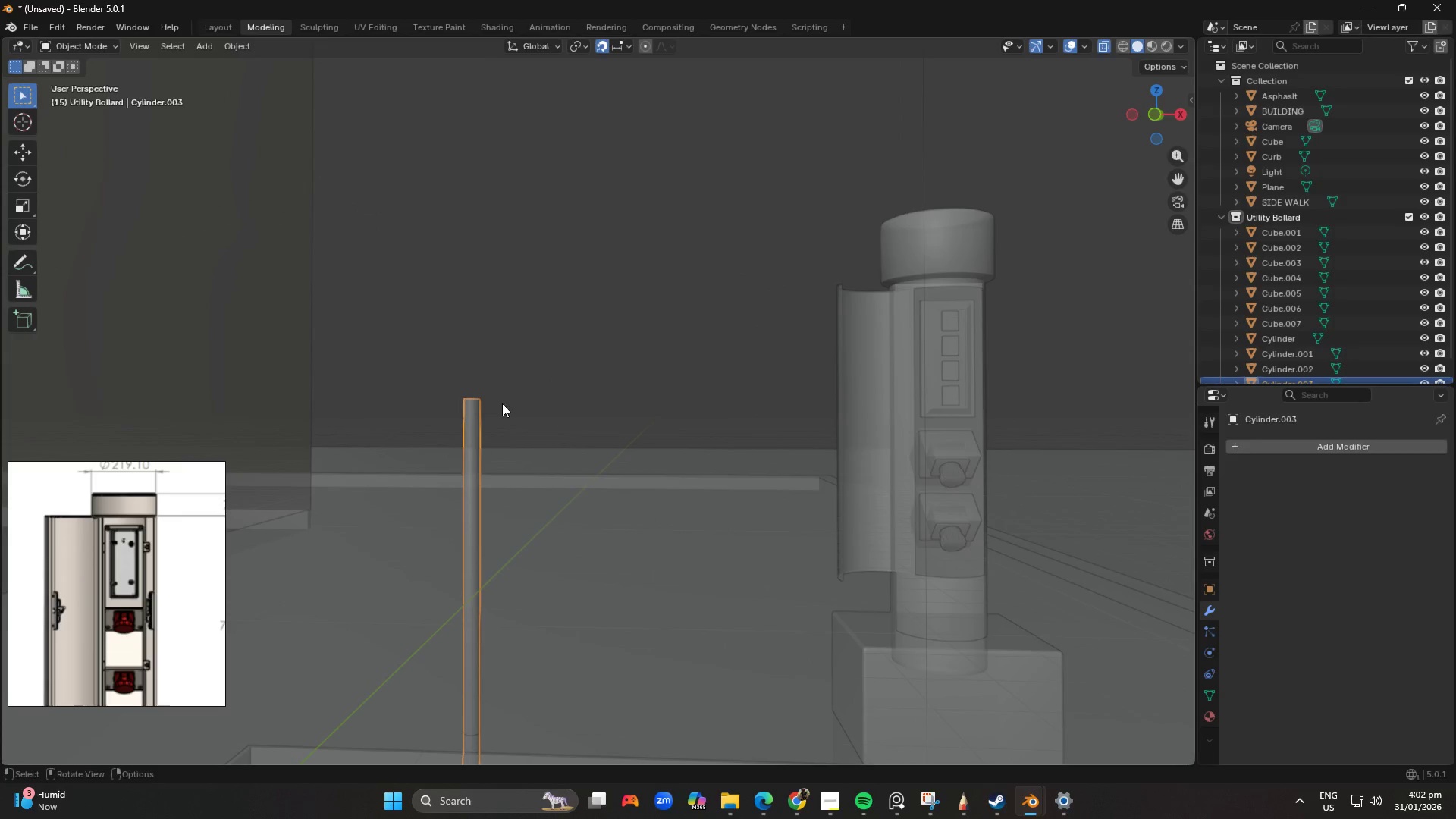 
scroll: coordinate [502, 403], scroll_direction: up, amount: 2.0
 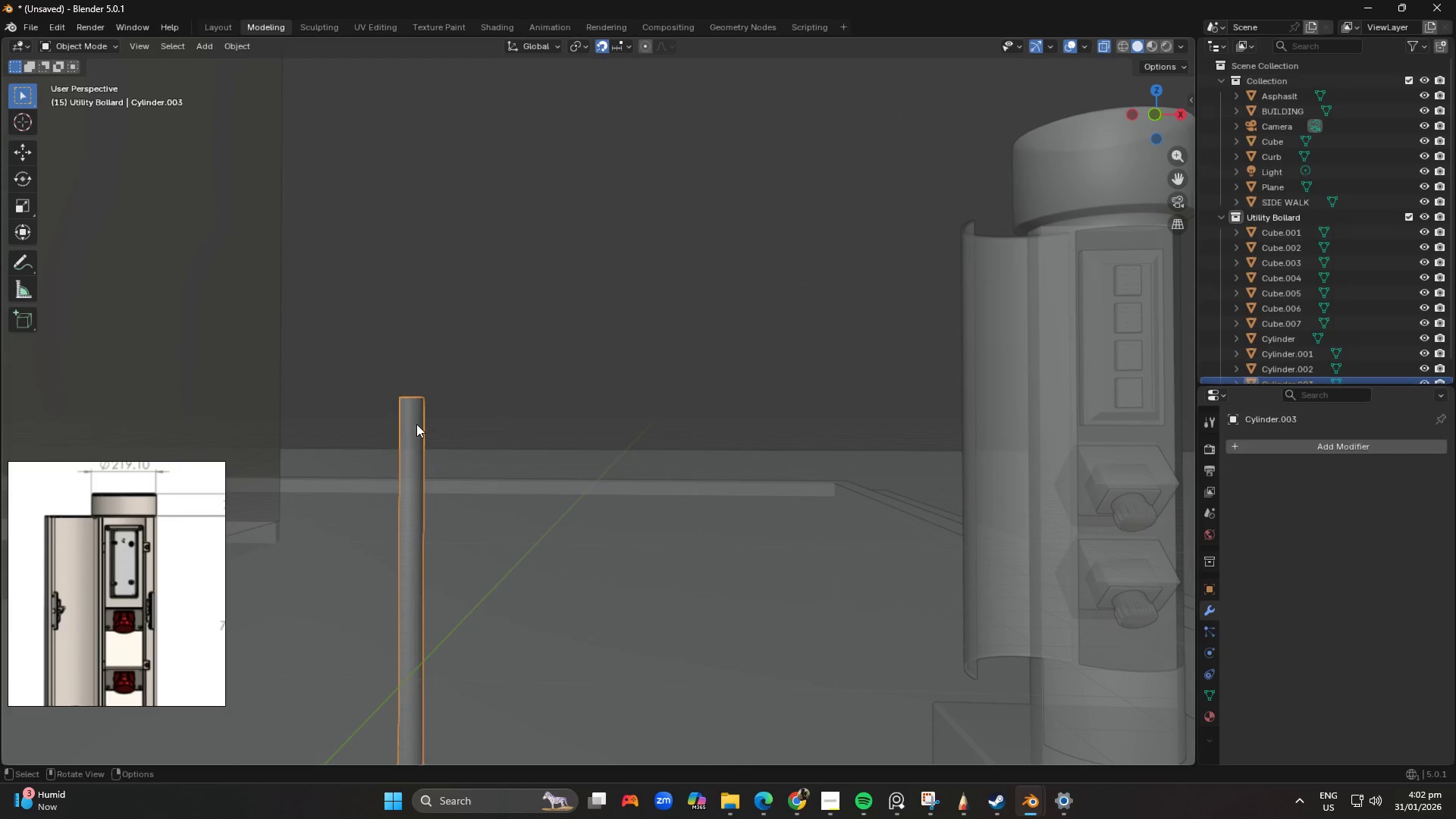 
left_click([407, 421])
 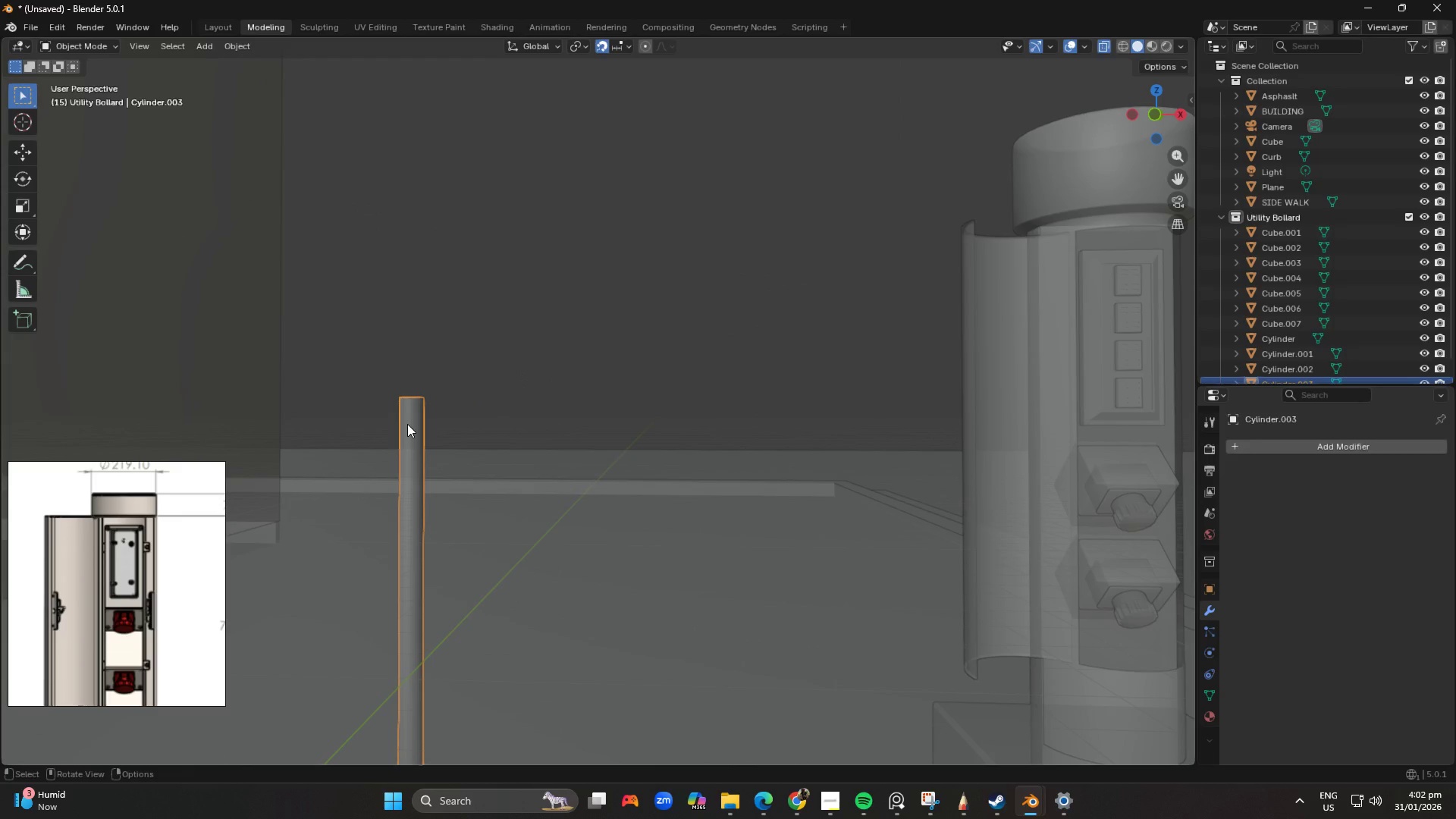 
right_click([407, 424])
 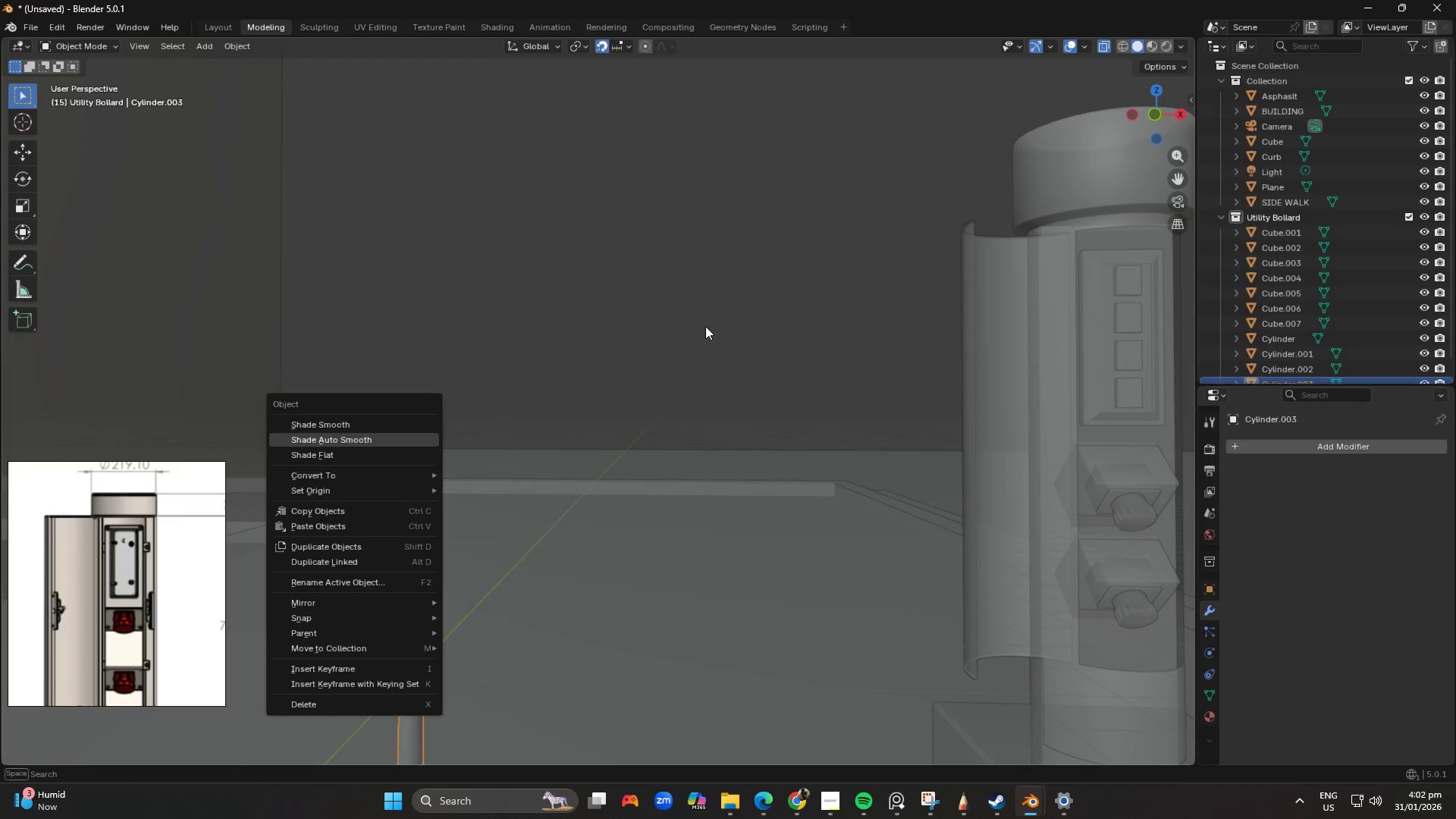 
left_click([714, 298])
 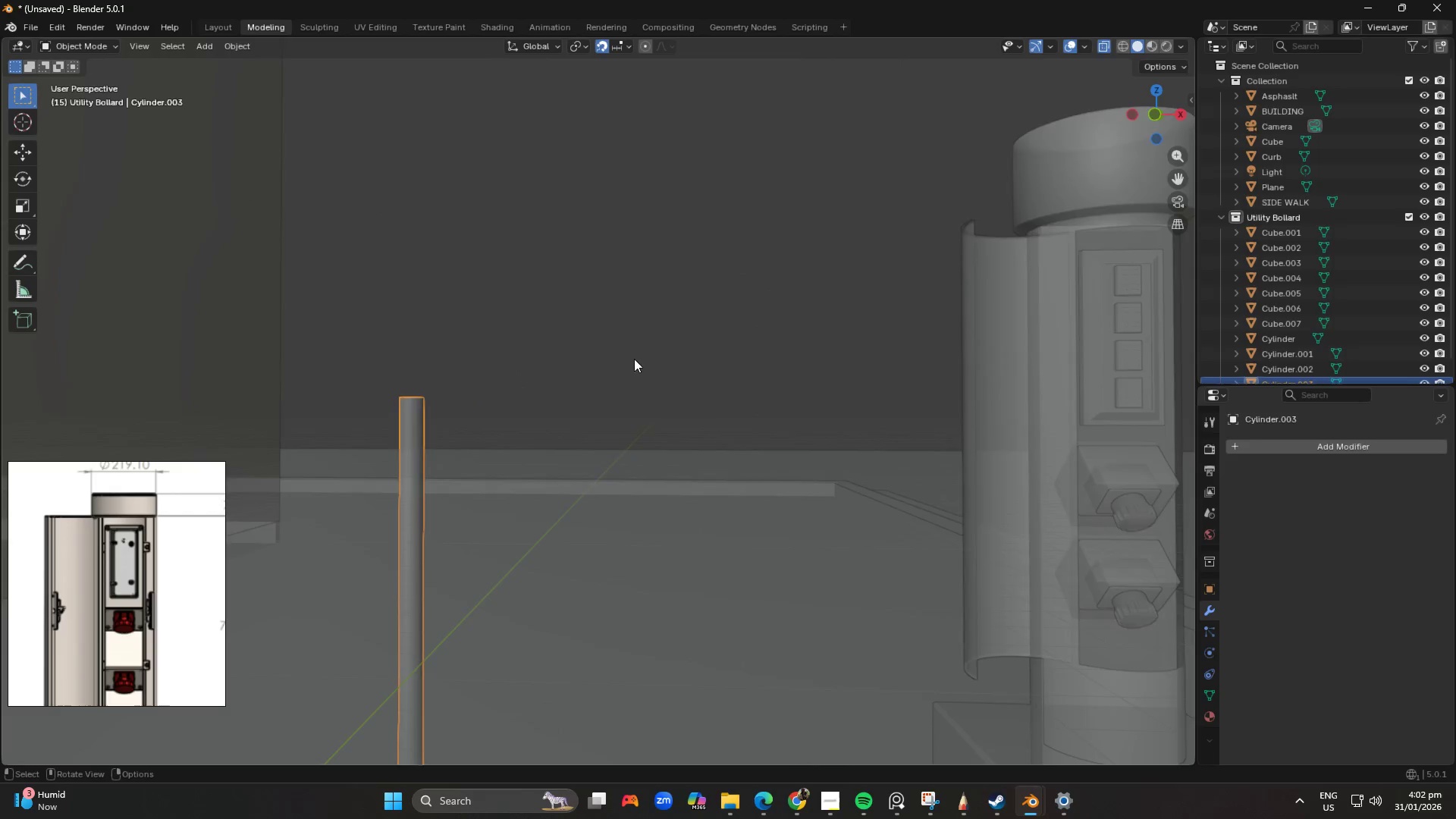 
scroll: coordinate [626, 365], scroll_direction: down, amount: 2.0
 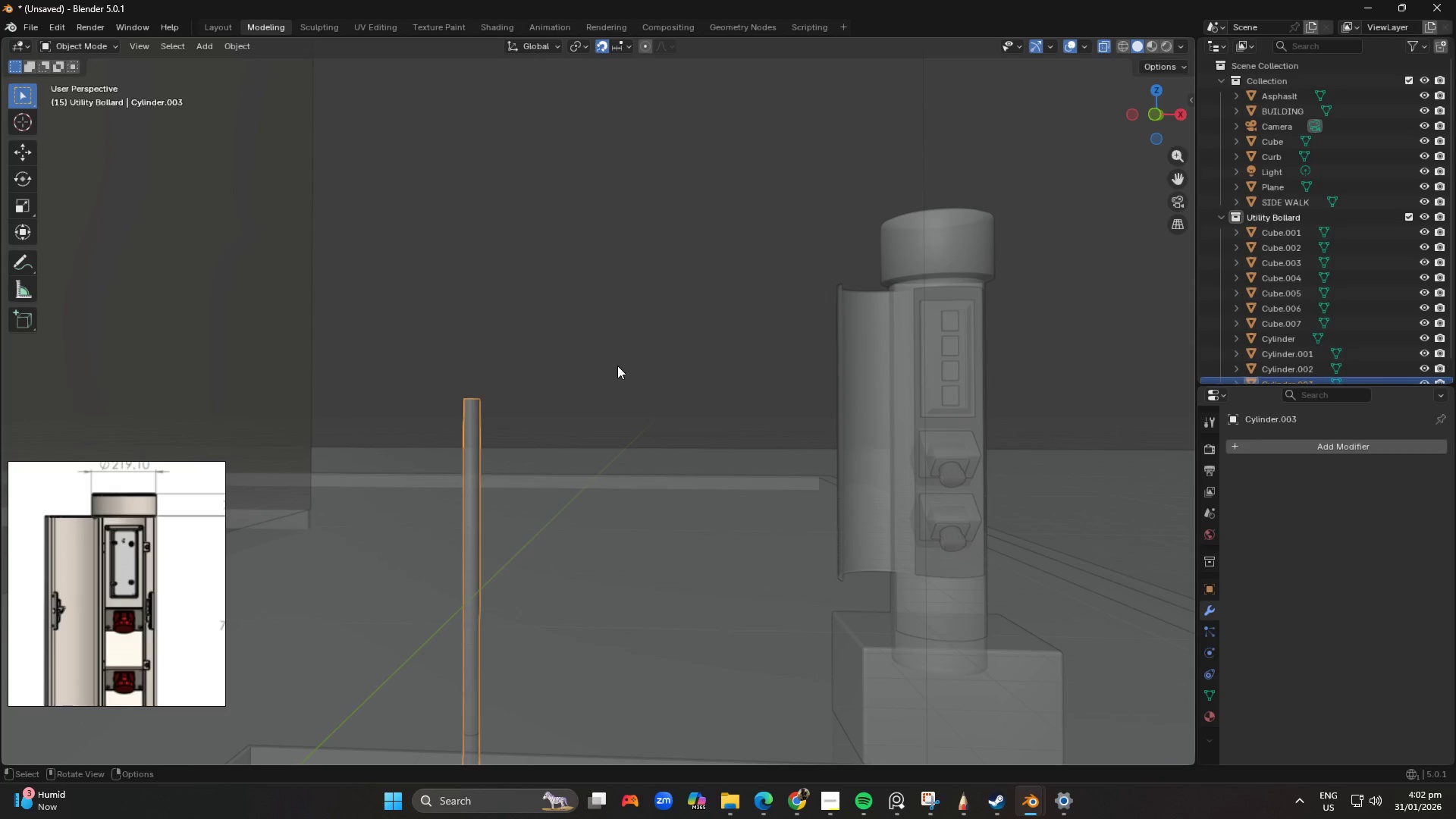 
key(Shift+A)
 